 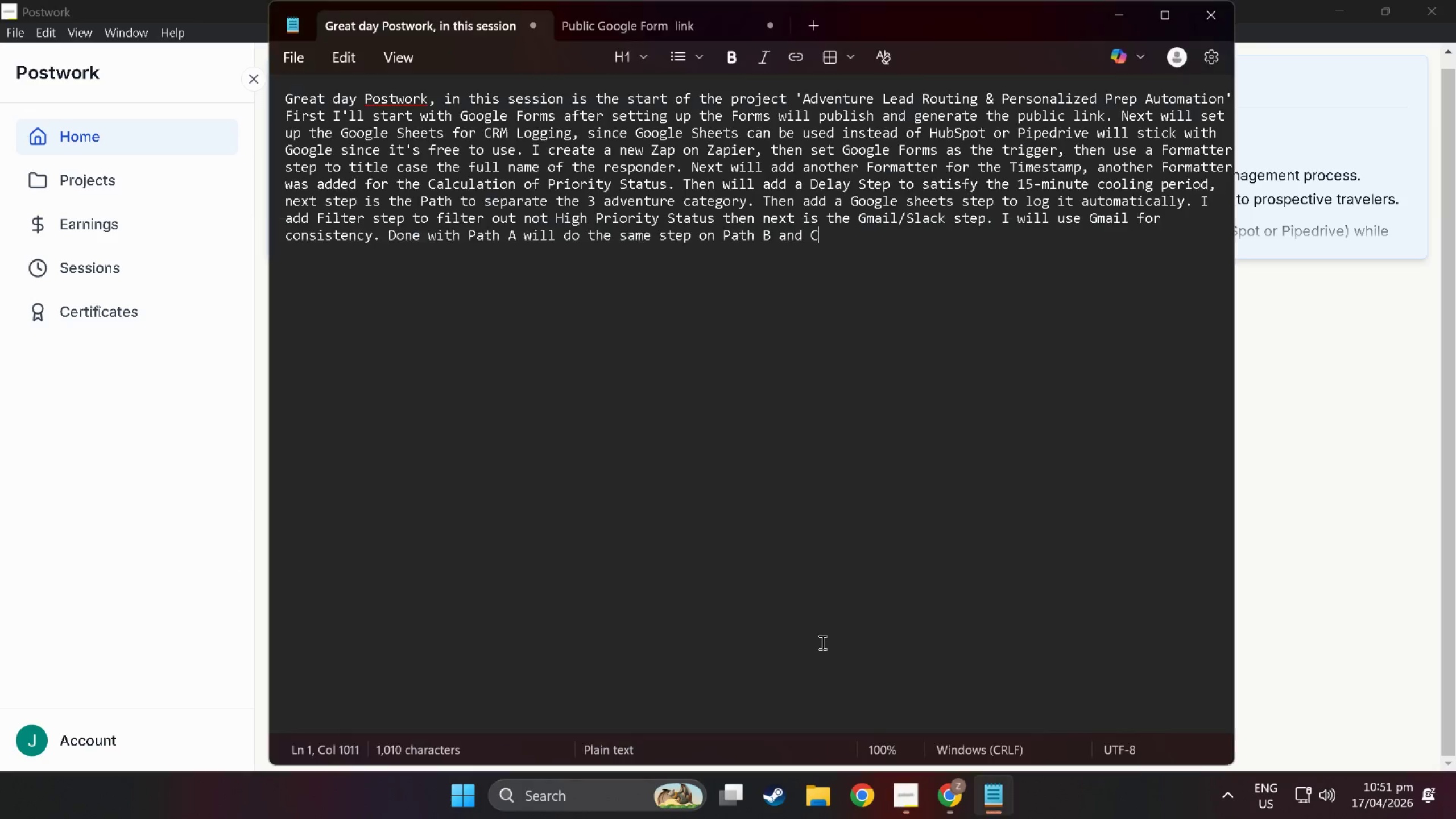 
key(Alt+Tab)
 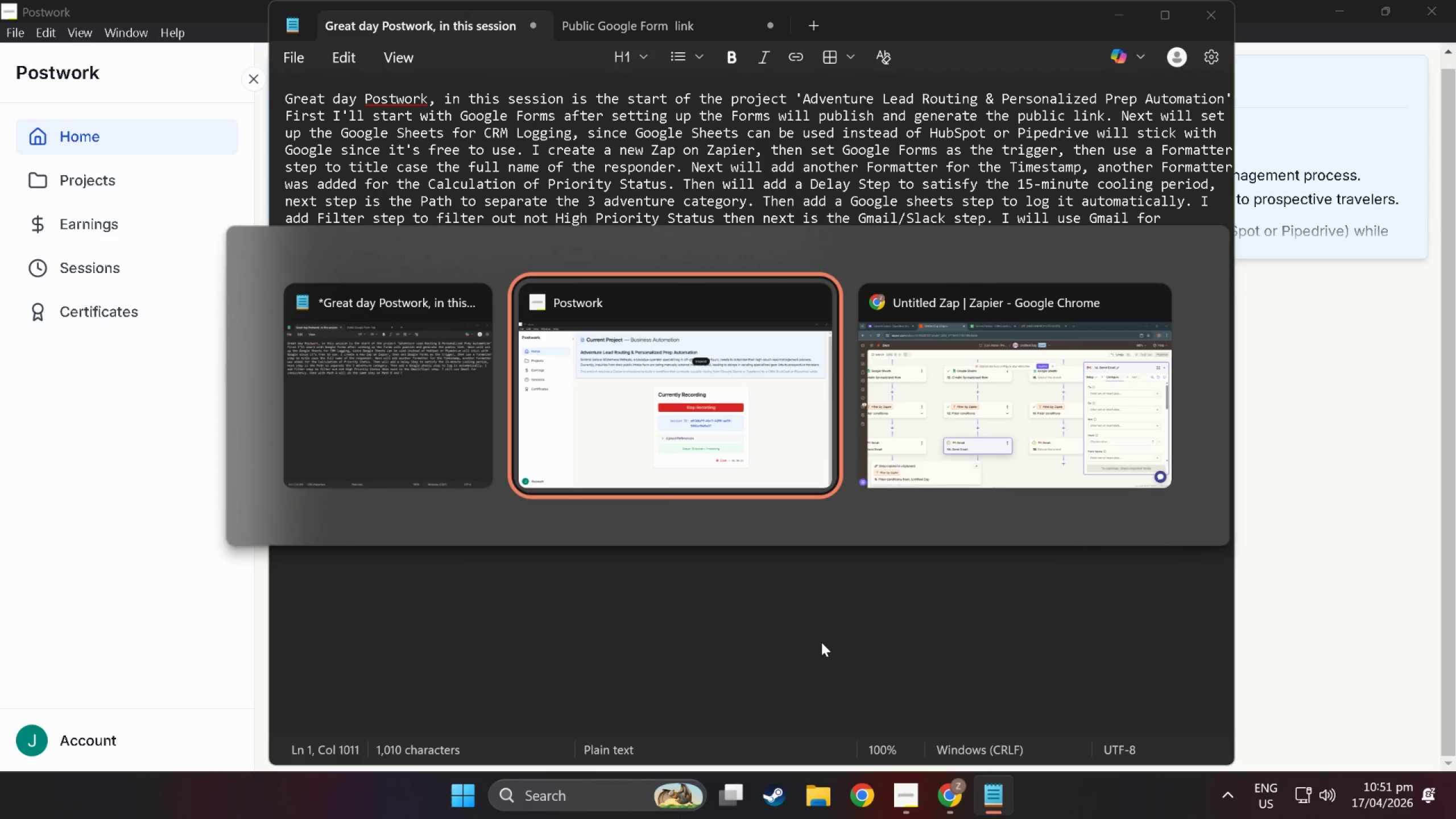 
key(Alt+Tab)
 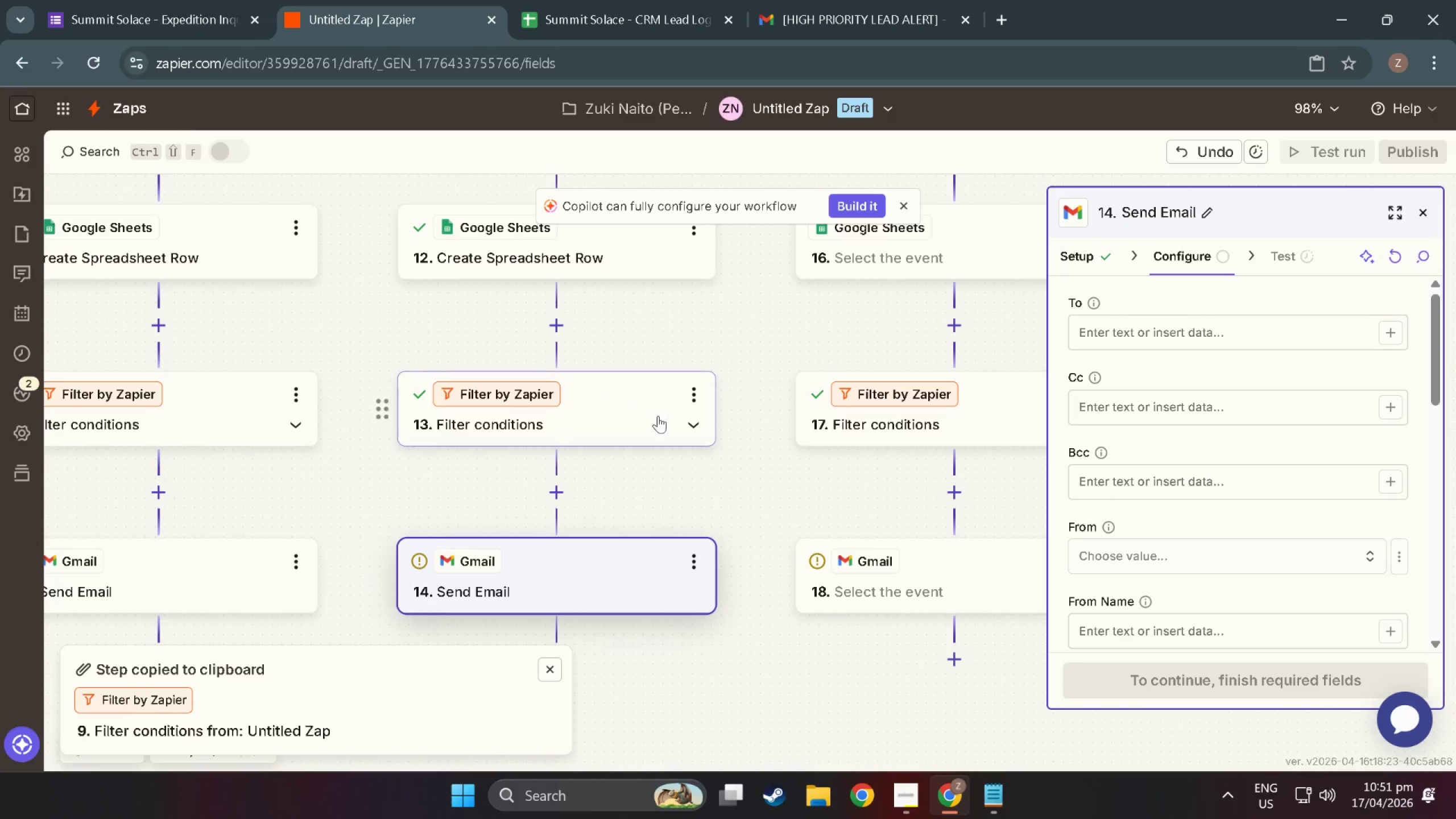 
wait(12.12)
 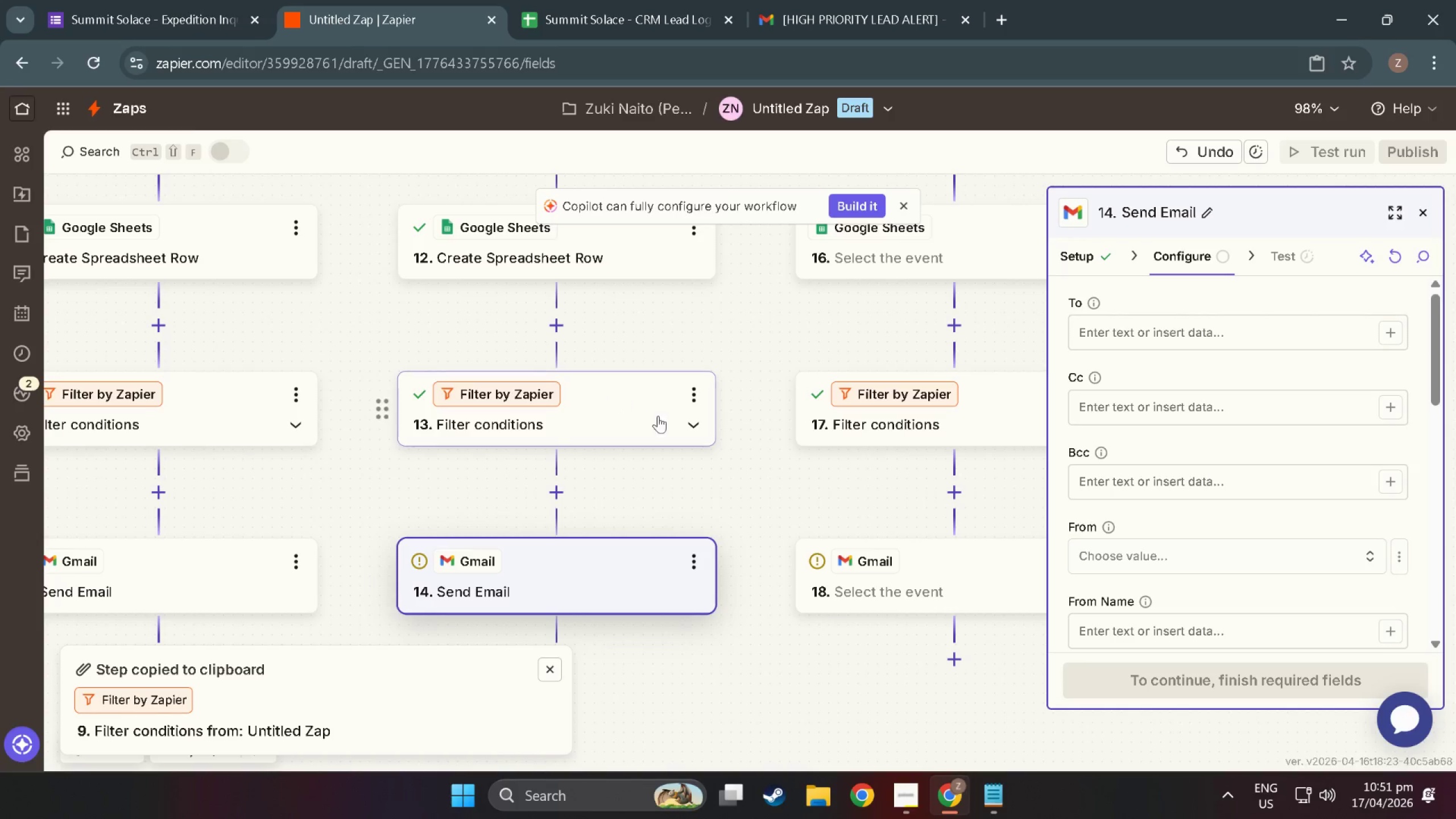 
scroll: coordinate [1161, 333], scroll_direction: up, amount: 3.0
 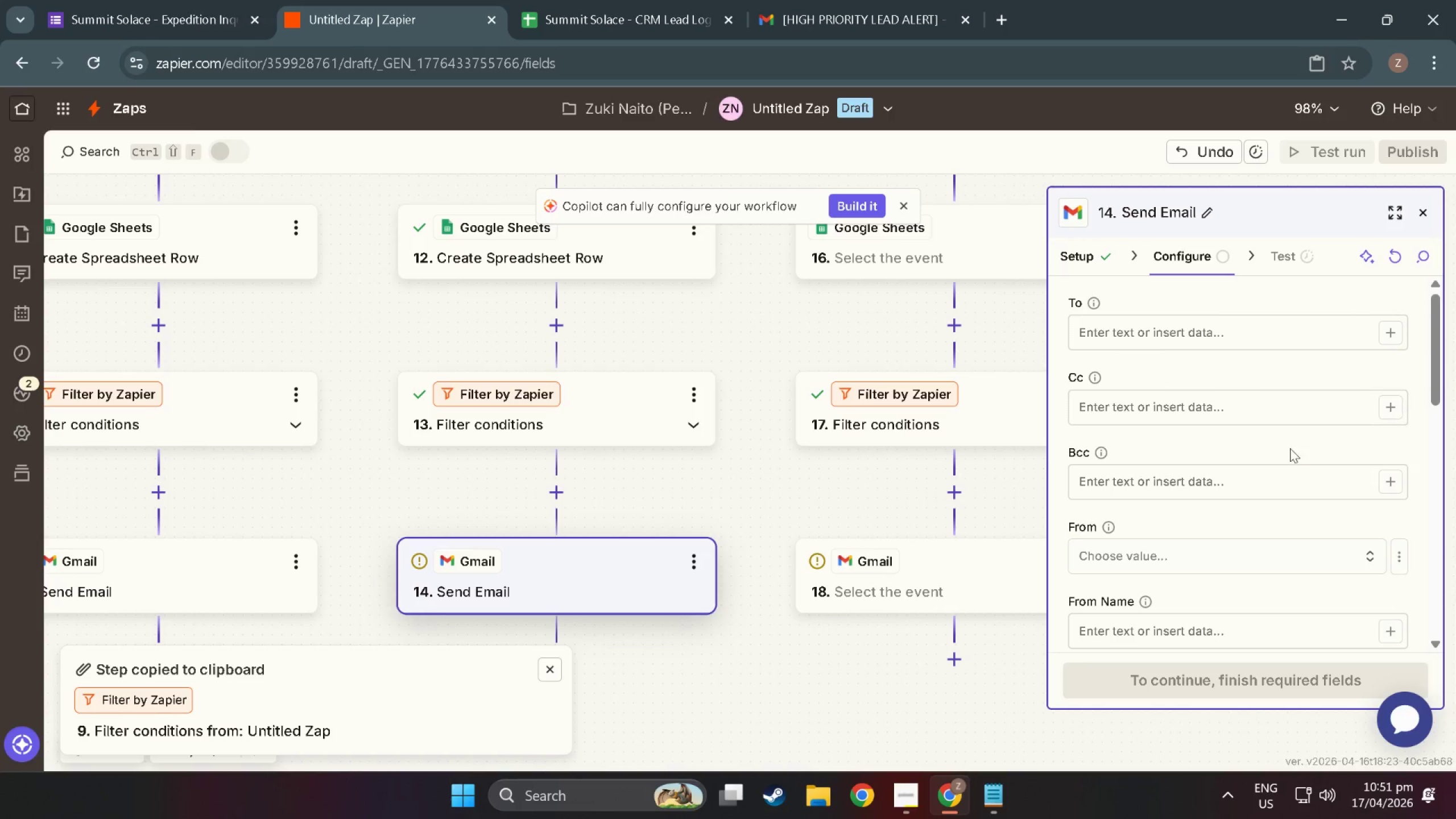 
scroll: coordinate [1199, 506], scroll_direction: down, amount: 10.0
 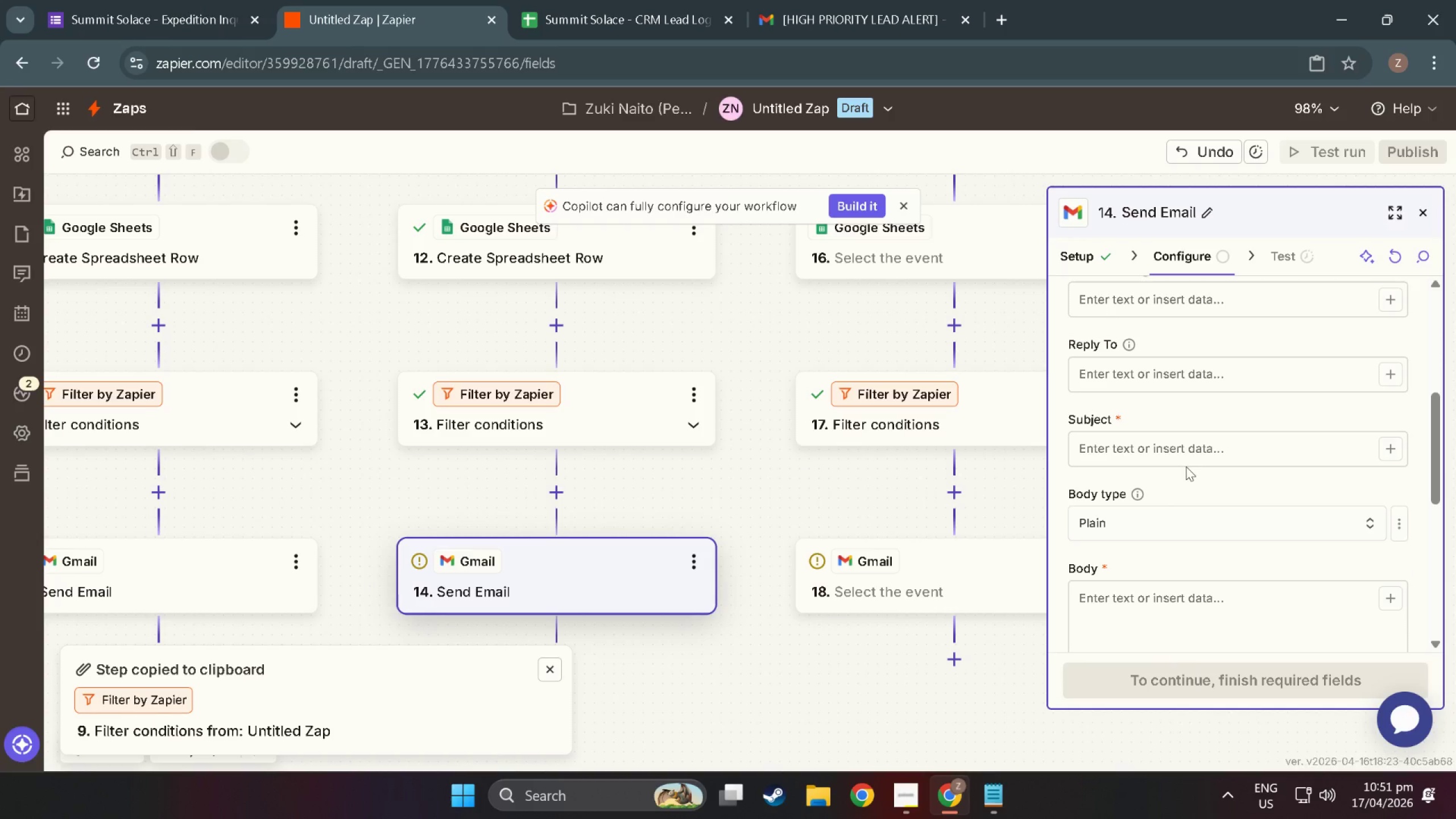 
scroll: coordinate [1165, 516], scroll_direction: up, amount: 11.0
 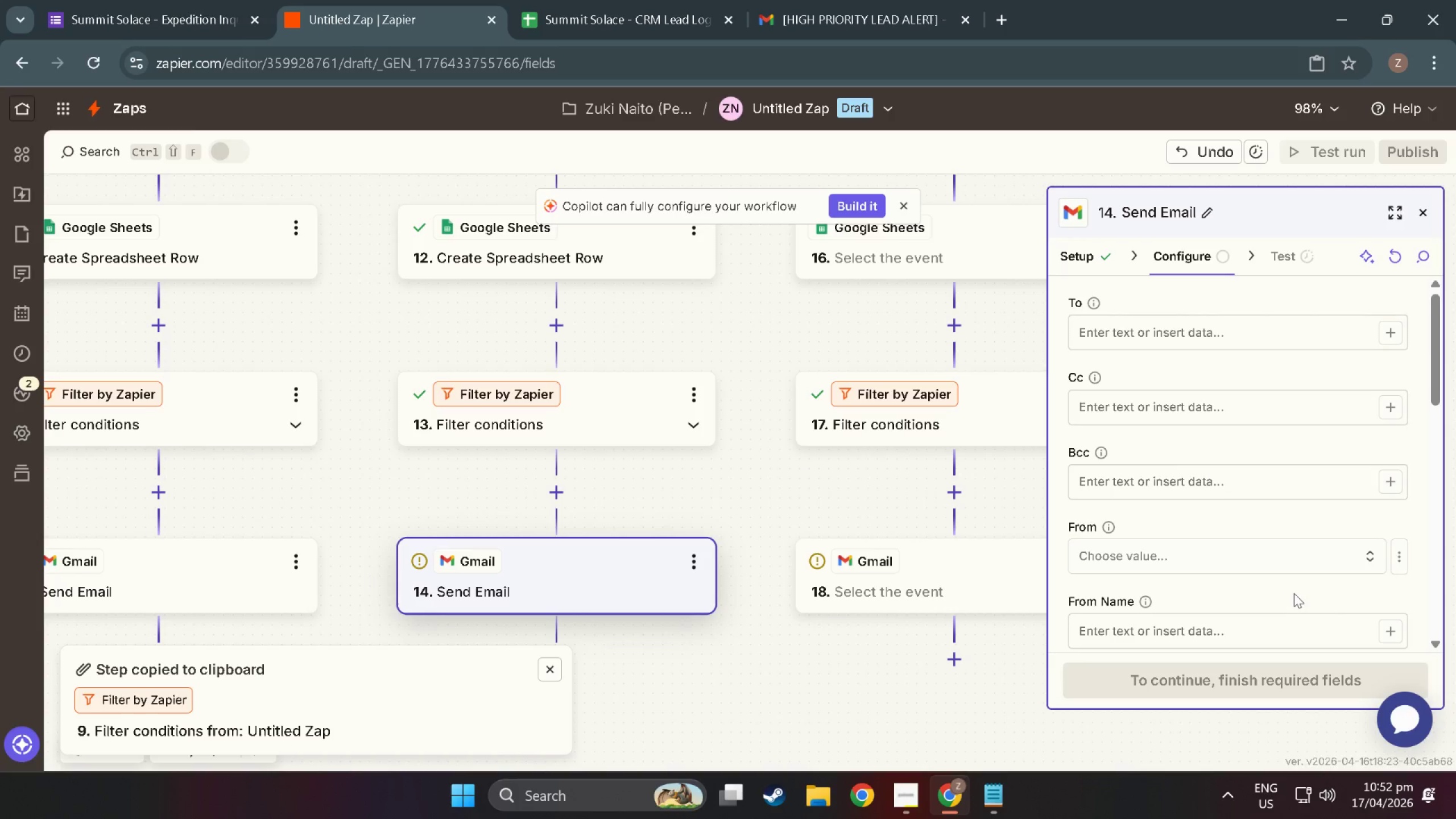 
wait(7.11)
 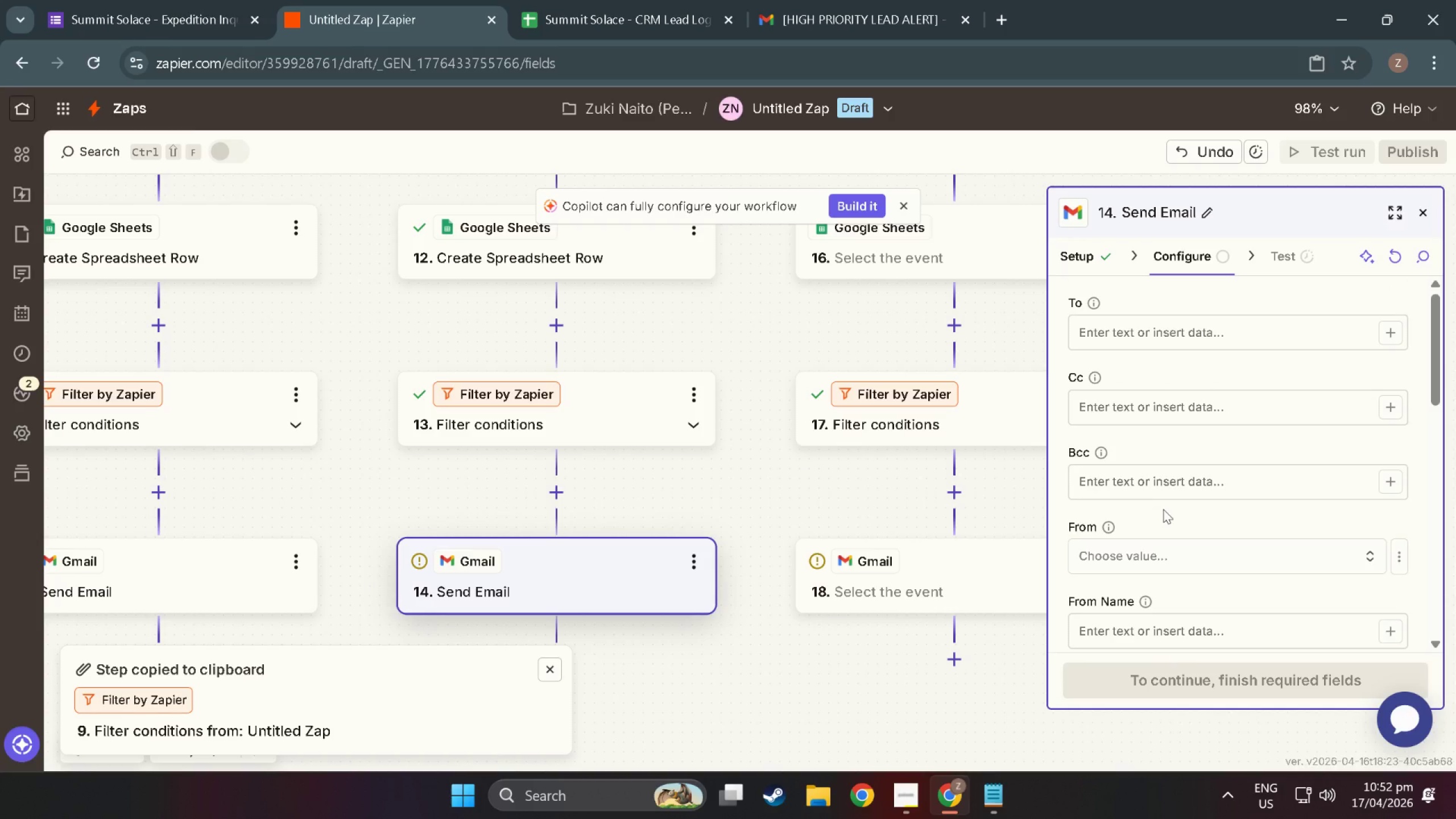 
scroll: coordinate [1211, 509], scroll_direction: down, amount: 3.0
 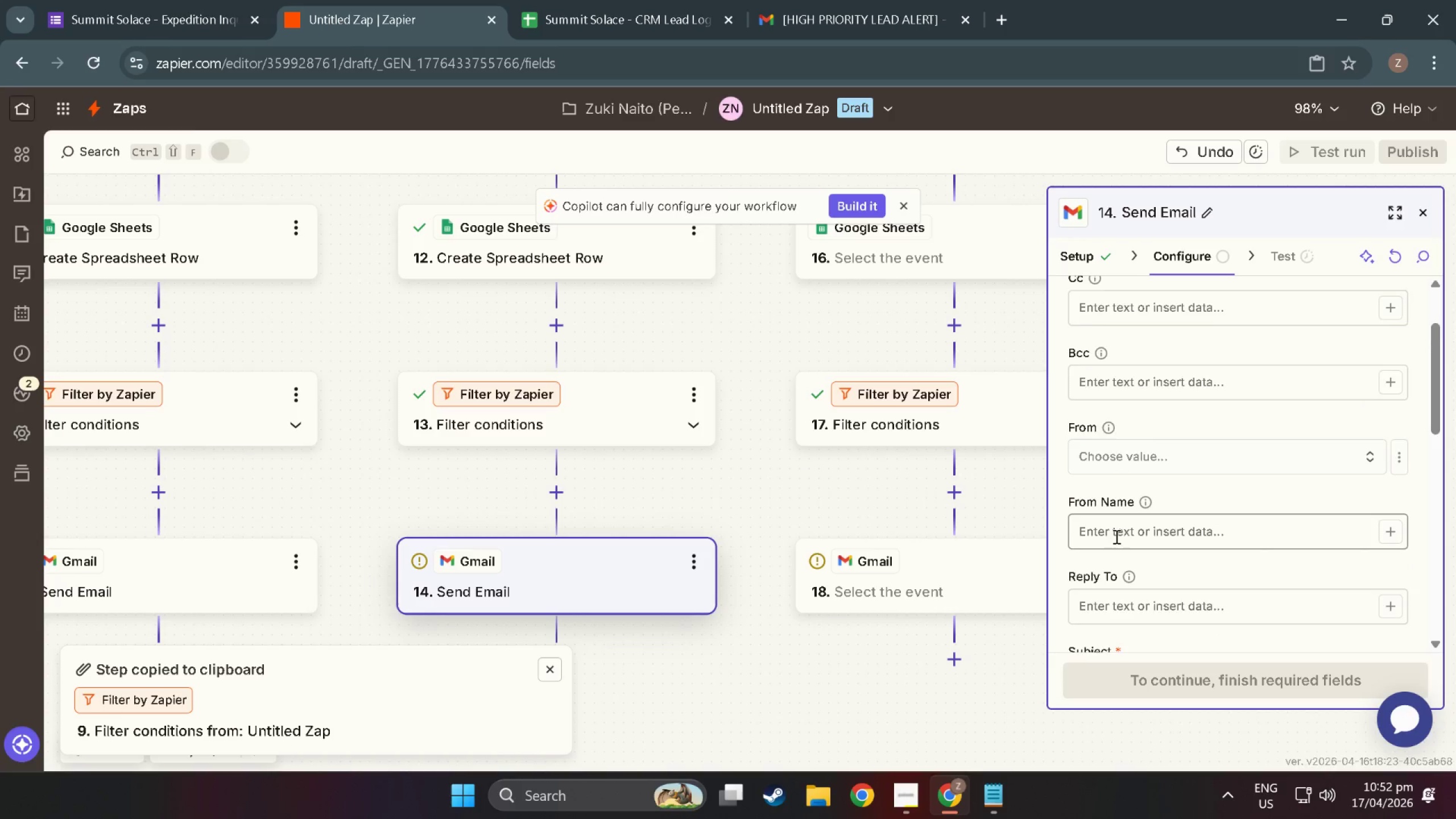 
scroll: coordinate [424, 544], scroll_direction: up, amount: 5.0
 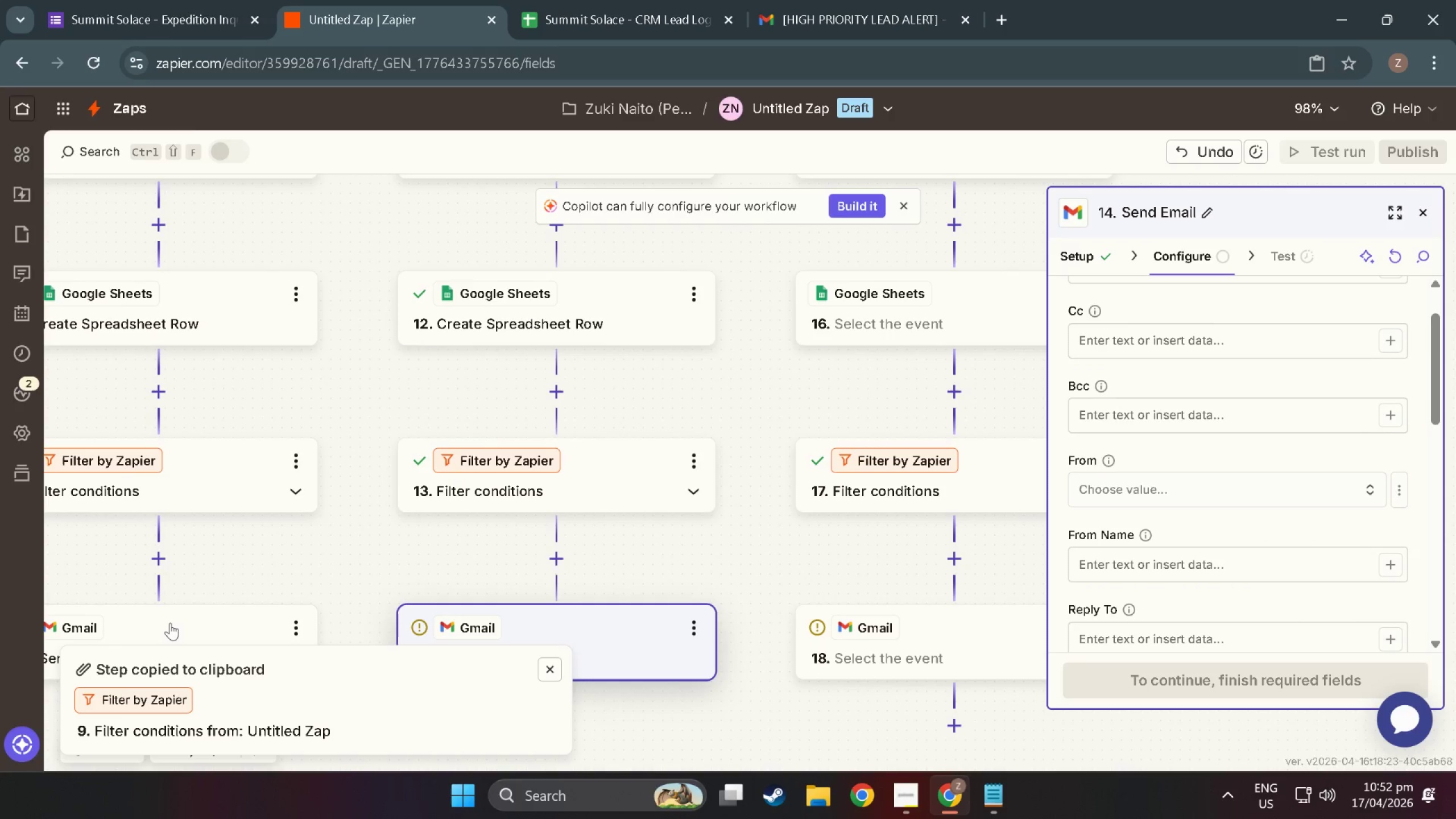 
left_click([170, 623])
 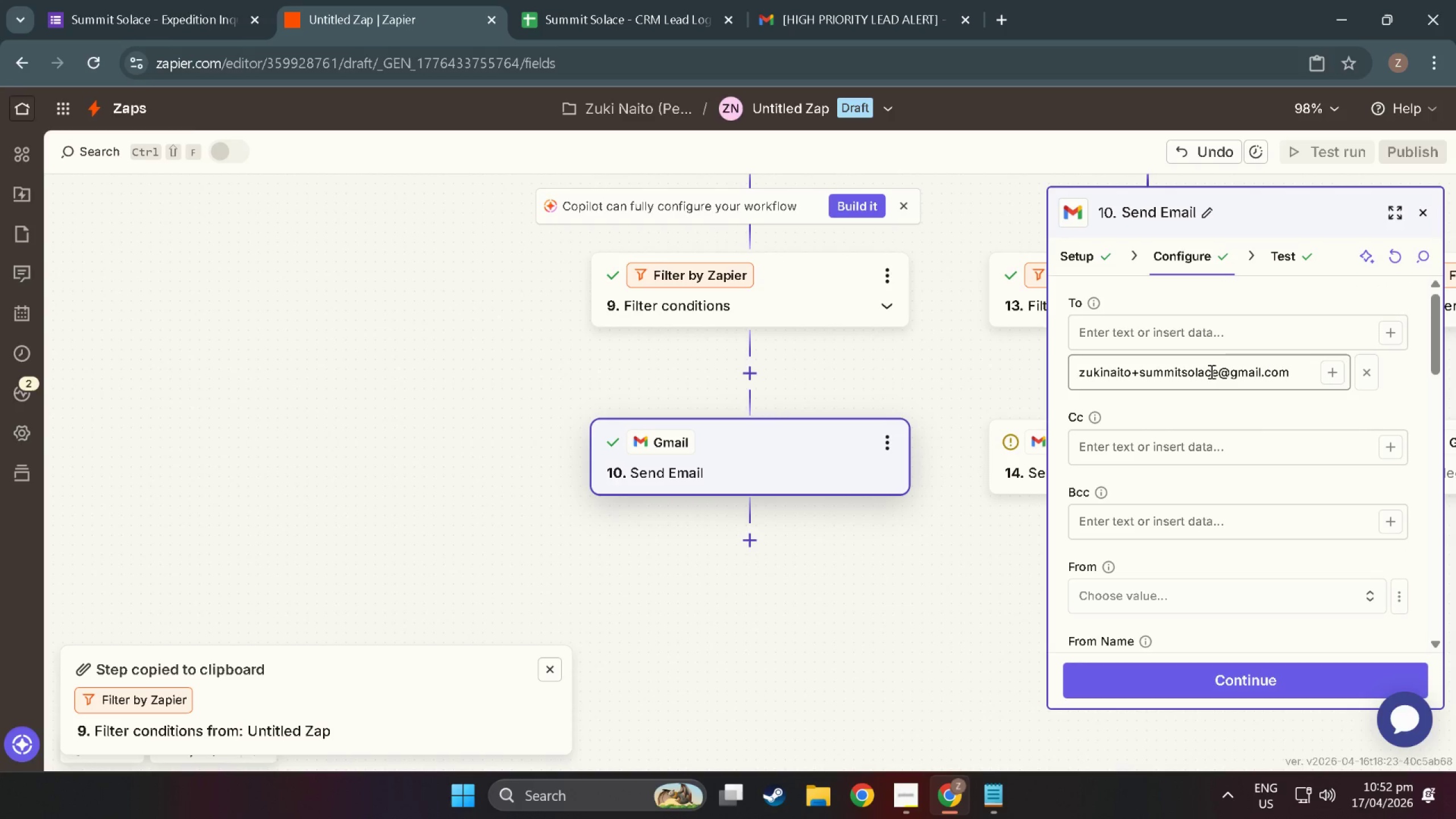 
double_click([1247, 373])
 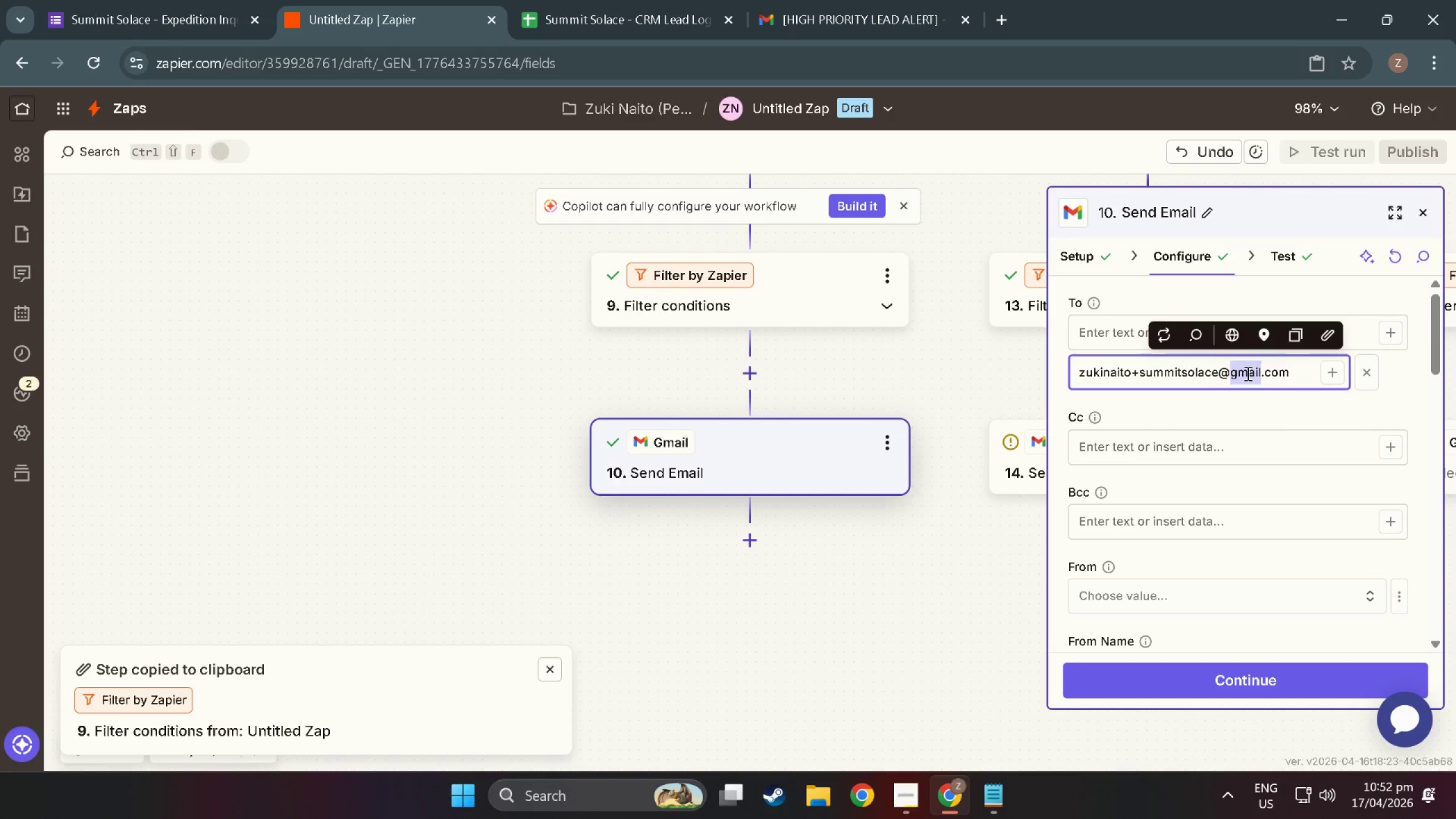 
triple_click([1247, 373])
 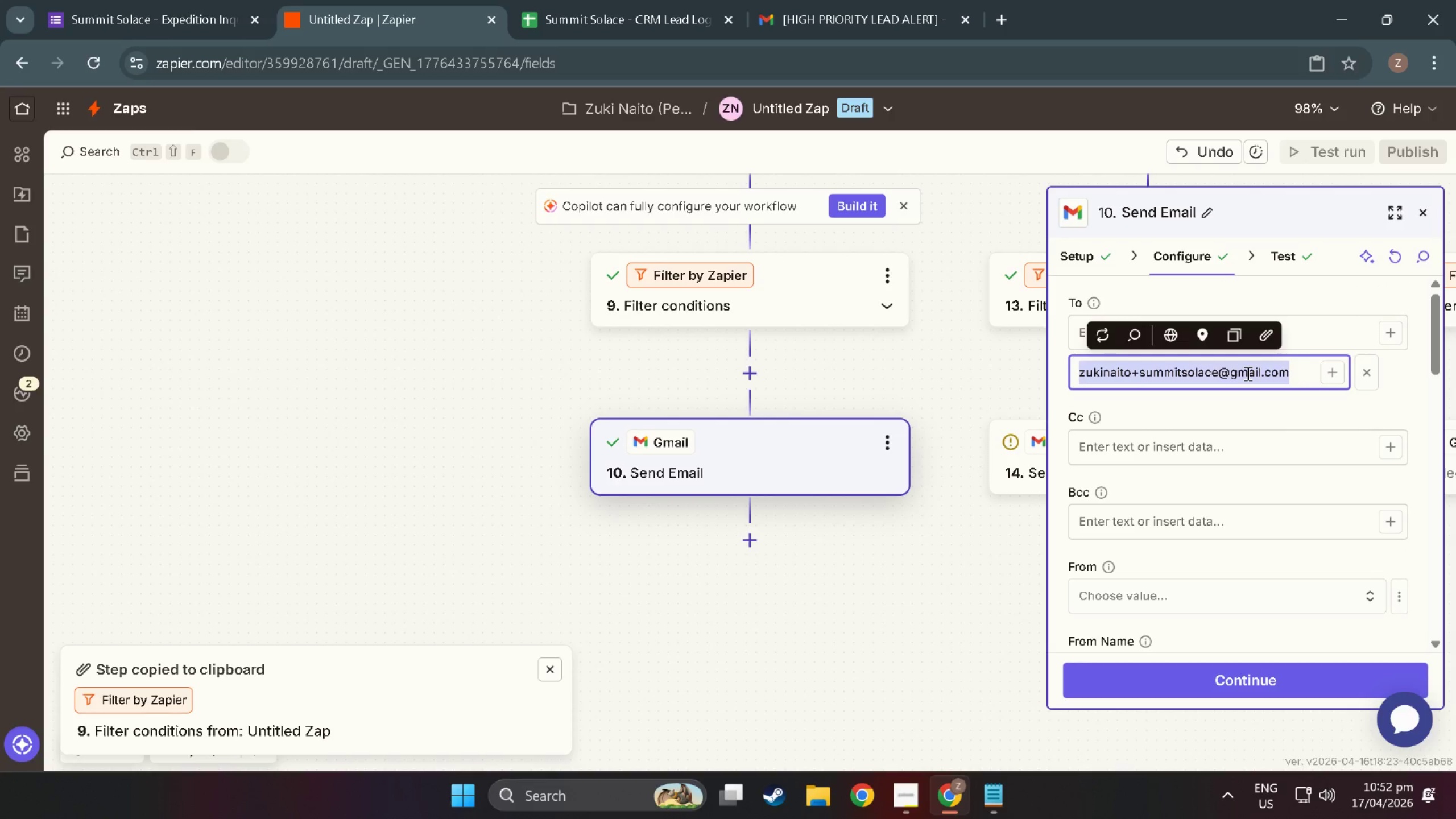 
key(Control+C)
 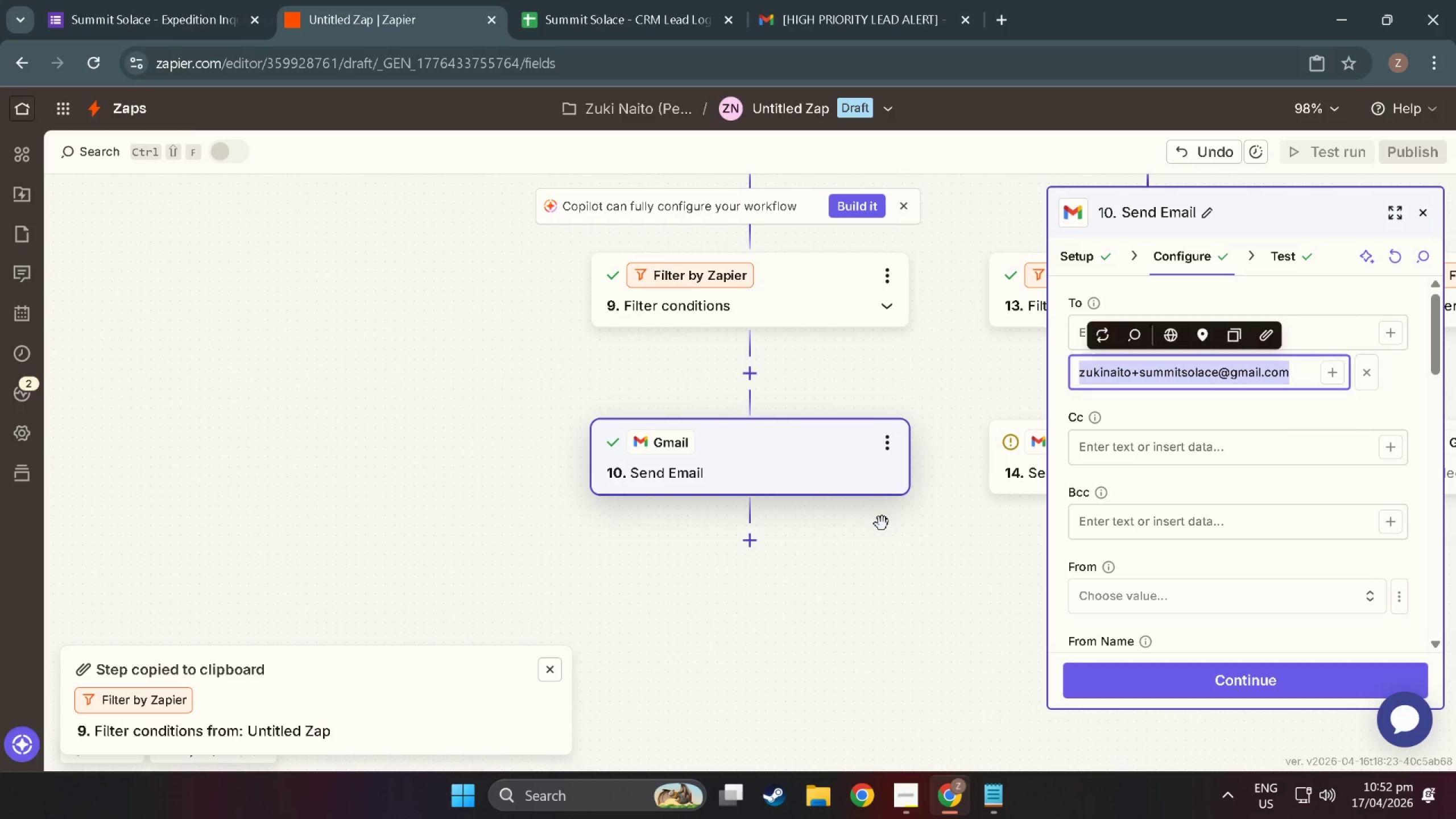 
left_click([882, 524])
 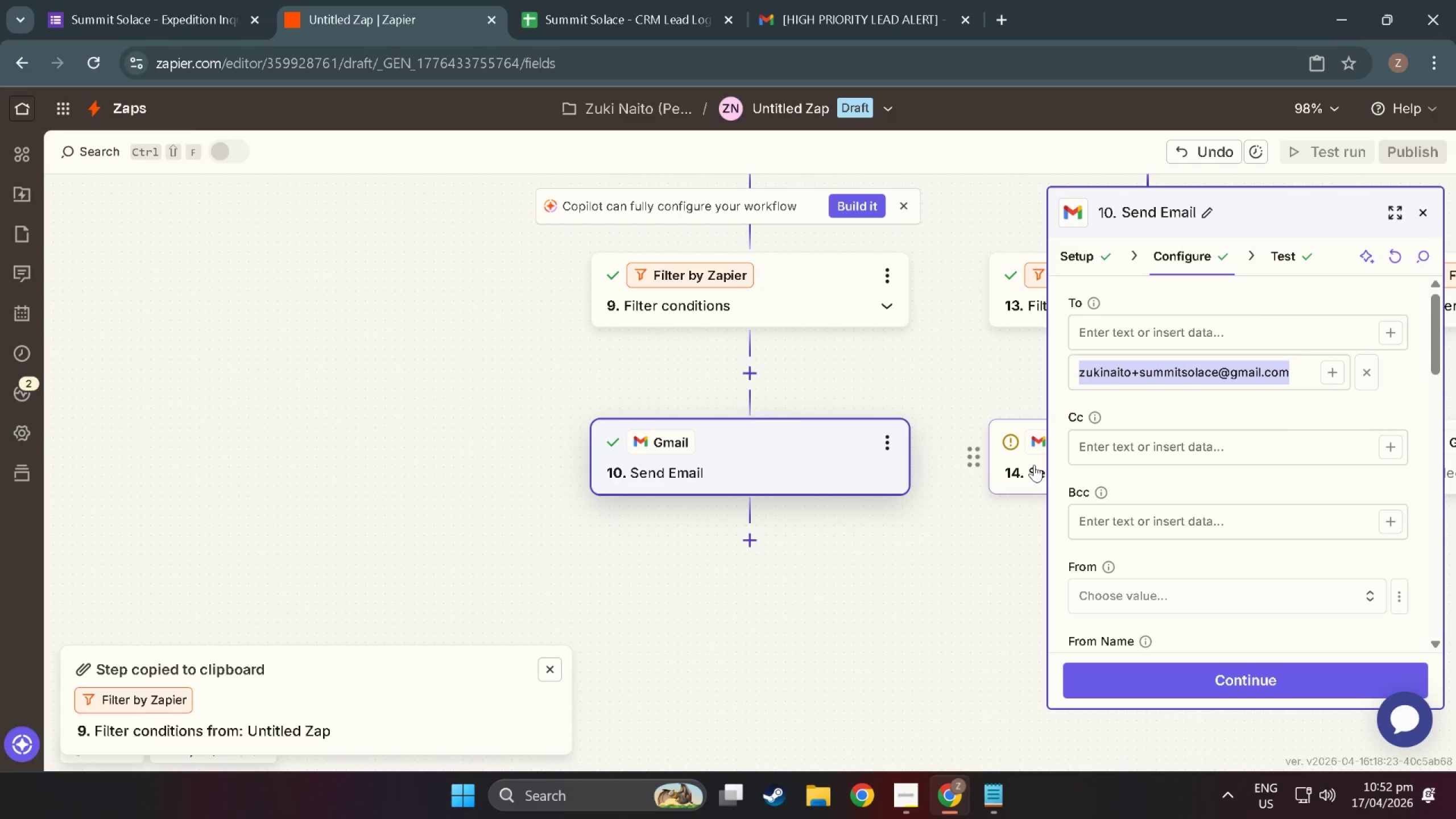 
double_click([1034, 465])
 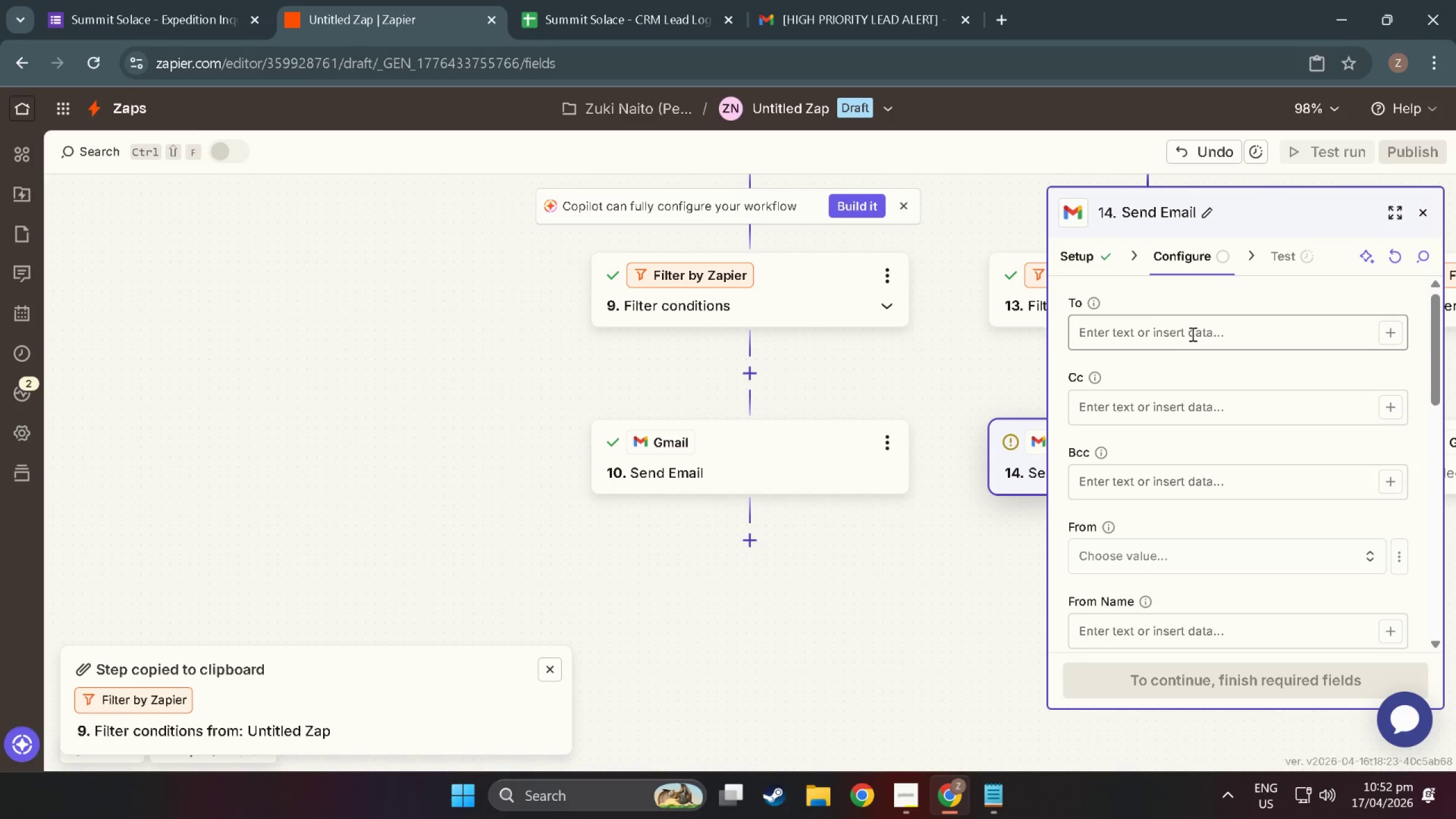 
left_click([1192, 337])
 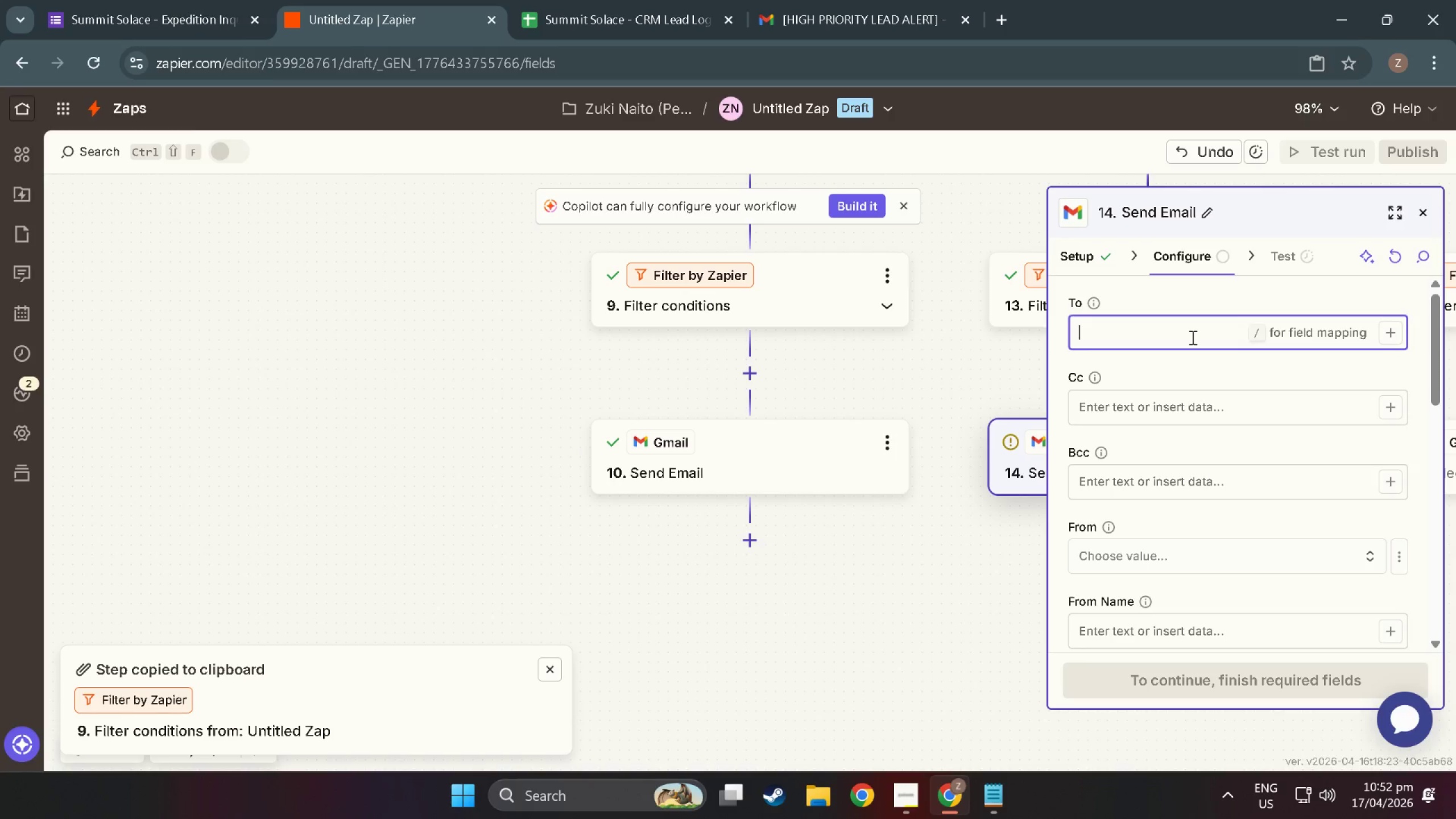 
key(Control+ControlLeft)
 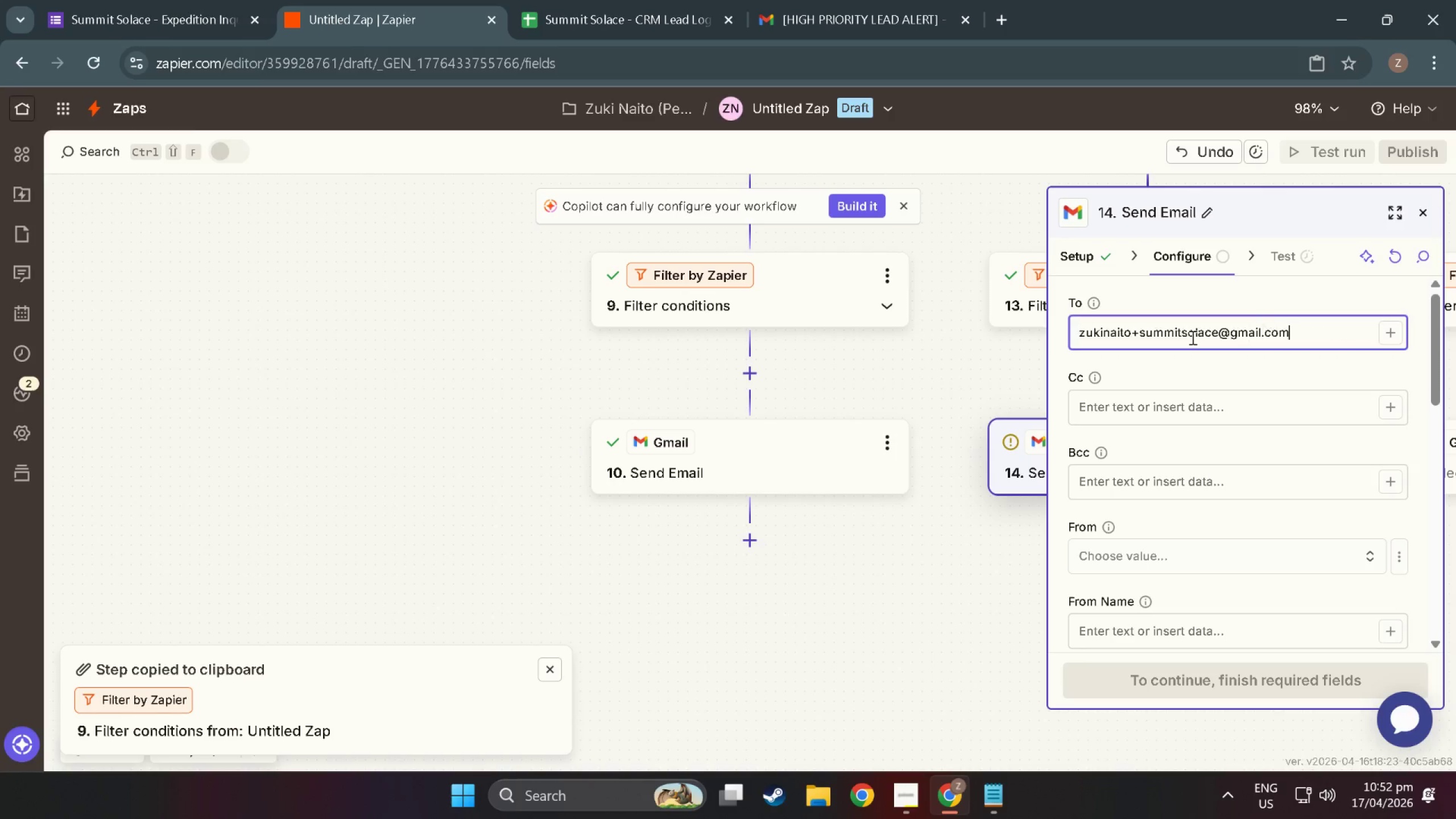 
key(Control+V)
 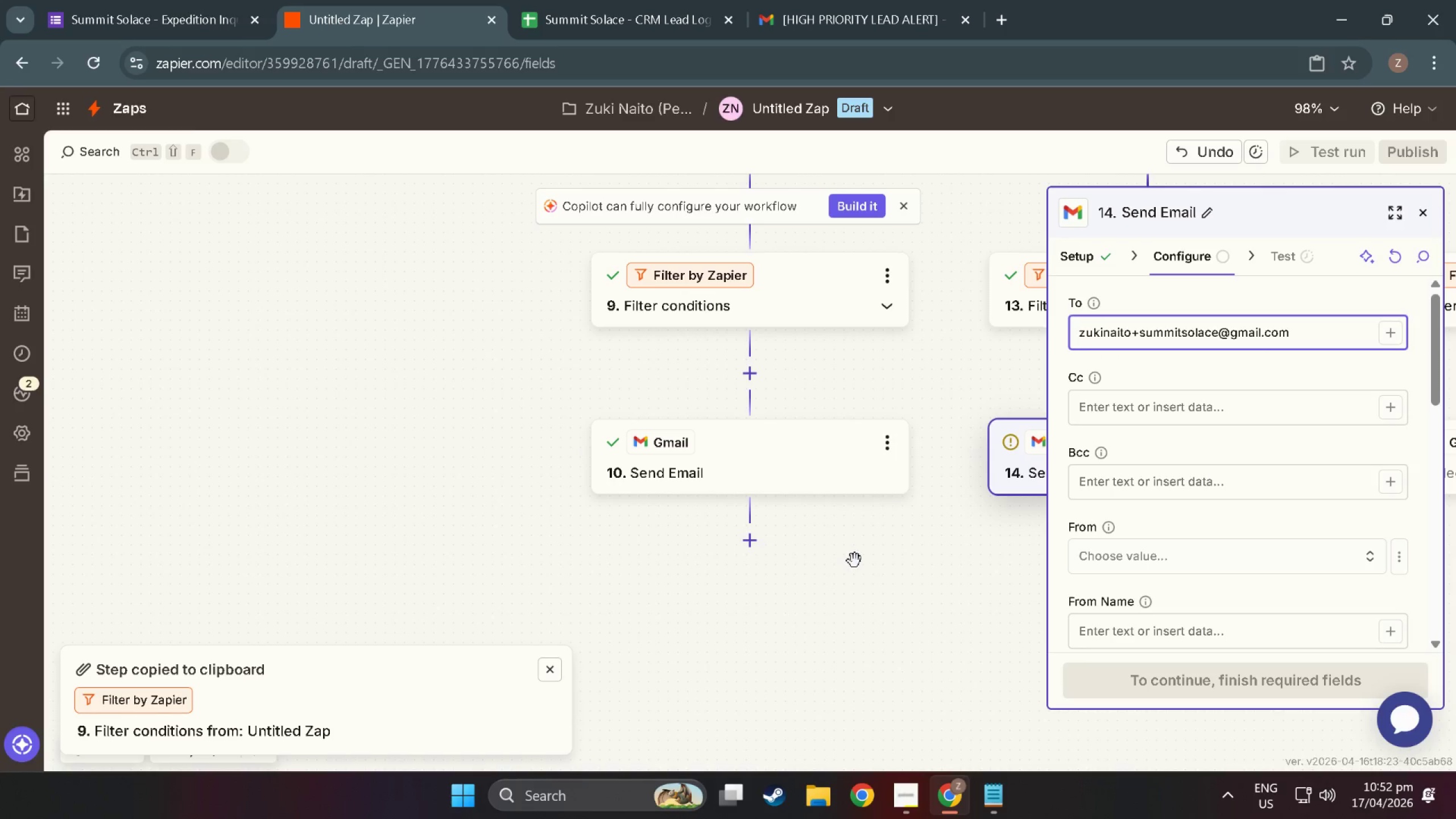 
left_click_drag(start_coordinate=[905, 561], to_coordinate=[390, 568])
 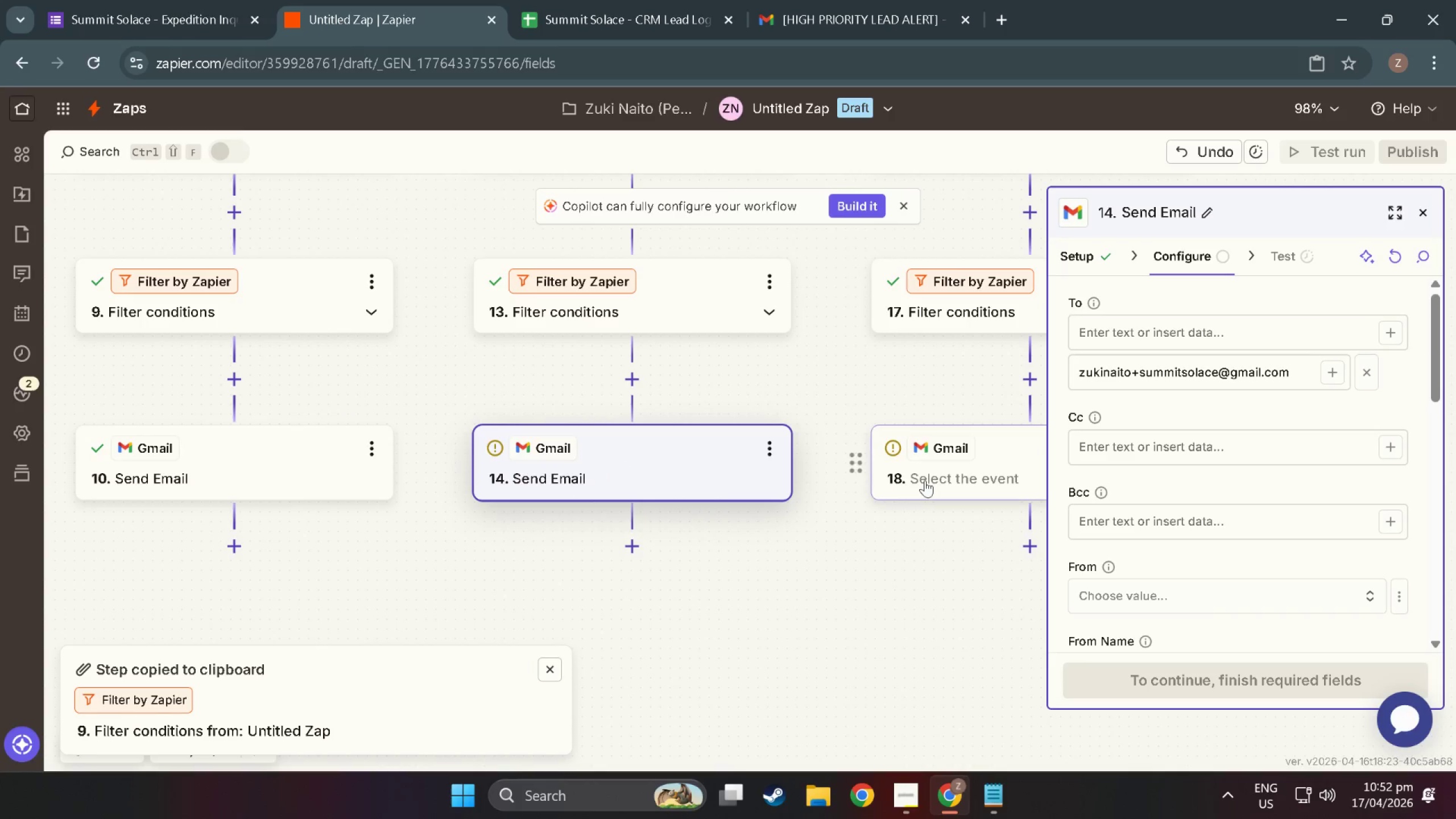 
double_click([925, 480])
 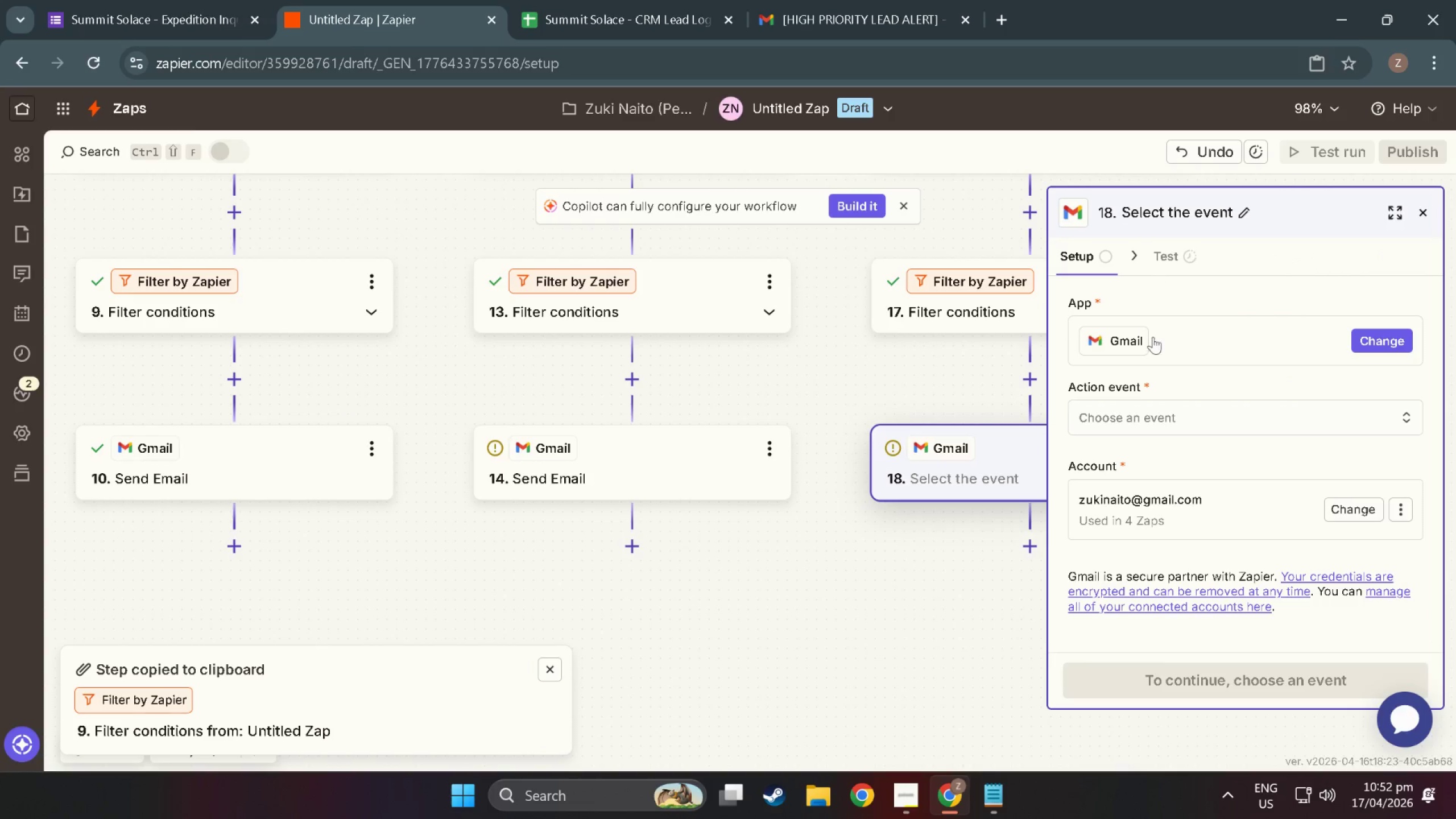 
left_click_drag(start_coordinate=[1174, 403], to_coordinate=[1176, 408])
 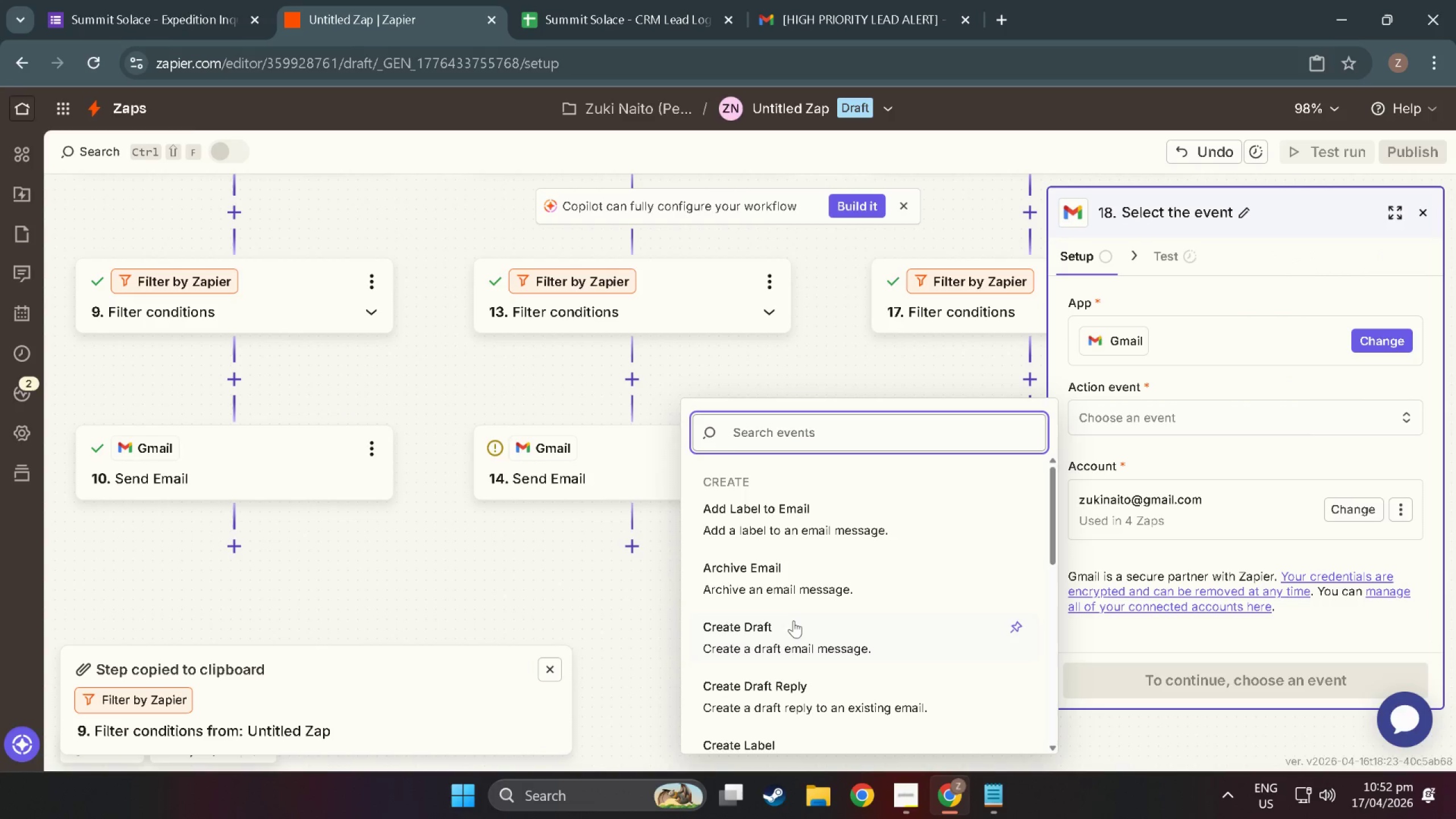 
type(se)
 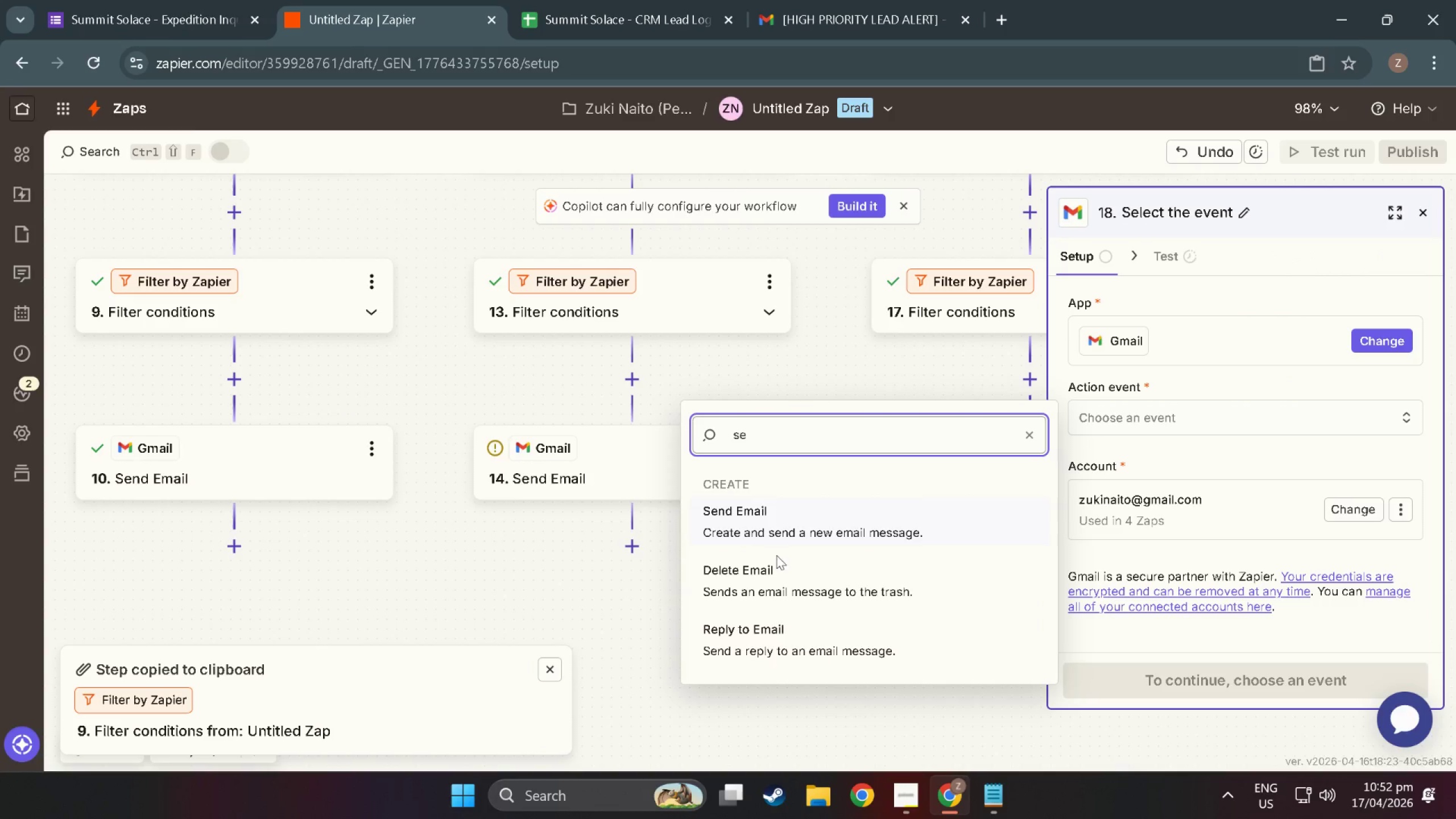 
left_click([755, 515])
 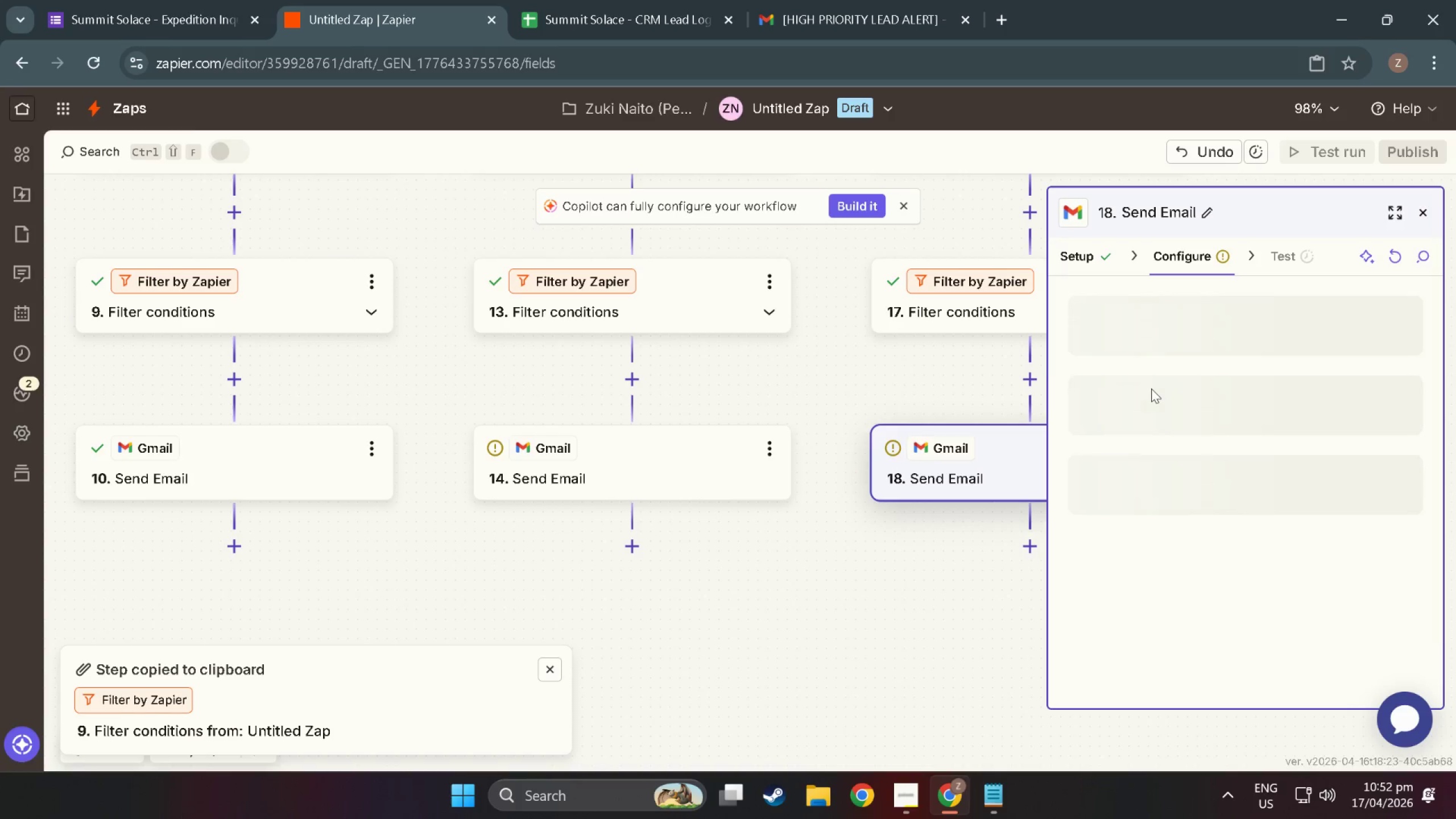 
left_click([1169, 328])
 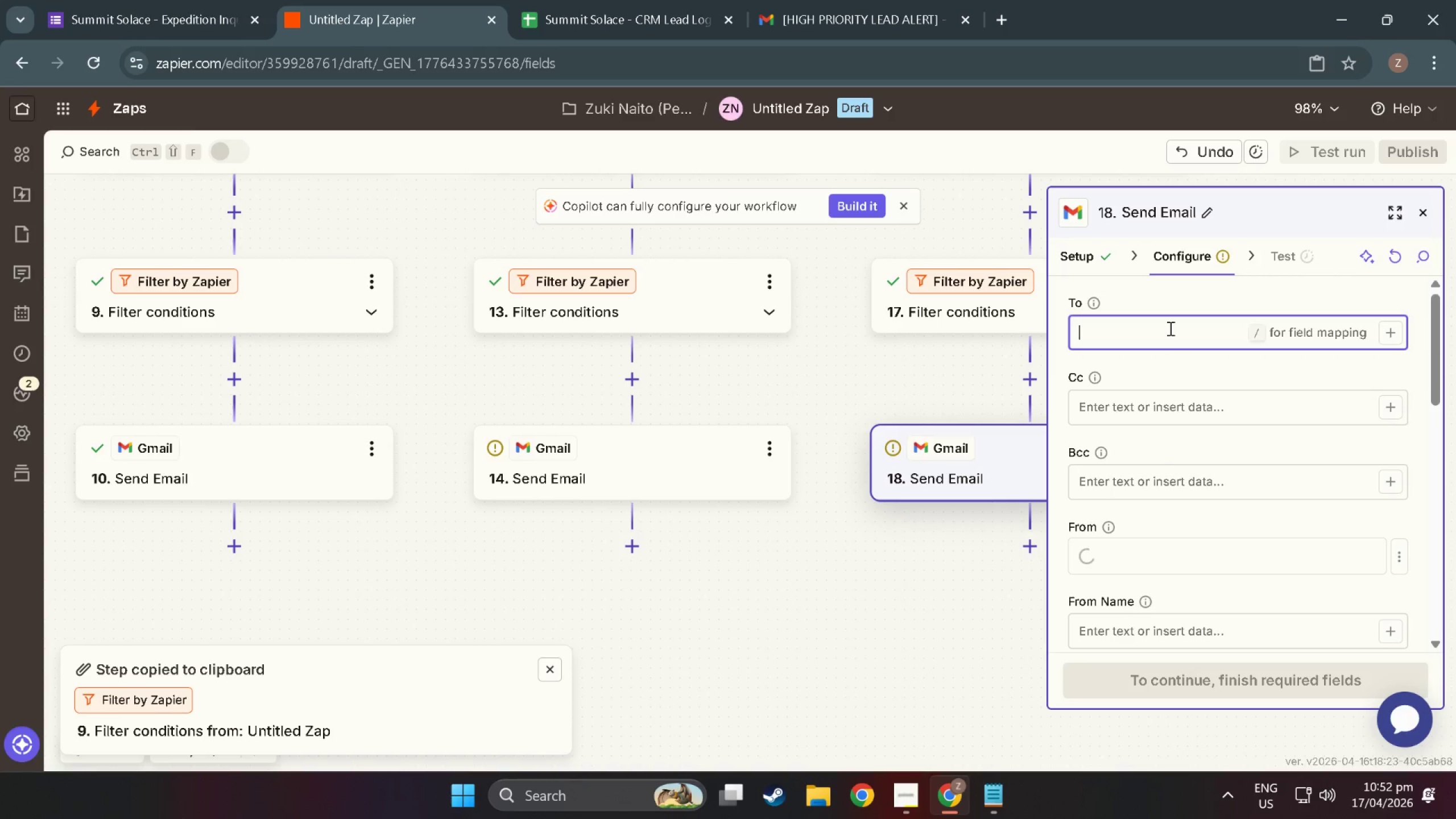 
key(Control+ControlLeft)
 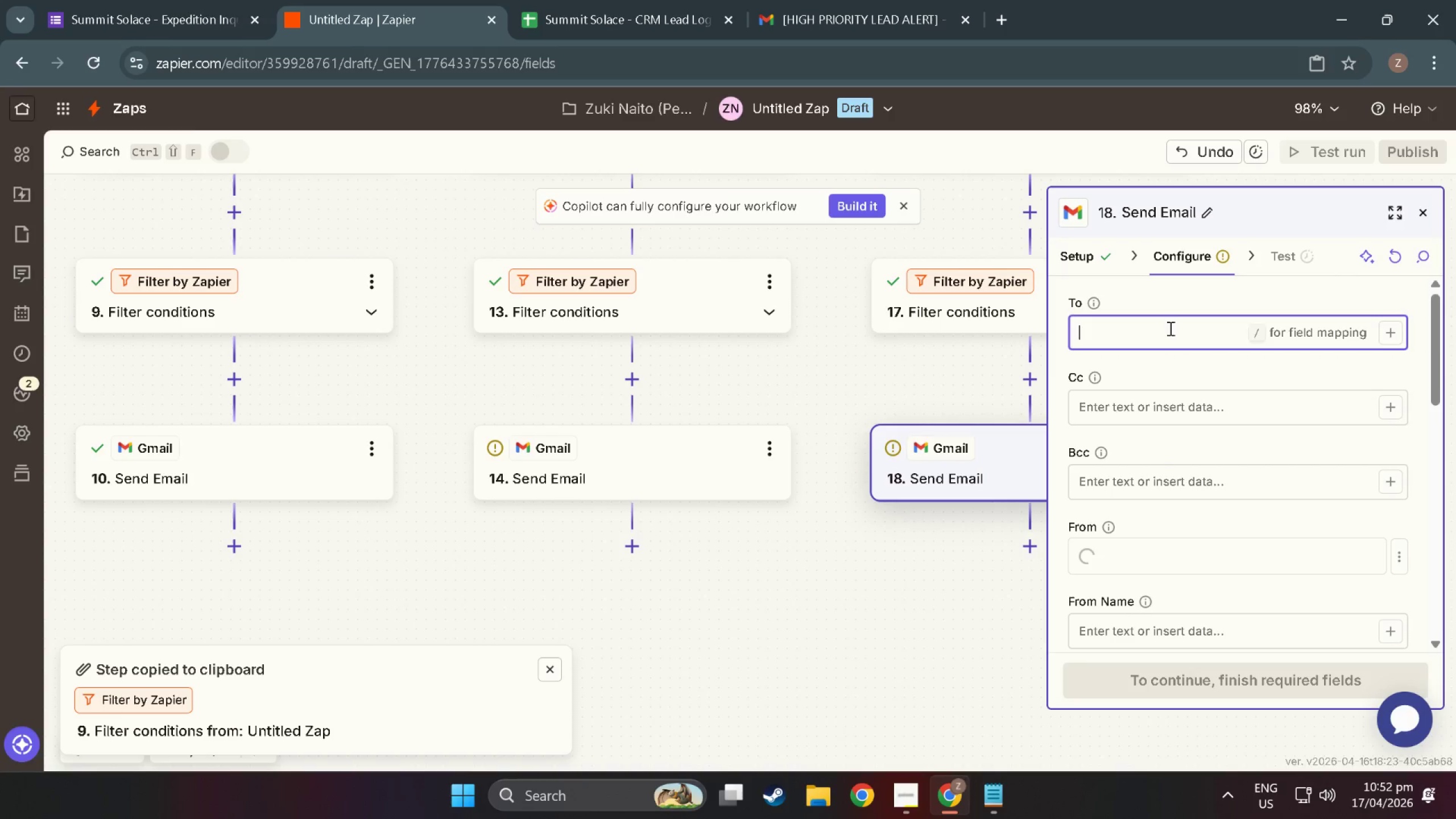 
key(Control+V)
 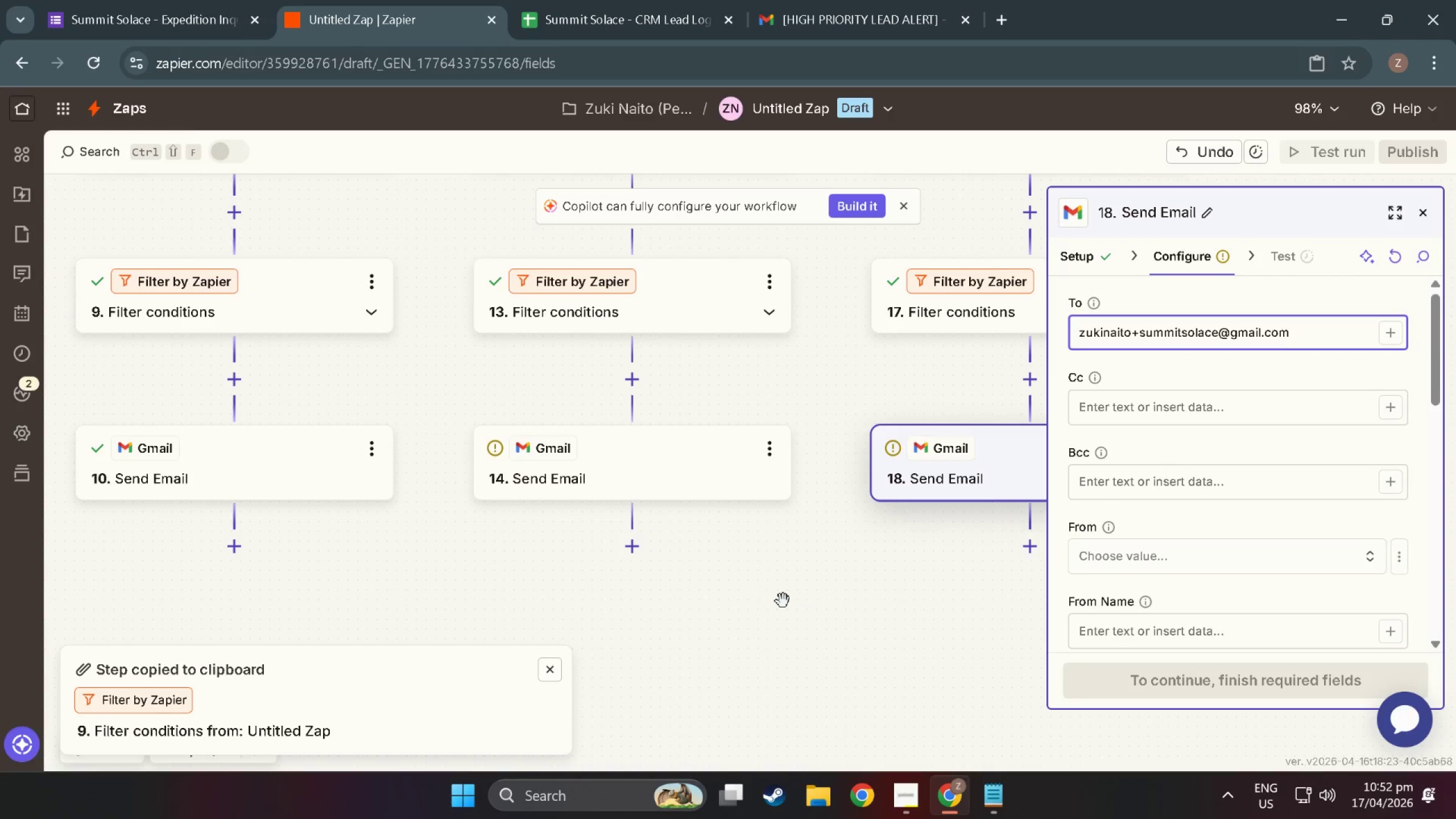 
left_click([746, 582])
 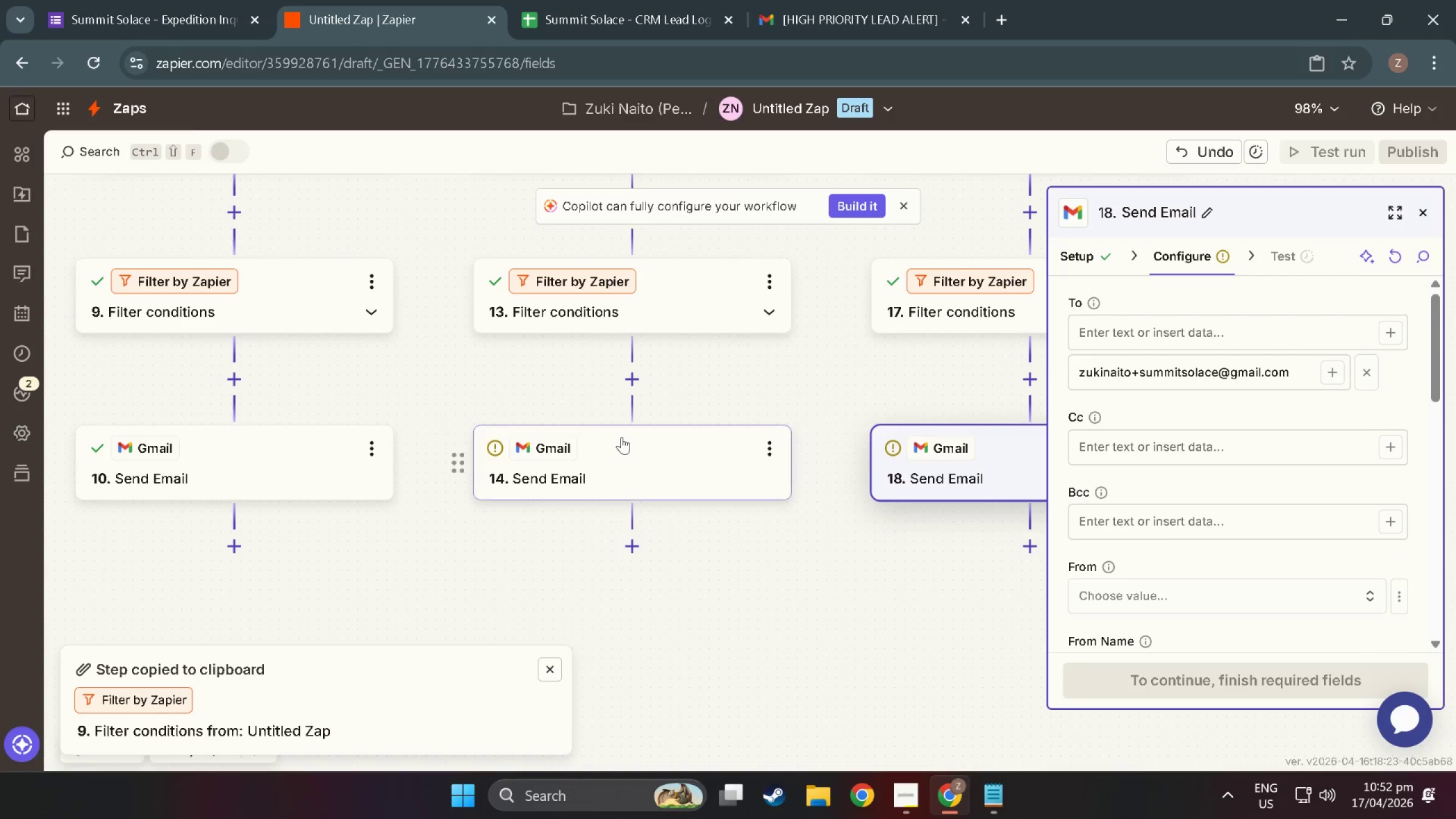 
left_click([628, 465])
 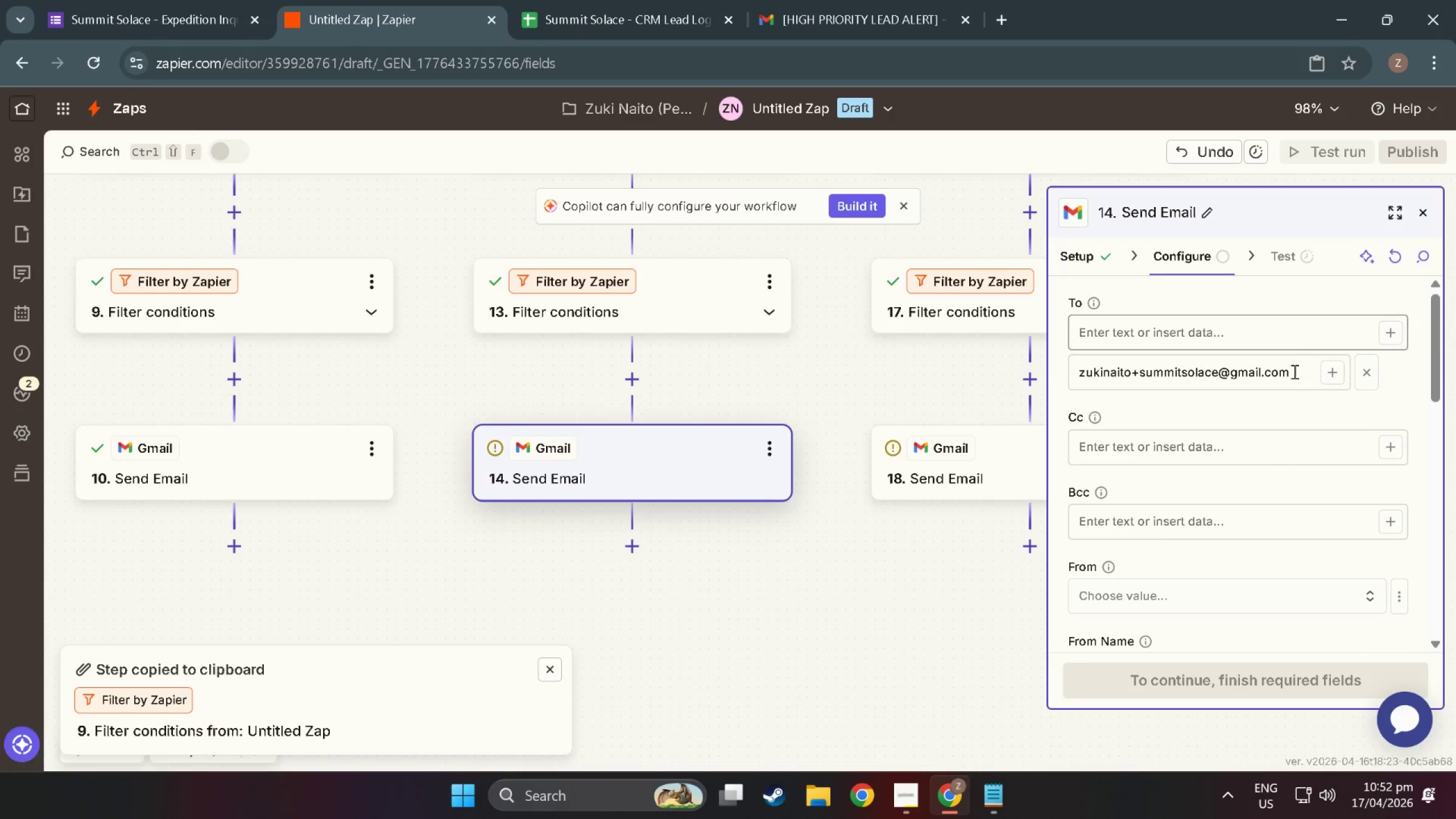 
scroll: coordinate [1280, 474], scroll_direction: down, amount: 9.0
 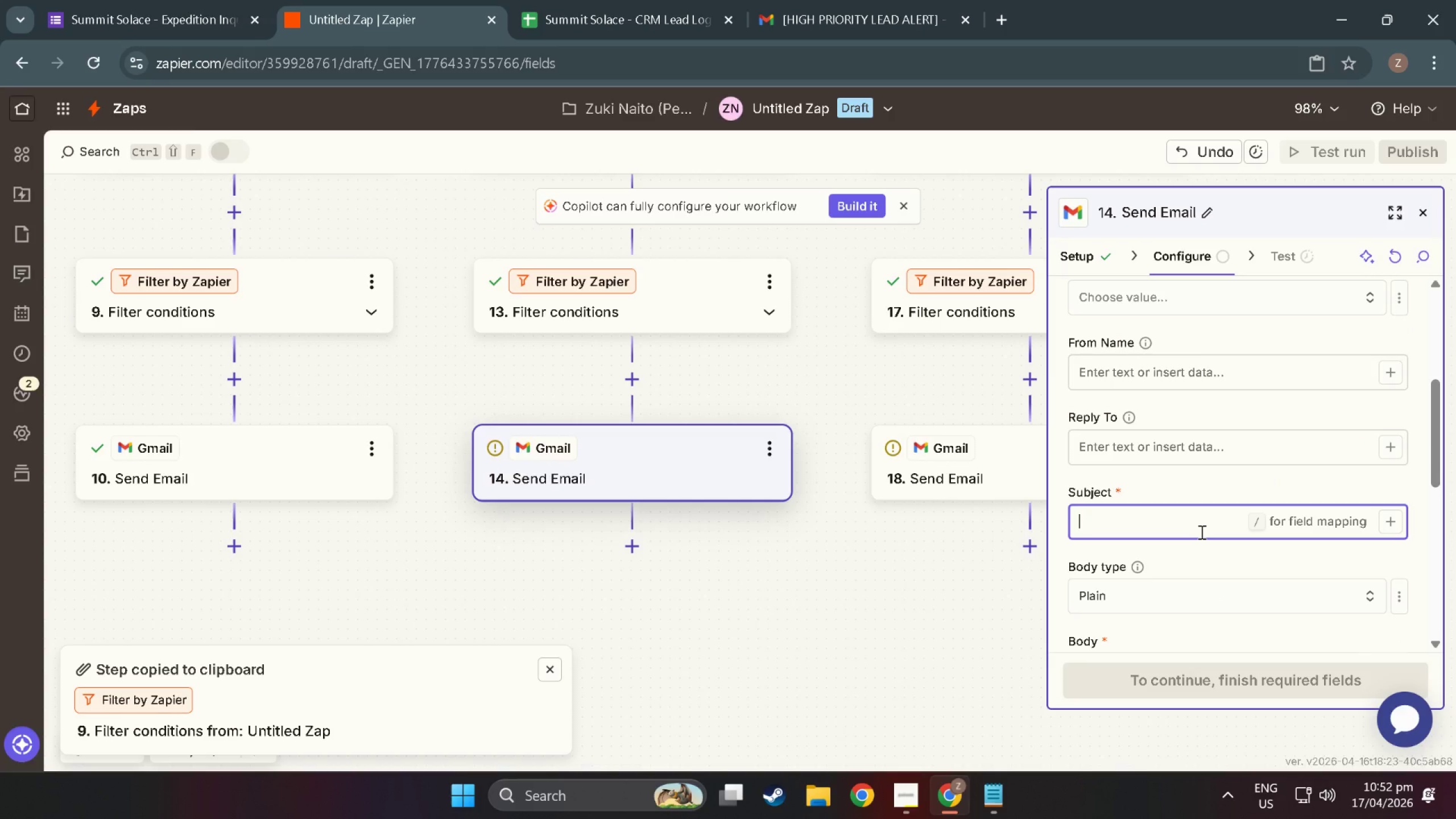 
type([HIGH PRIORITY{)
key(Backspace)
type(] New Desert Lead - {{)
key(Backspace)
key(Backspace)
 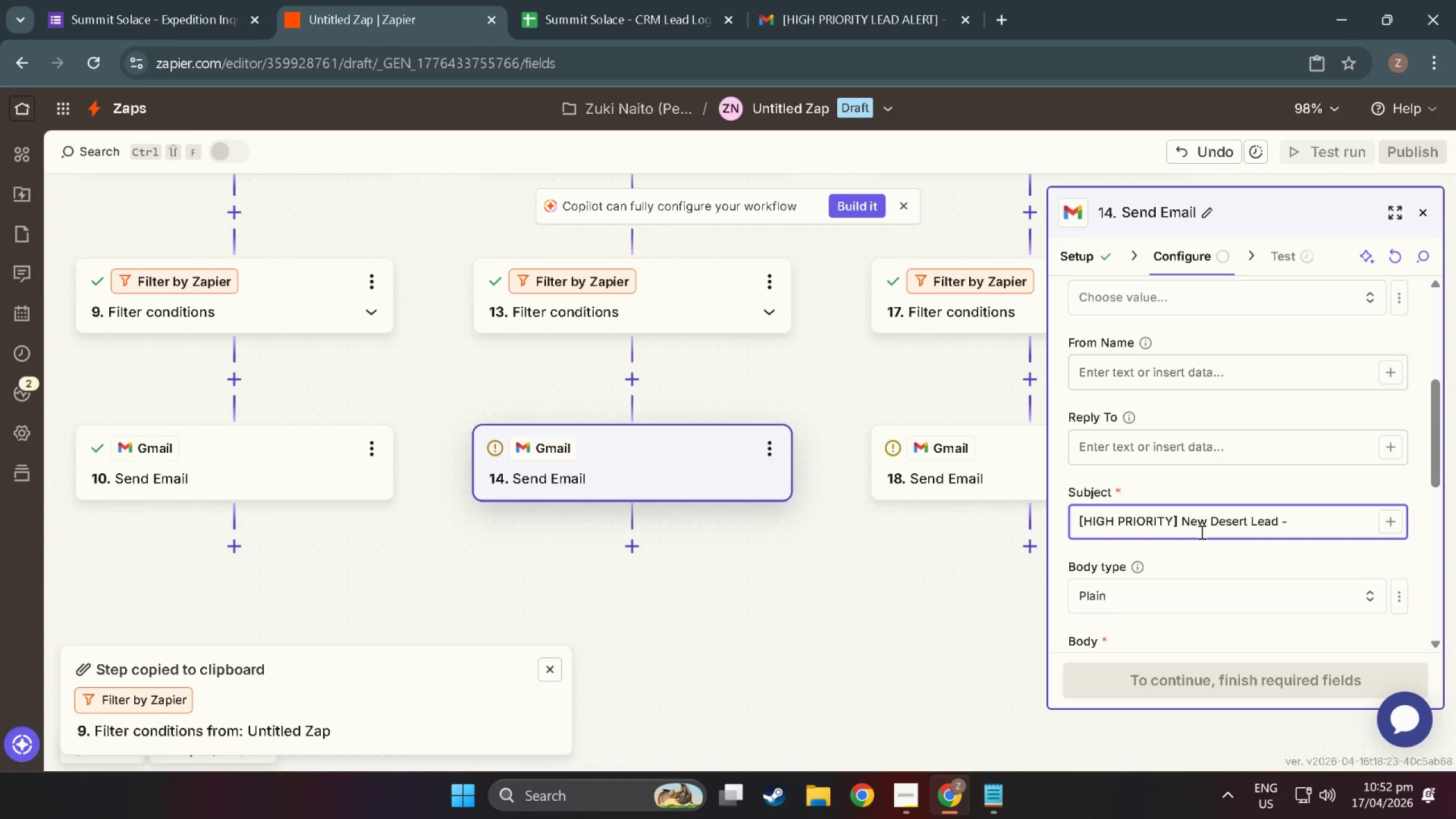 
wait(8.56)
 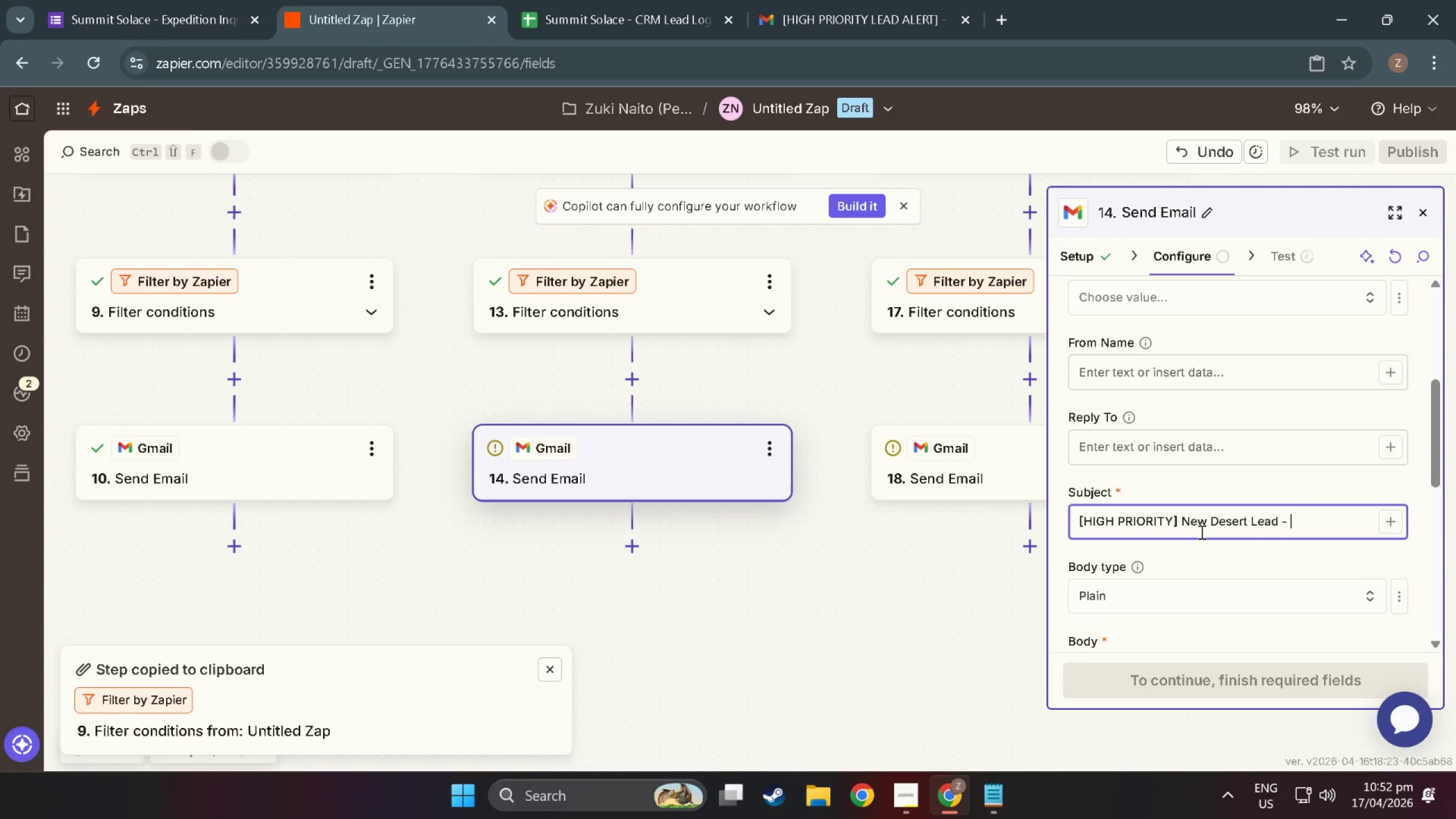 
left_click([1381, 519])
 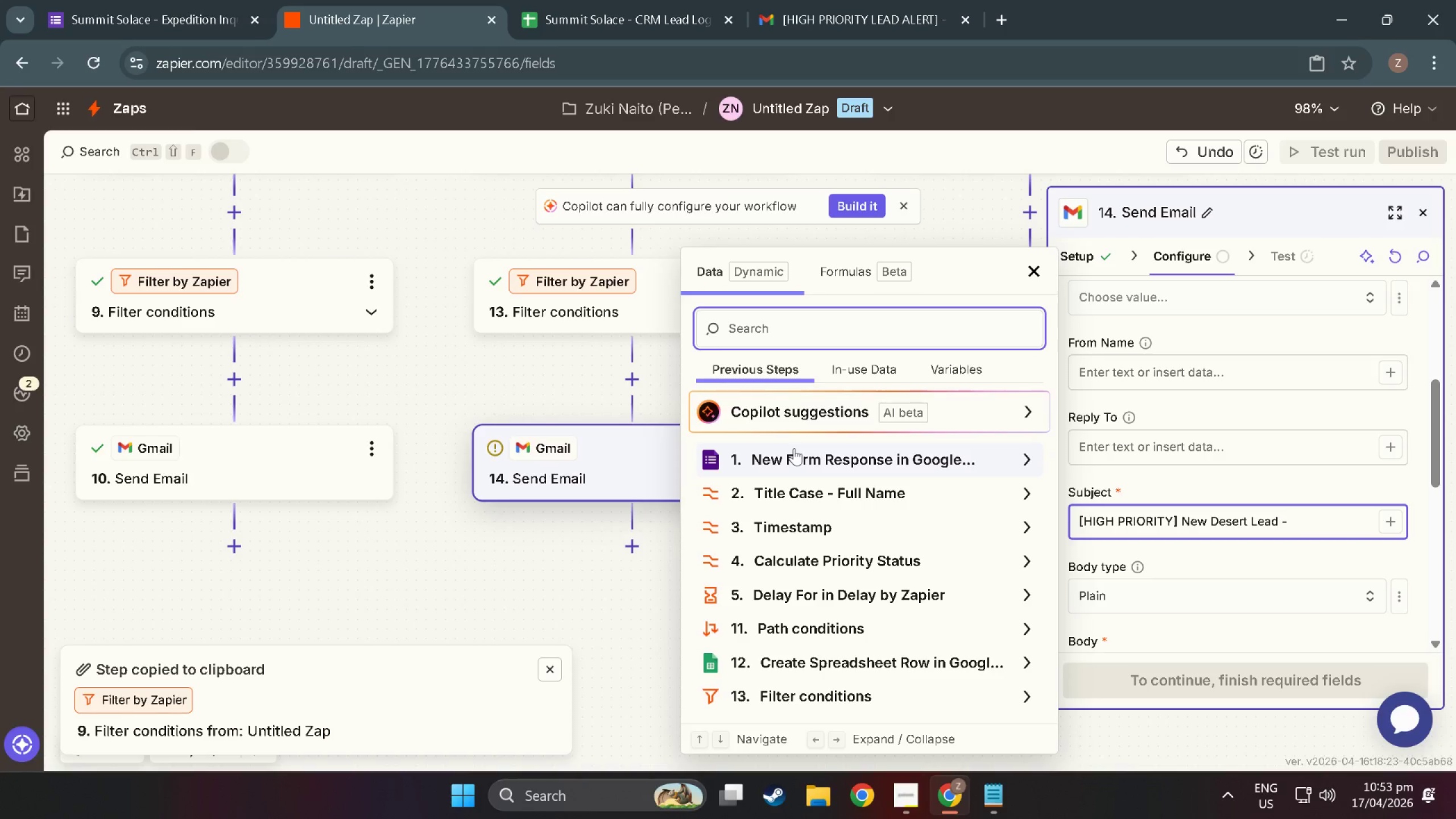 
wait(25.14)
 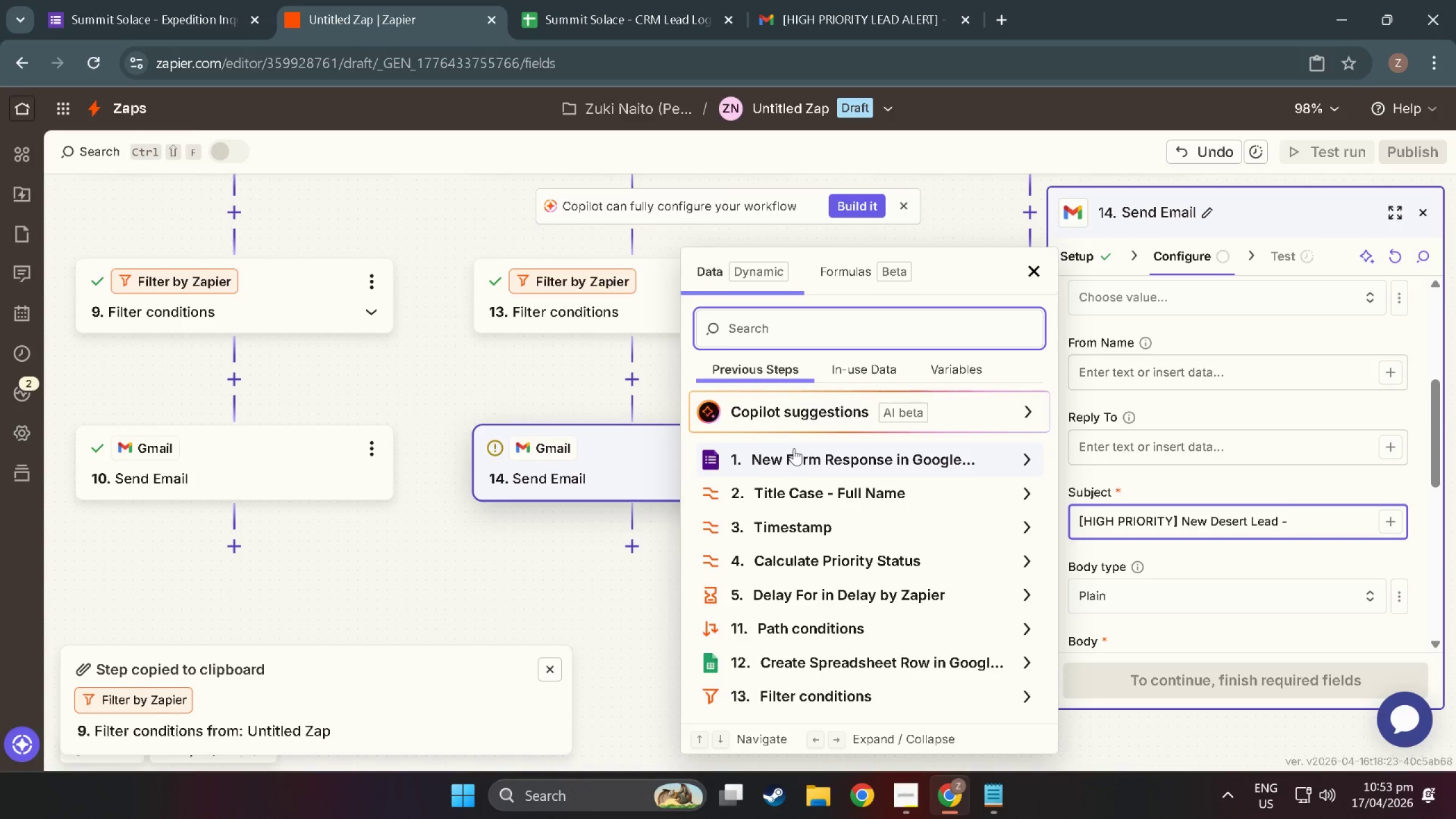 
left_click([828, 492])
 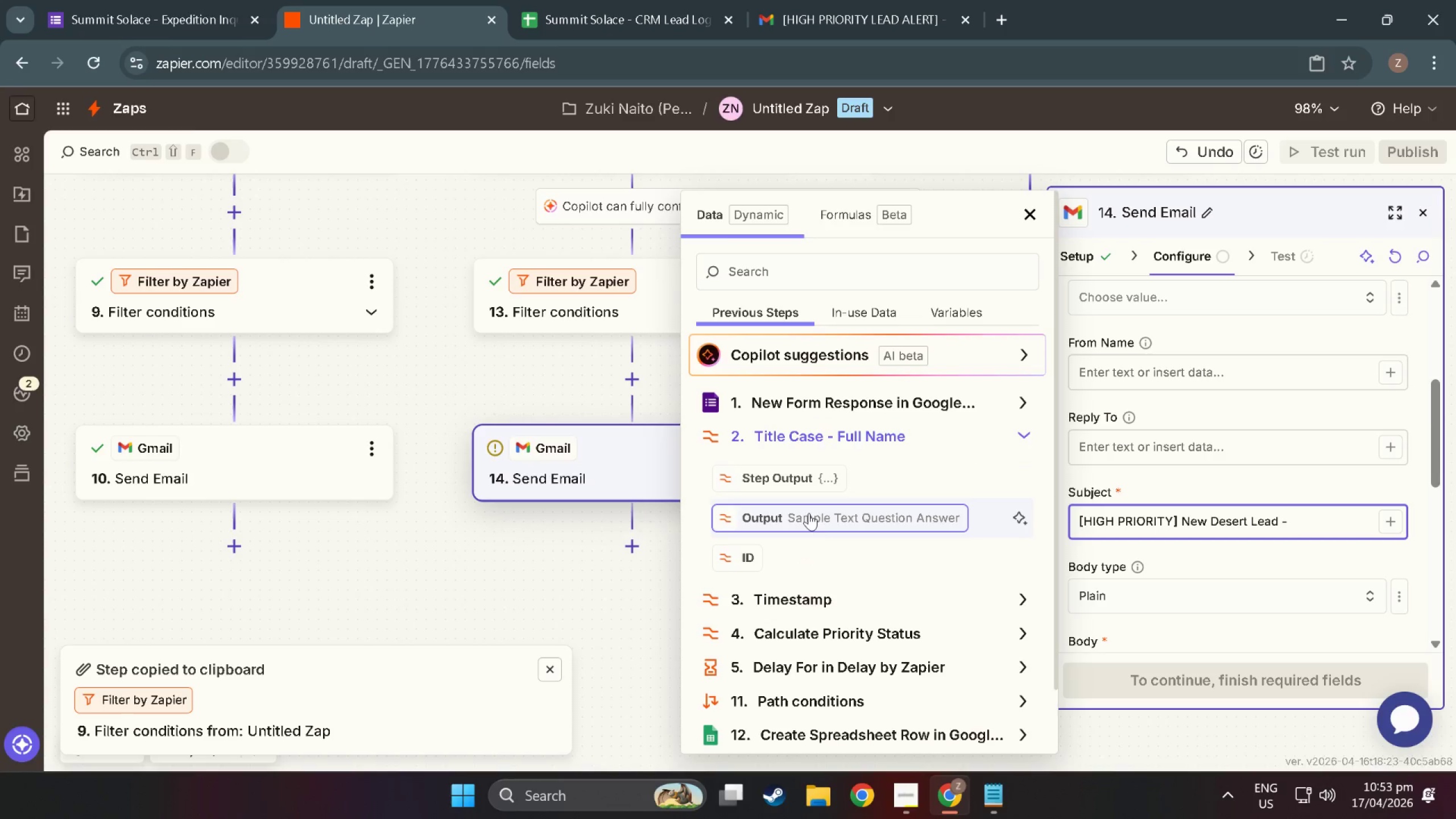 
left_click([804, 513])
 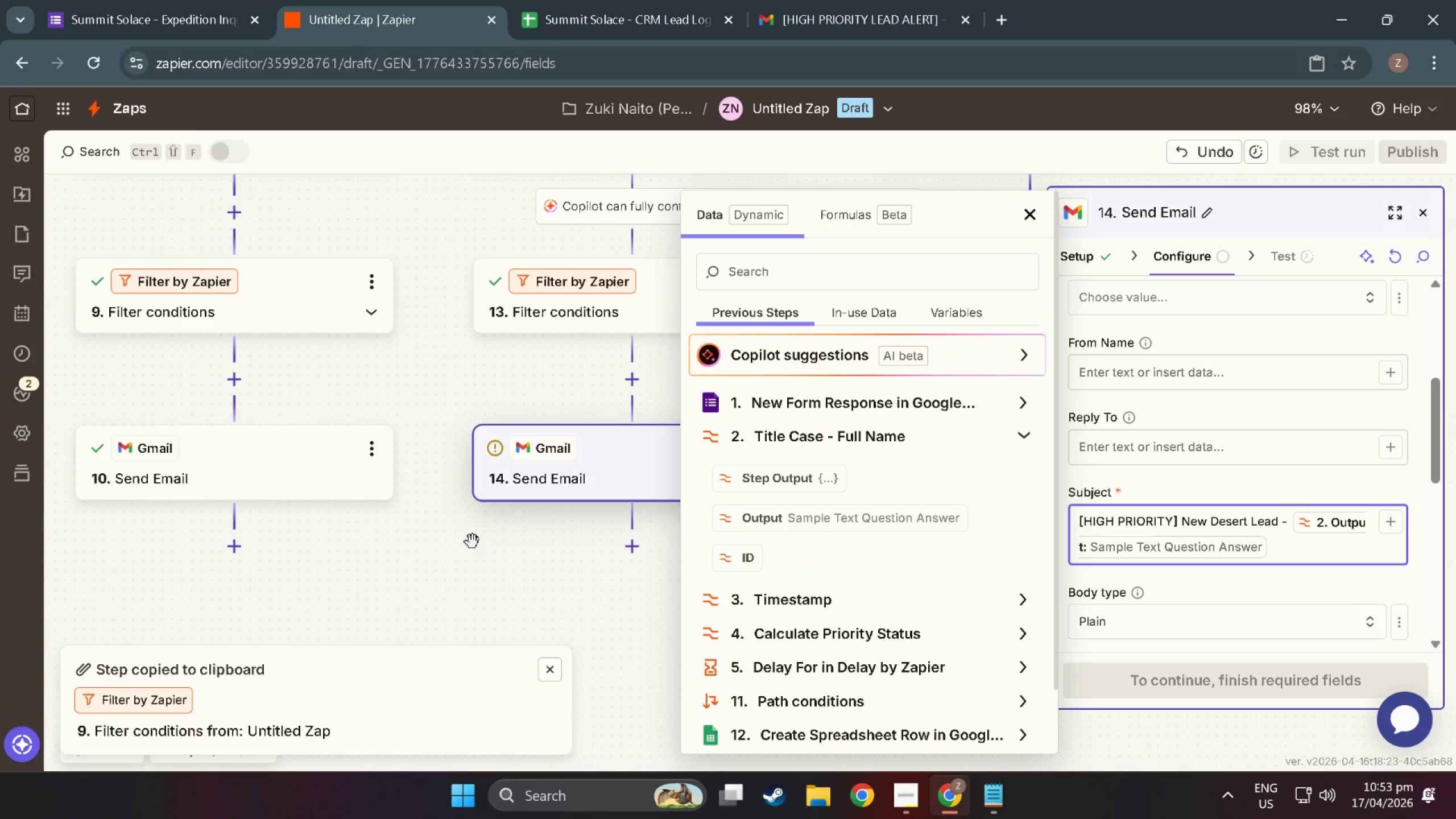 
left_click([491, 568])
 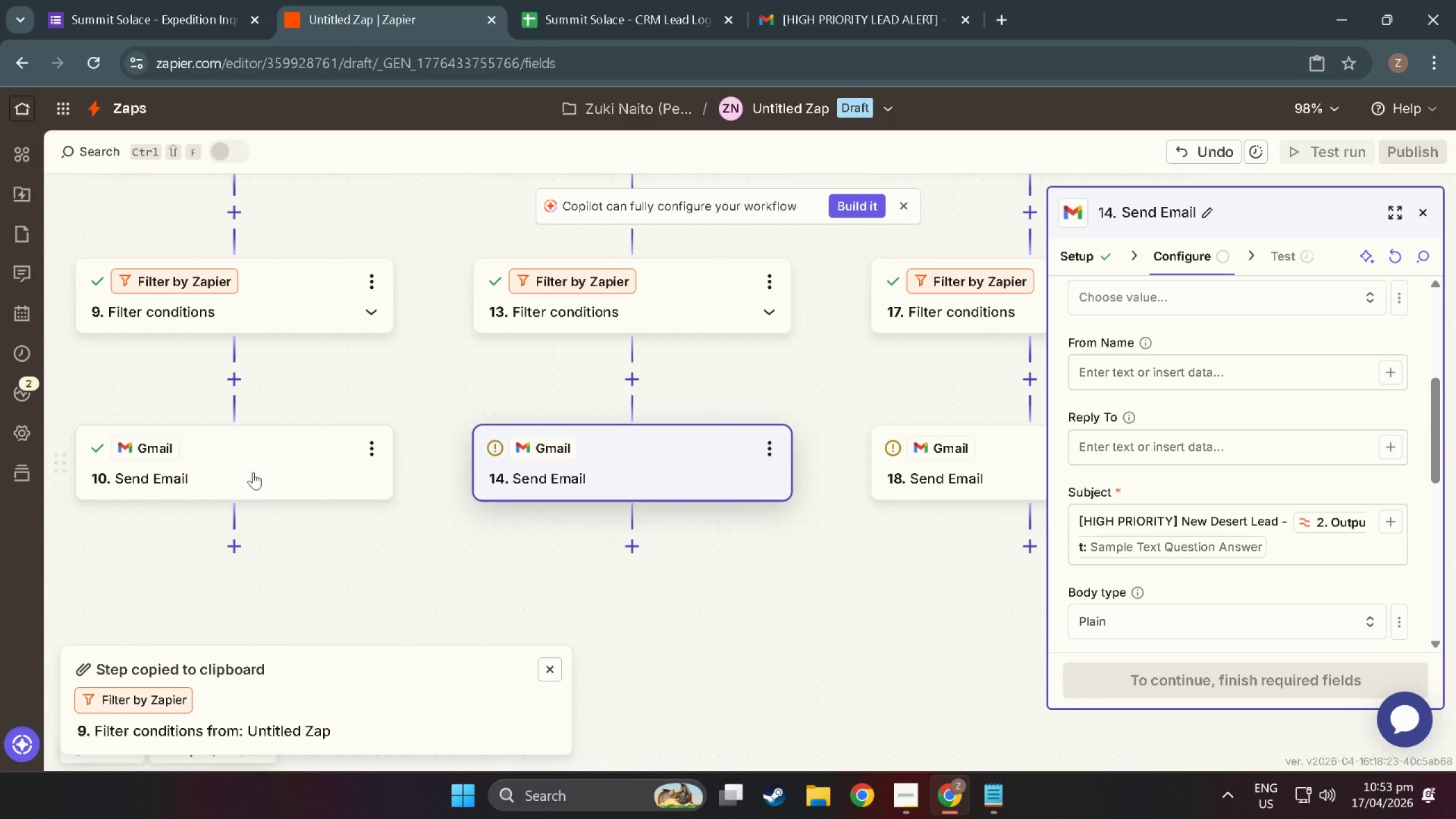 
left_click([197, 461])
 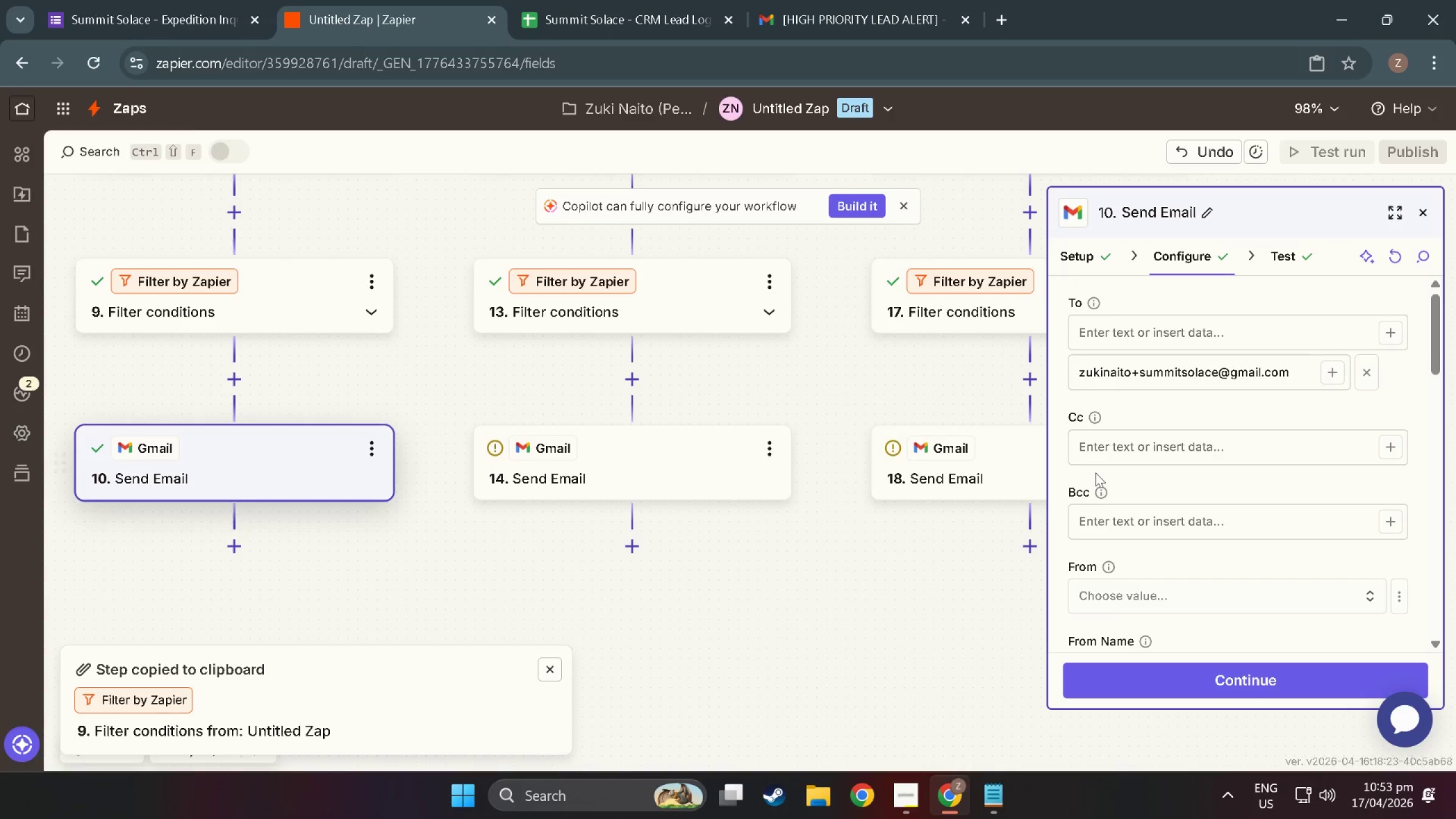 
scroll: coordinate [1201, 523], scroll_direction: down, amount: 6.0
 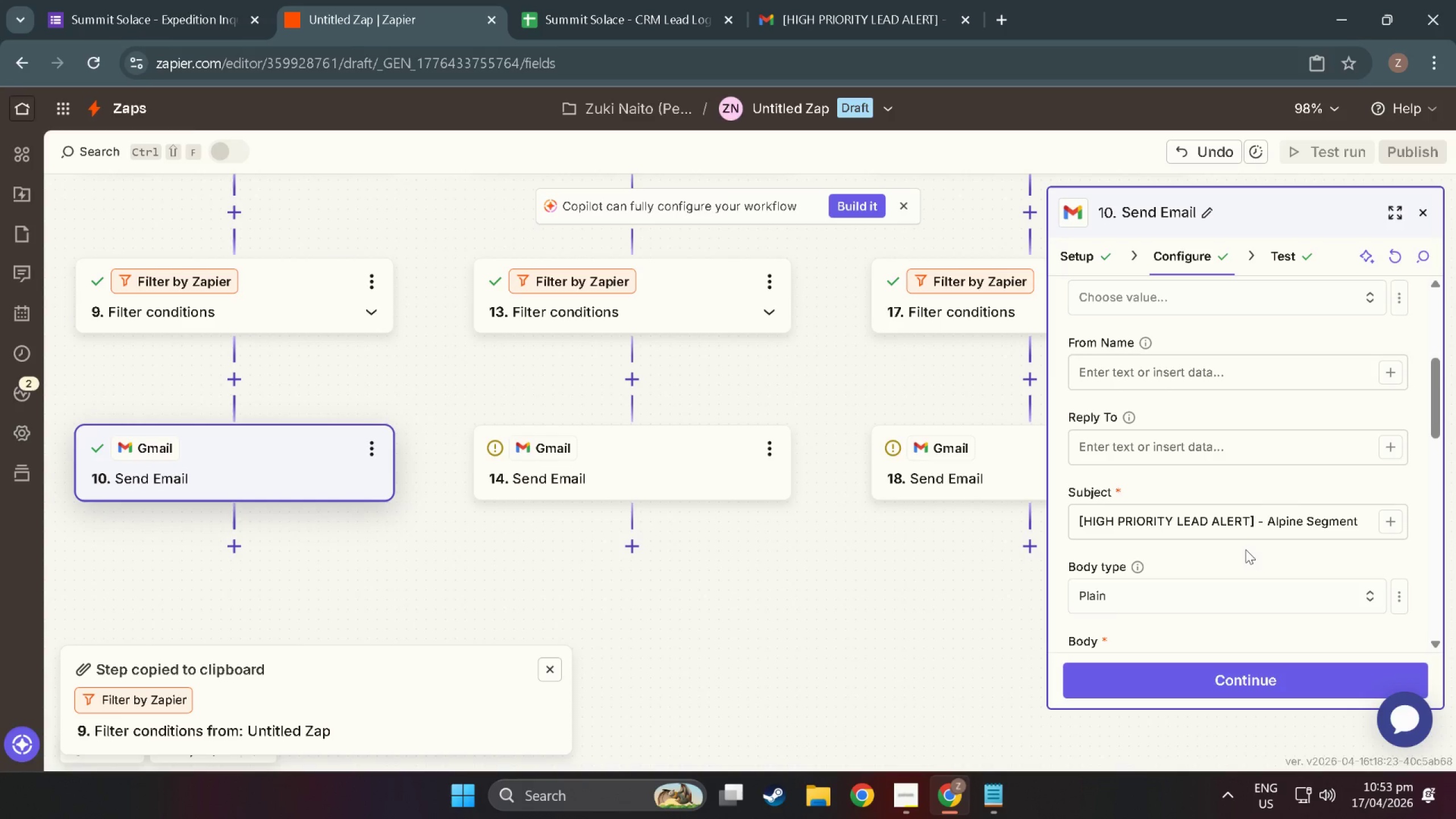 
wait(25.56)
 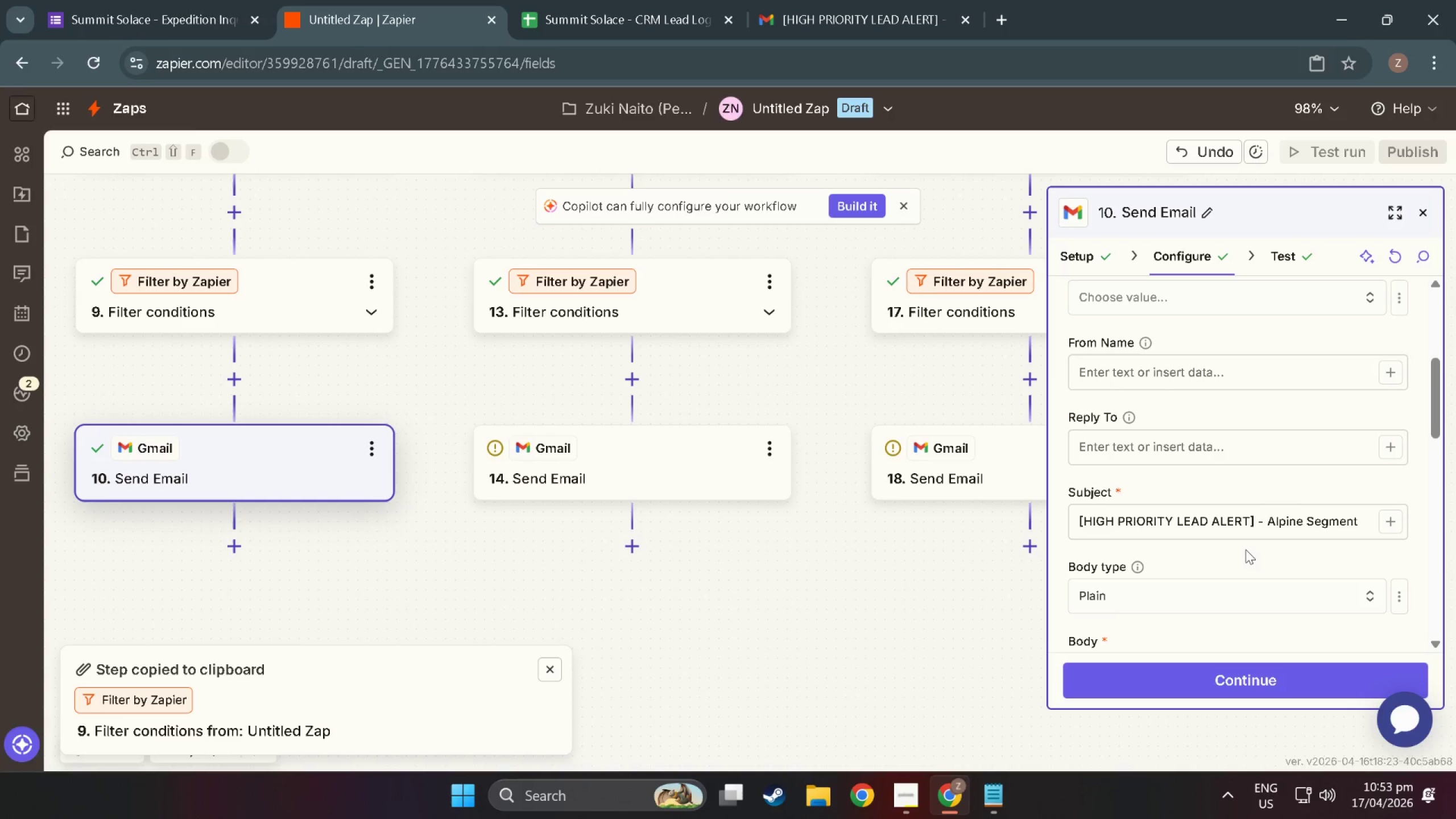 
double_click([1310, 522])
 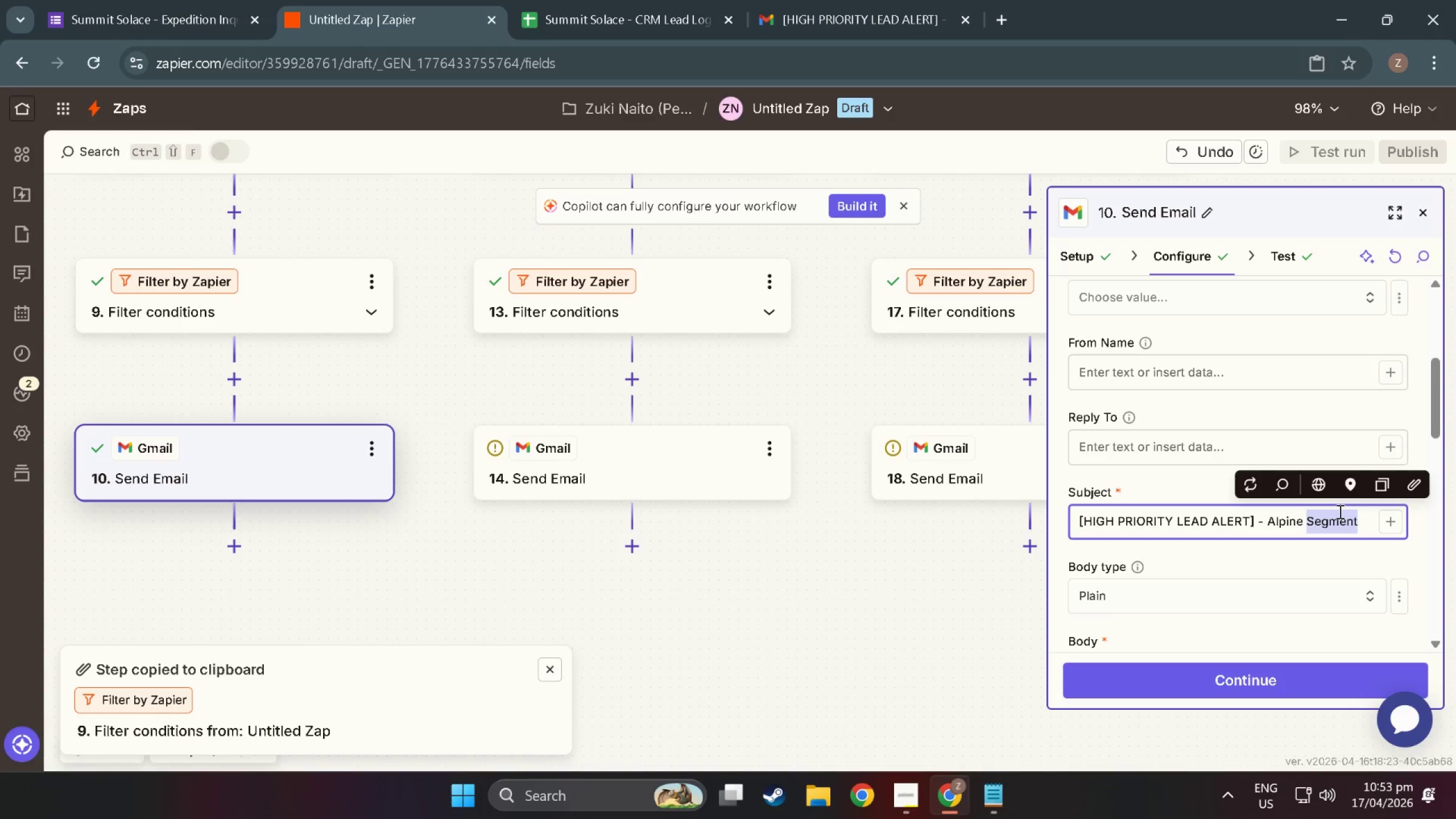 
type(Lead - )
 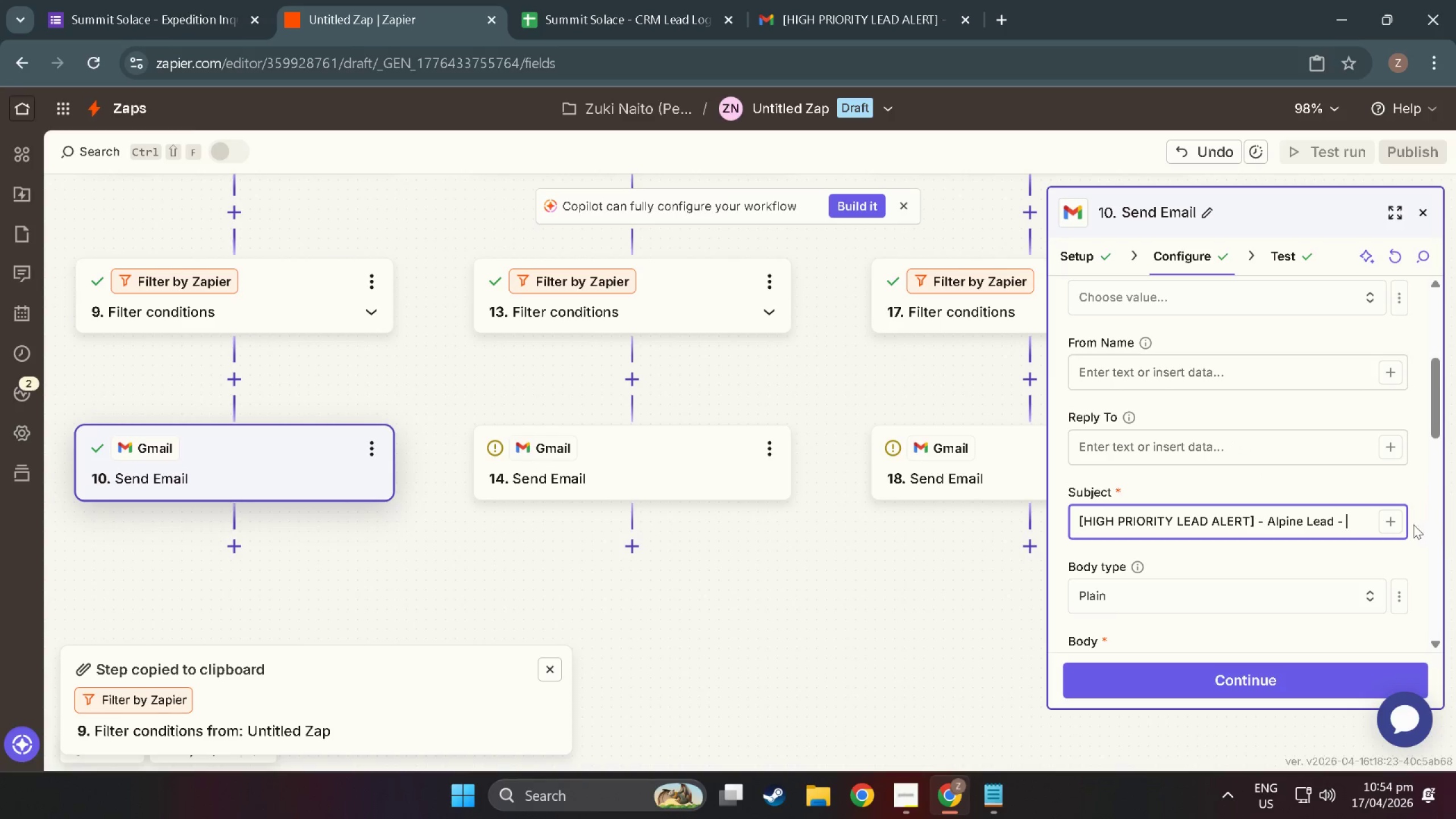 
left_click([1390, 519])
 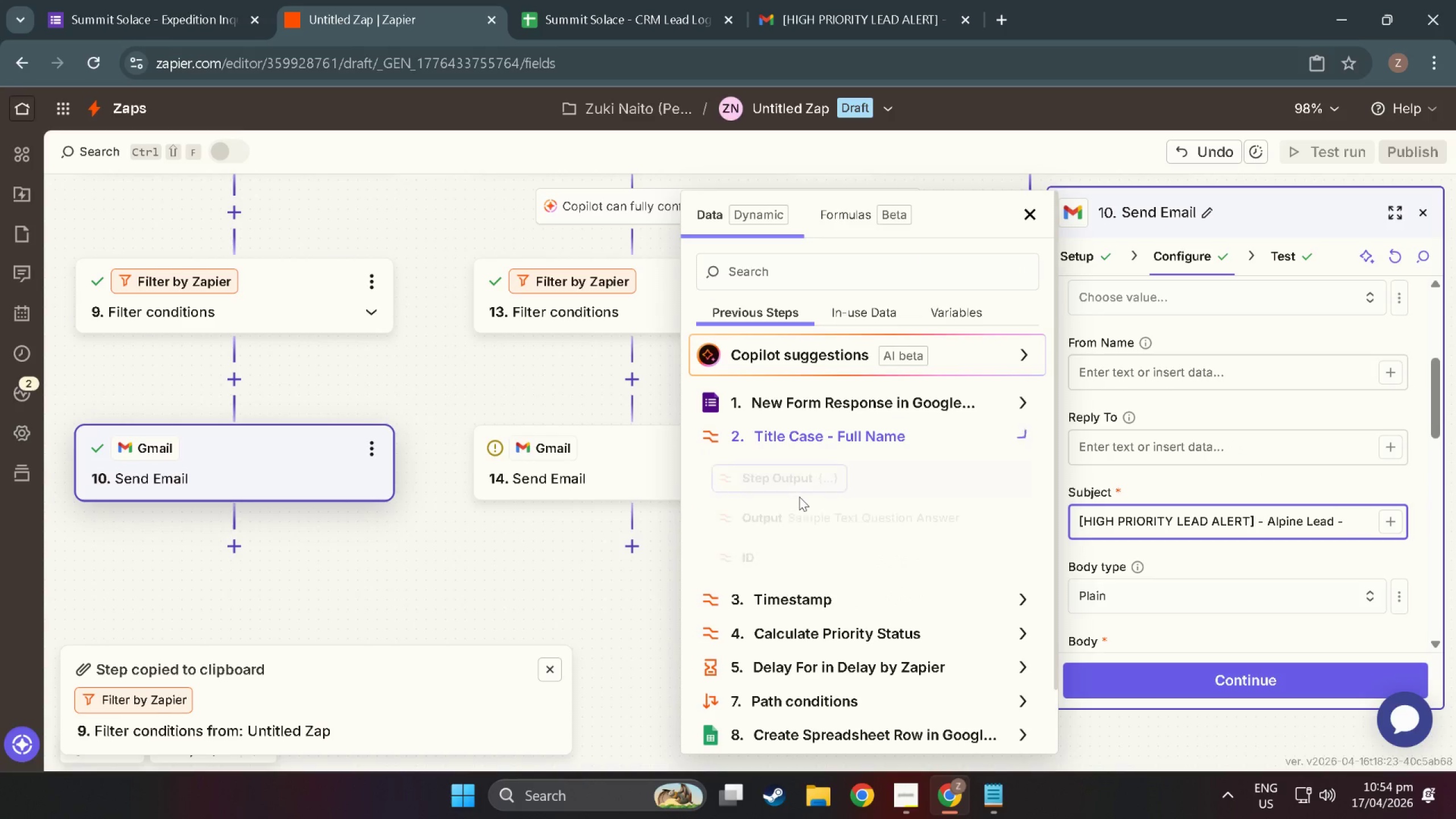 
left_click([809, 519])
 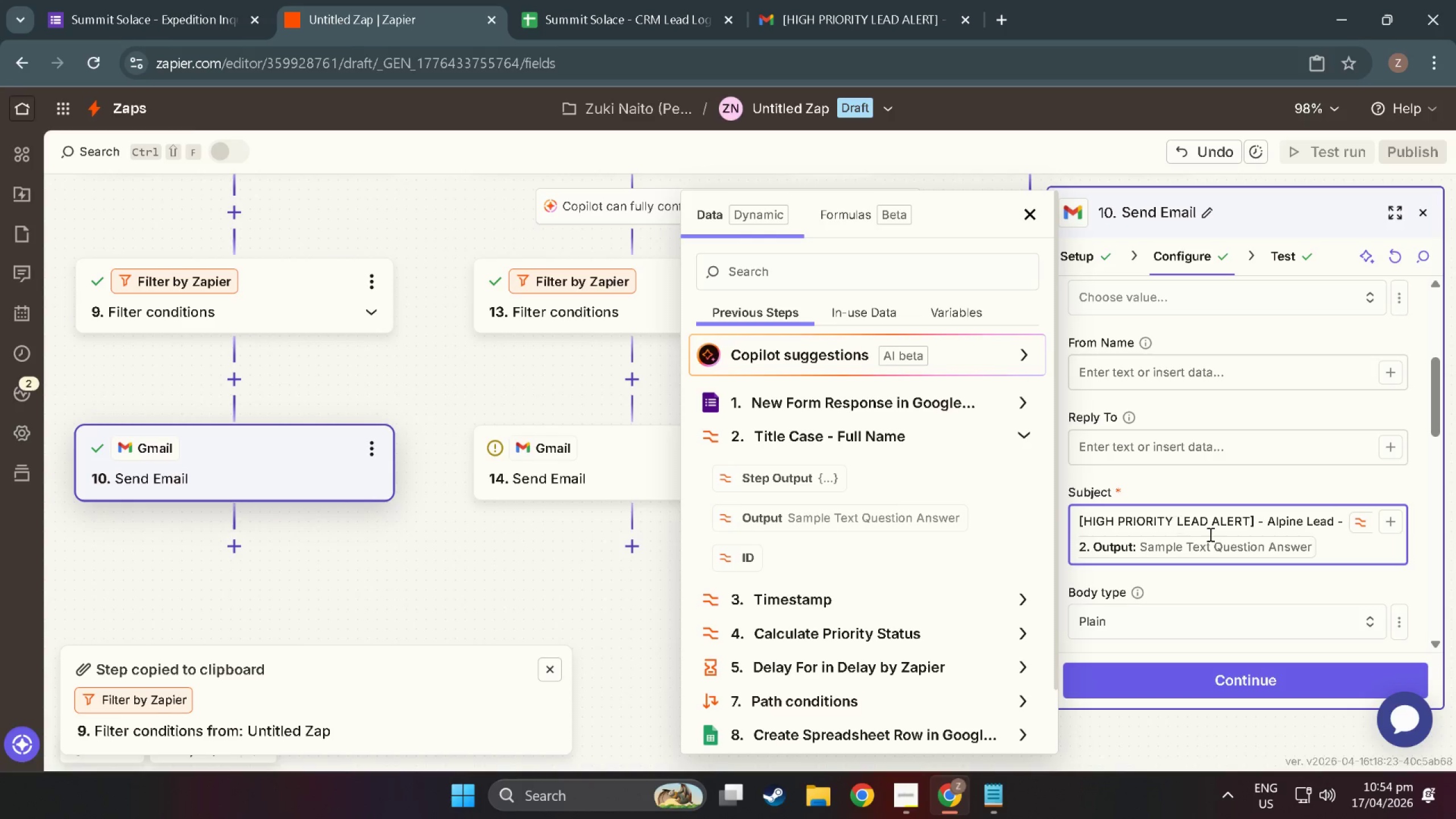 
left_click([1238, 680])
 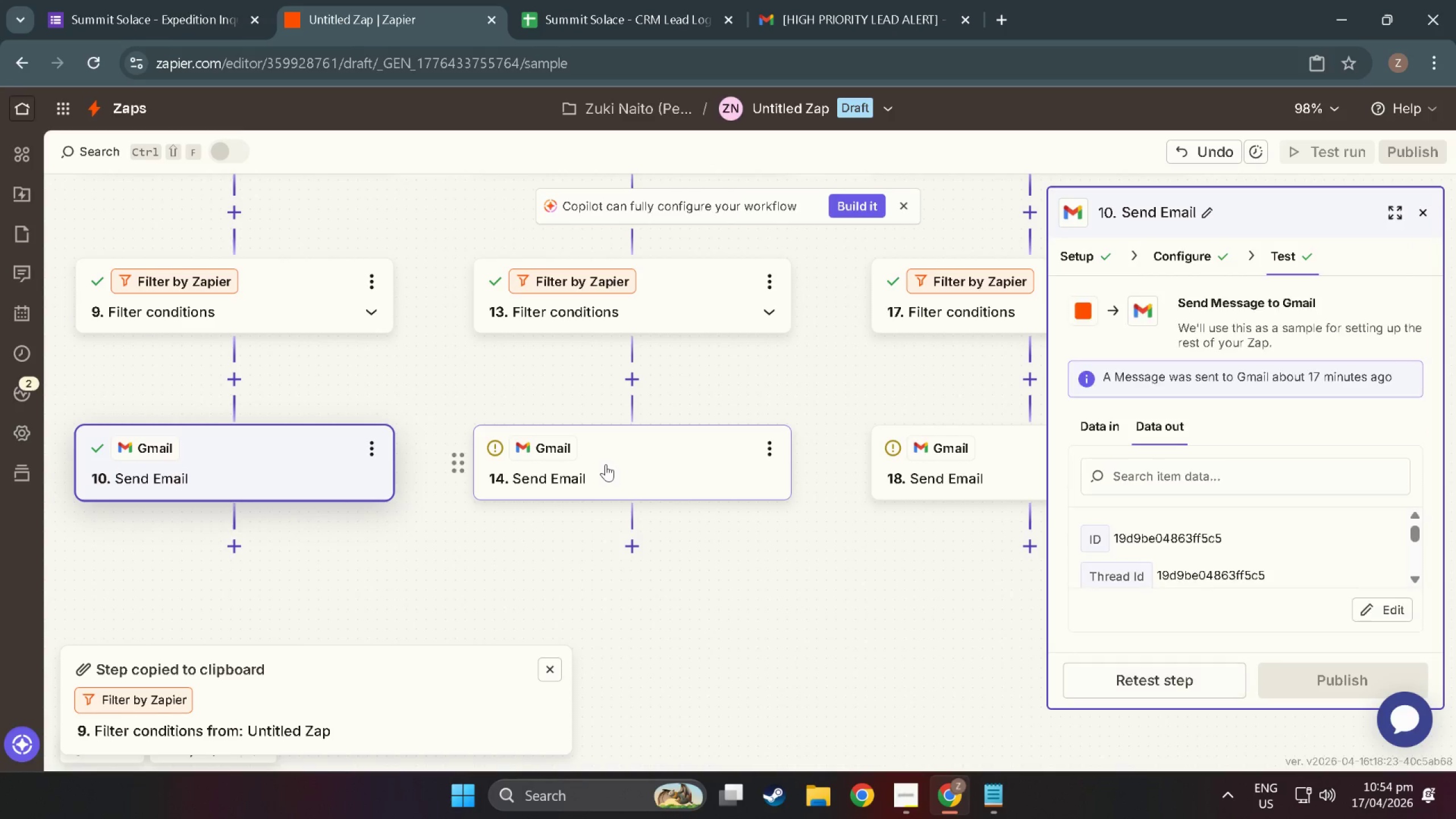 
scroll: coordinate [1219, 572], scroll_direction: down, amount: 29.0
 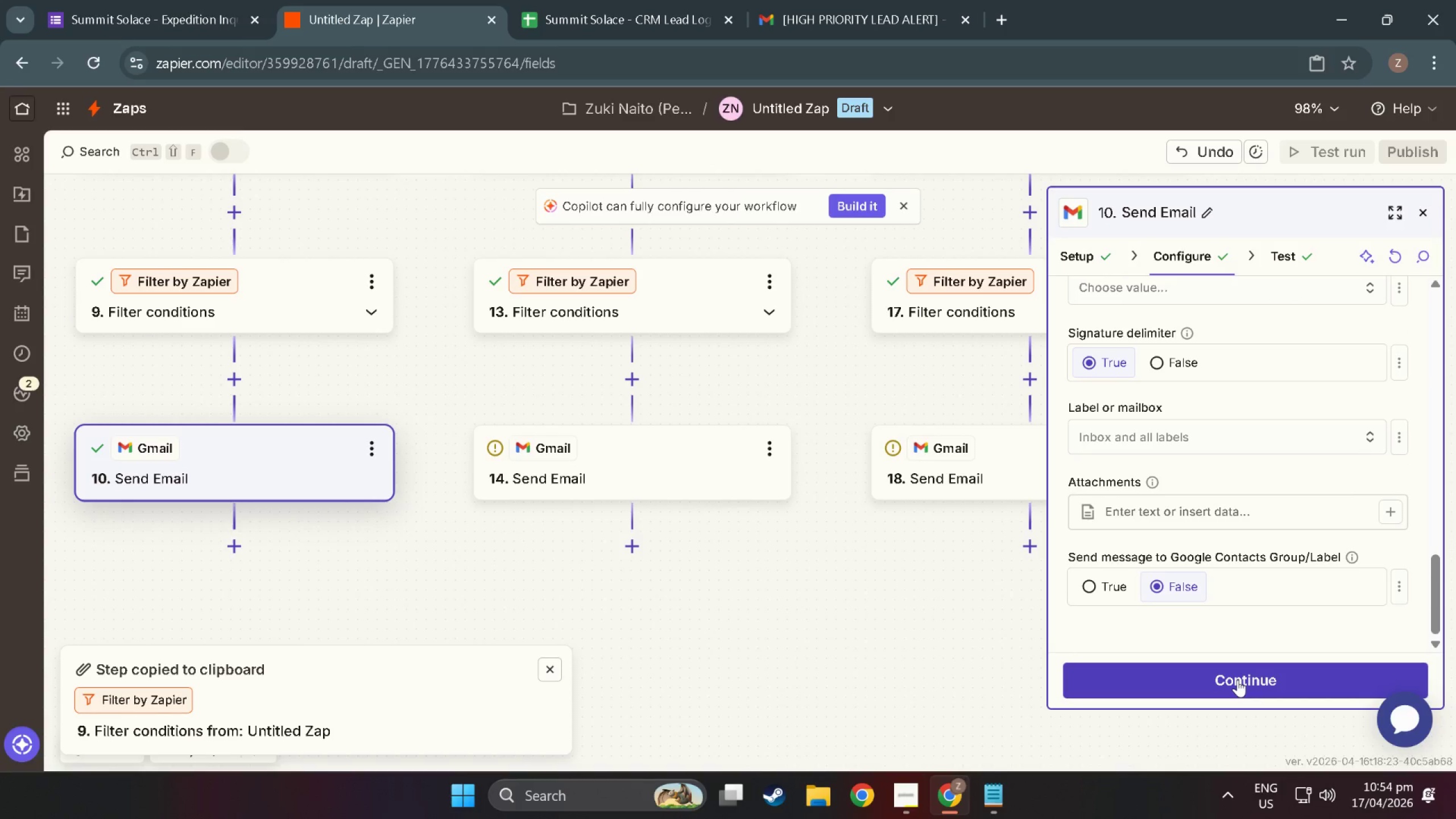 
left_click([606, 464])
 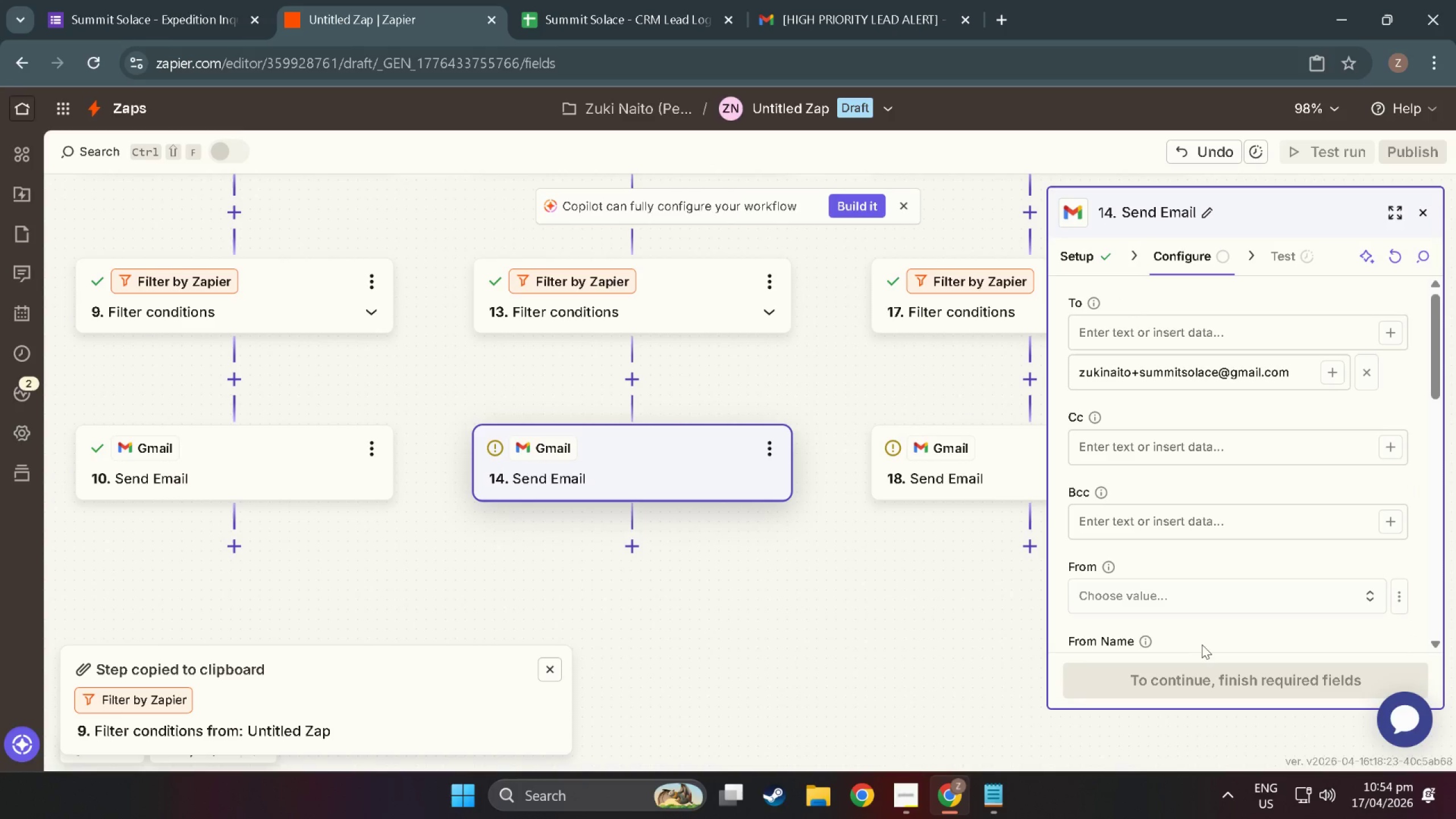 
scroll: coordinate [1174, 516], scroll_direction: down, amount: 8.0
 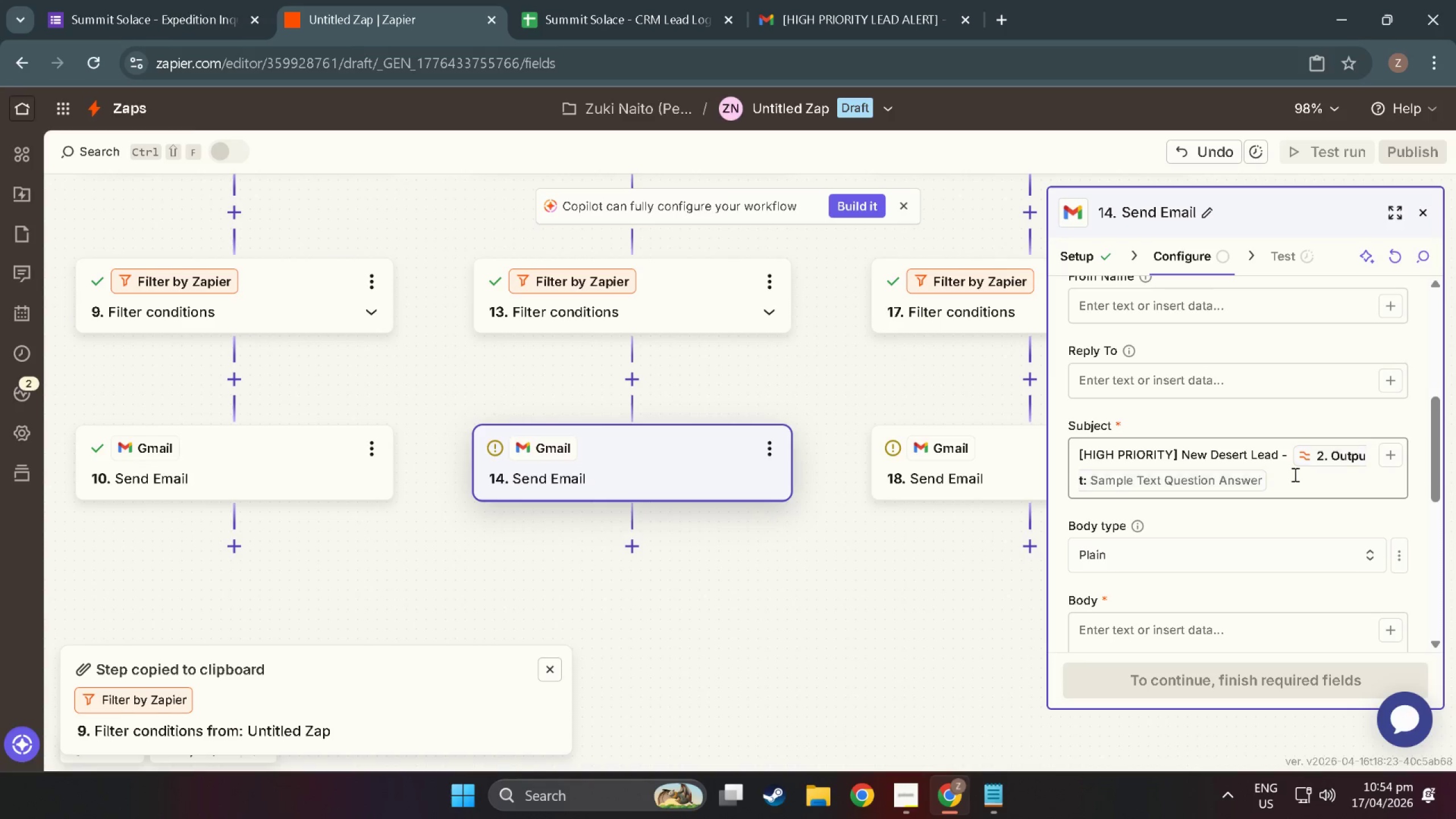 
left_click([1319, 460])
 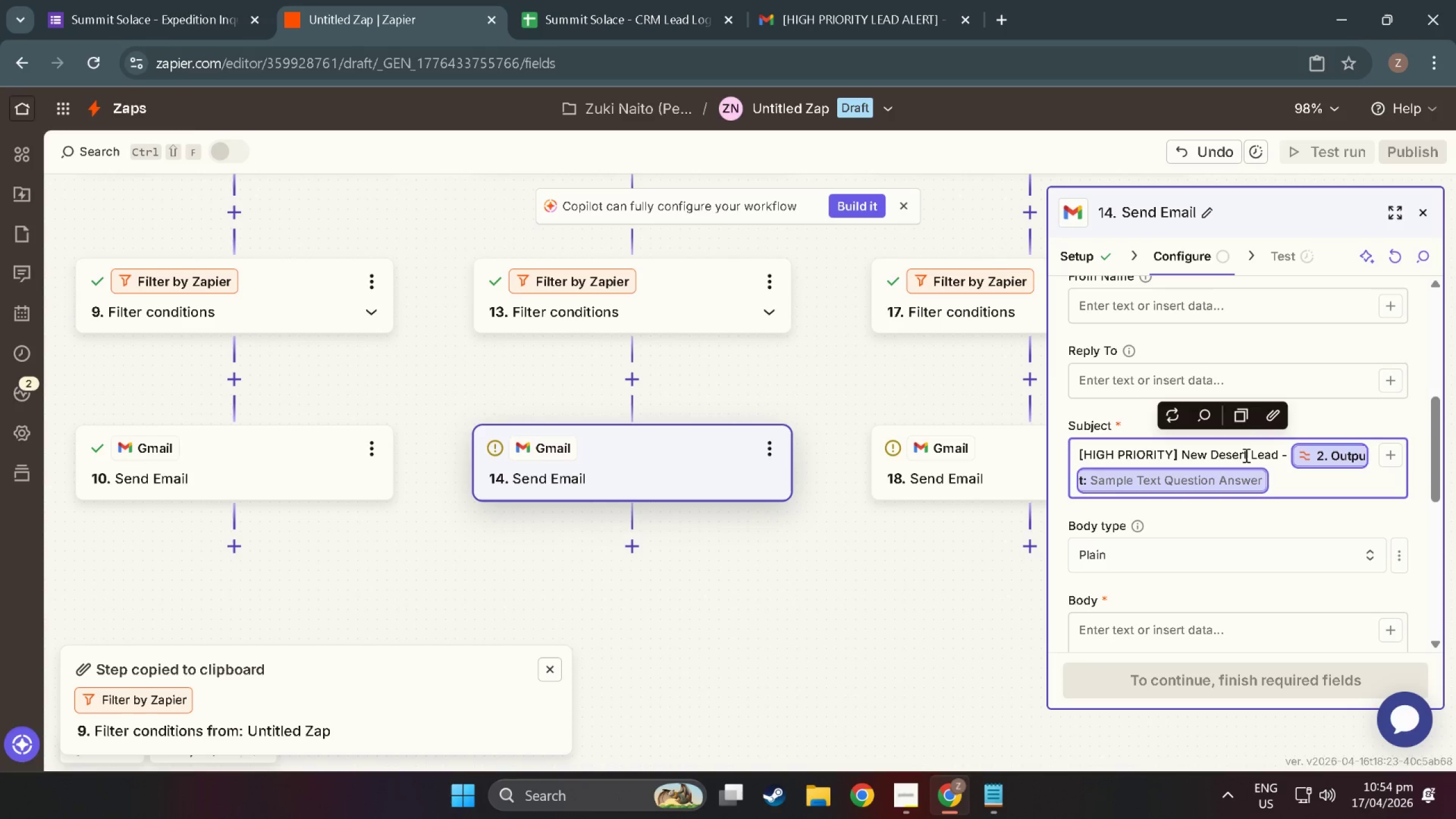 
left_click([1243, 455])
 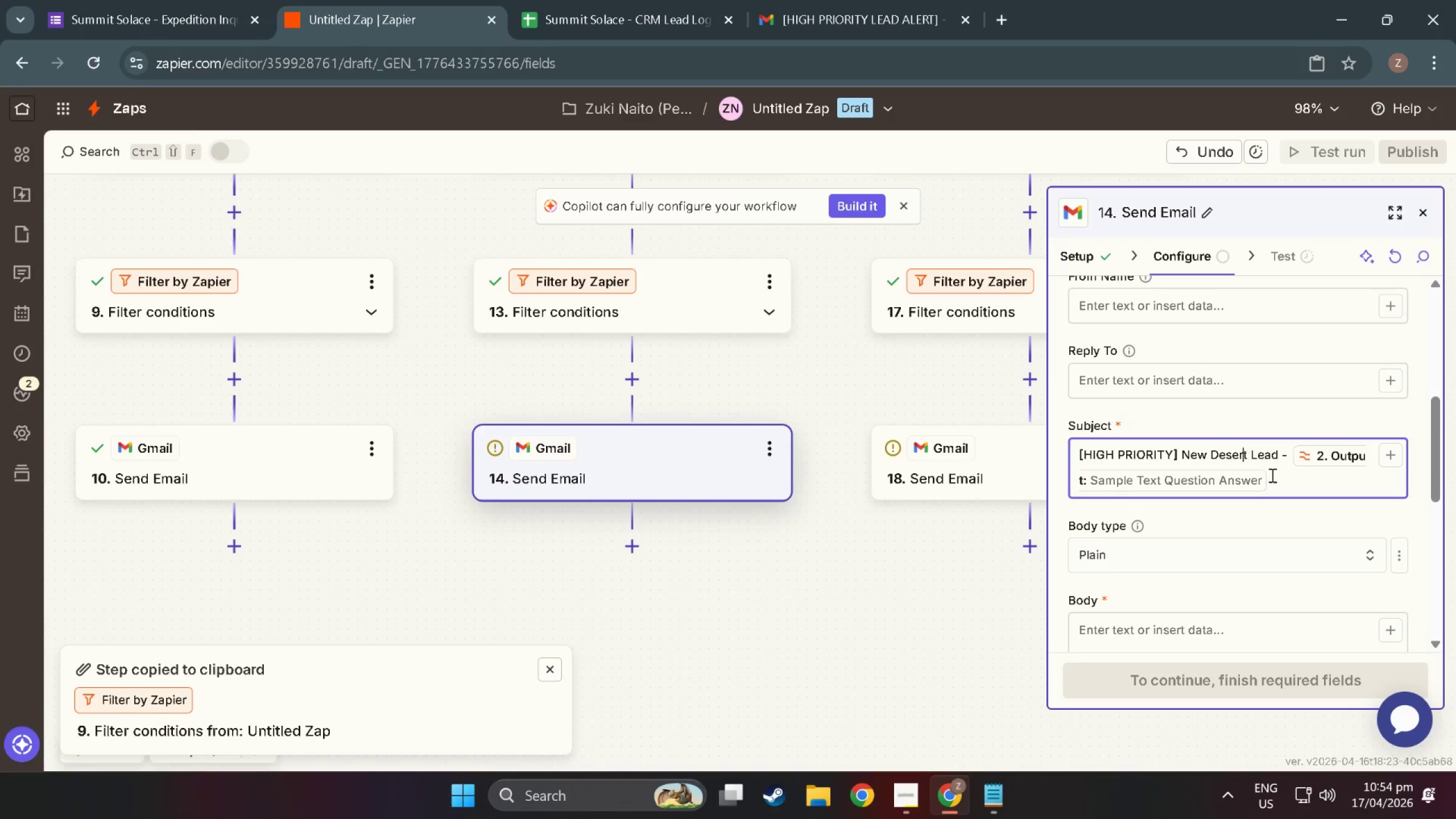 
left_click([1278, 480])
 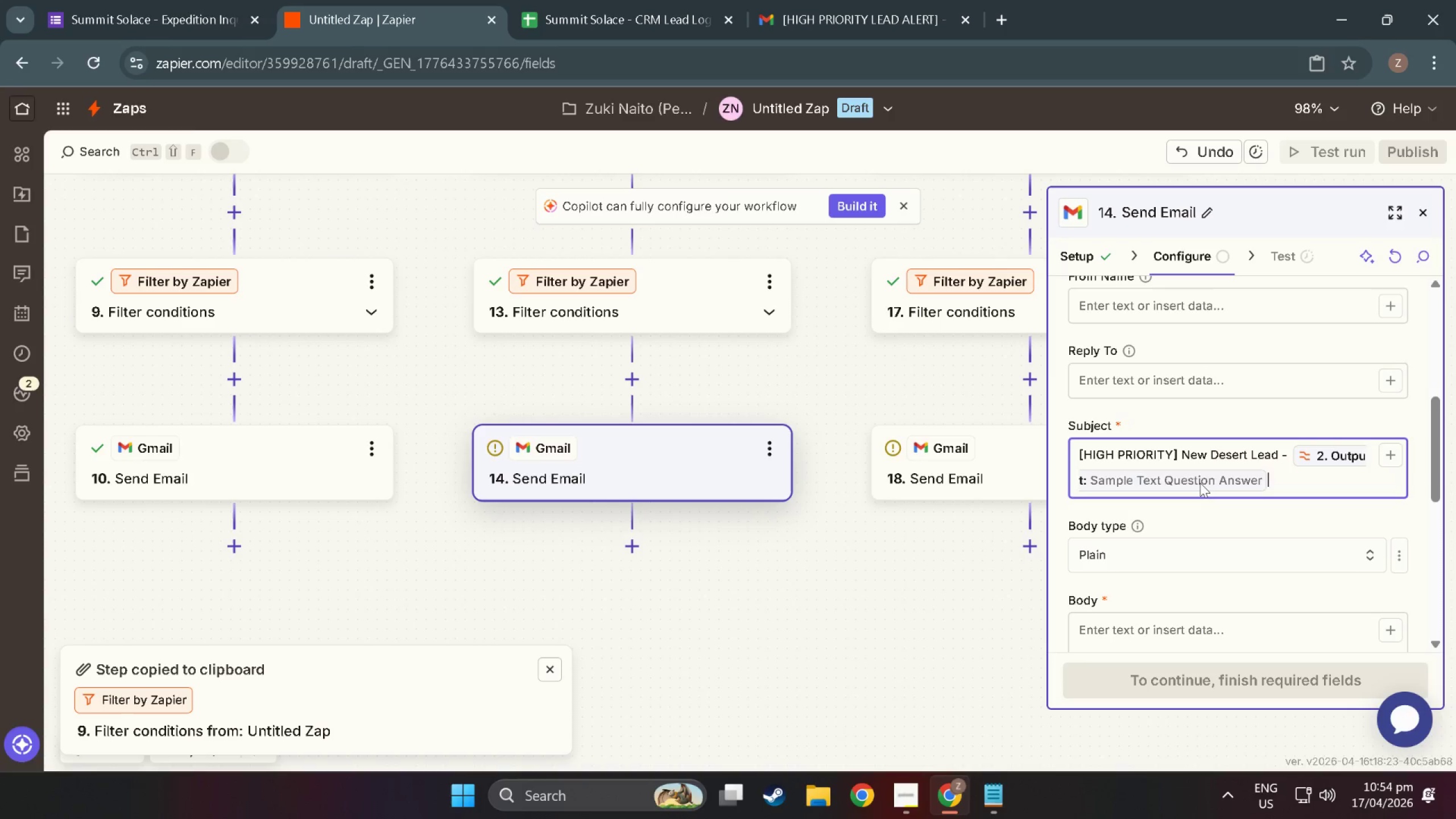 
left_click([1199, 483])
 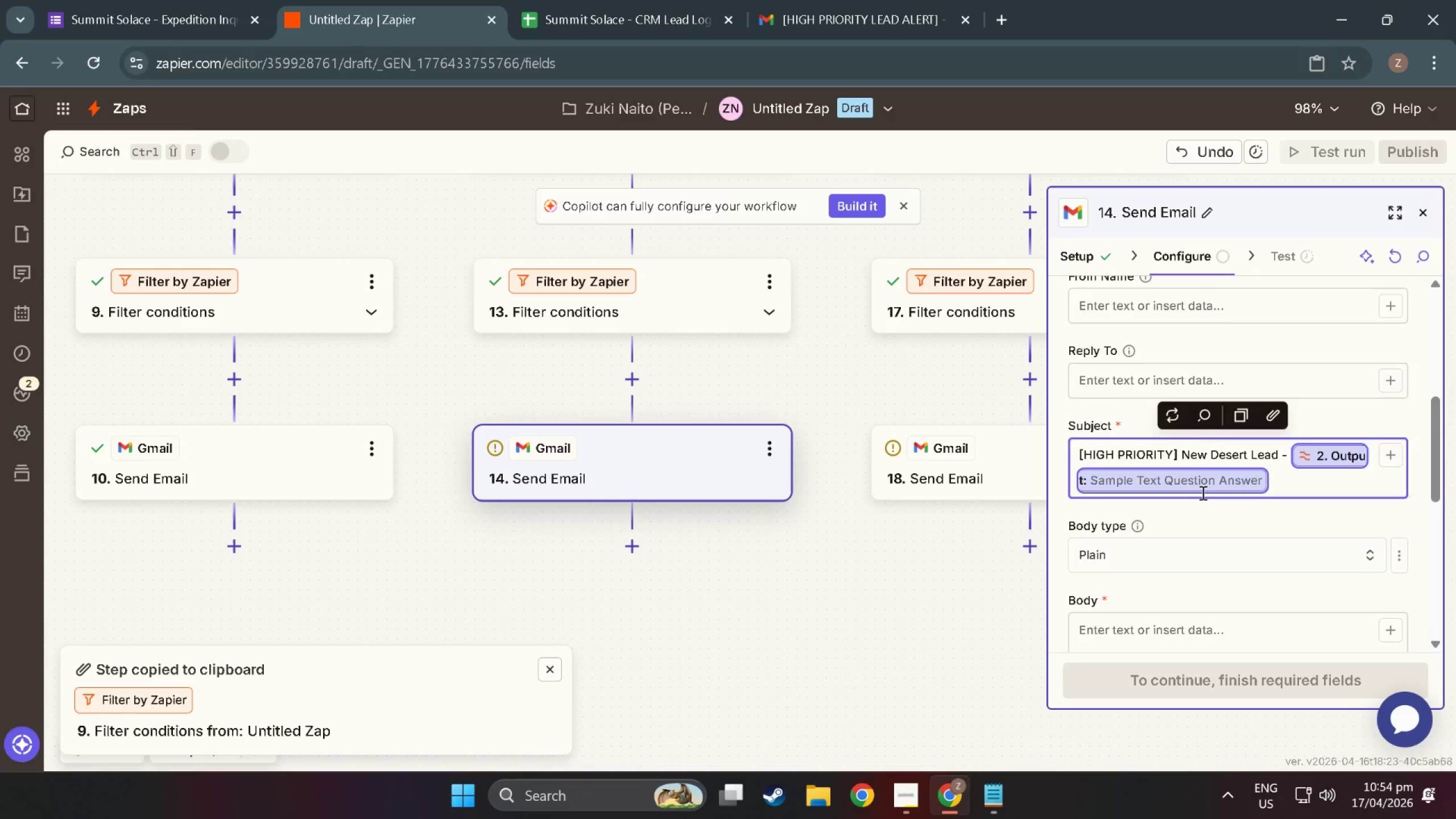 
left_click([1195, 552])
 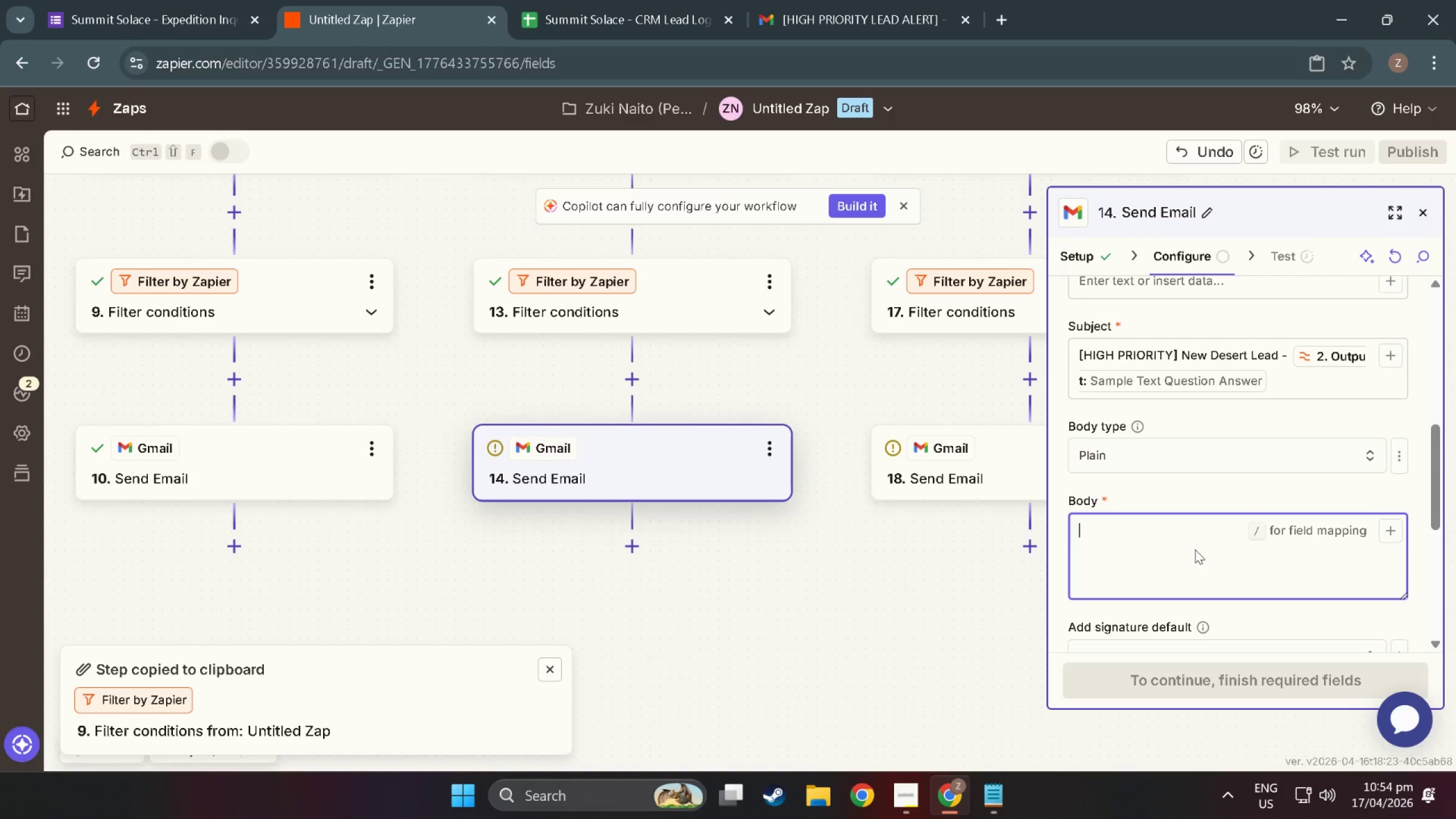 
scroll: coordinate [1203, 511], scroll_direction: down, amount: 3.0
 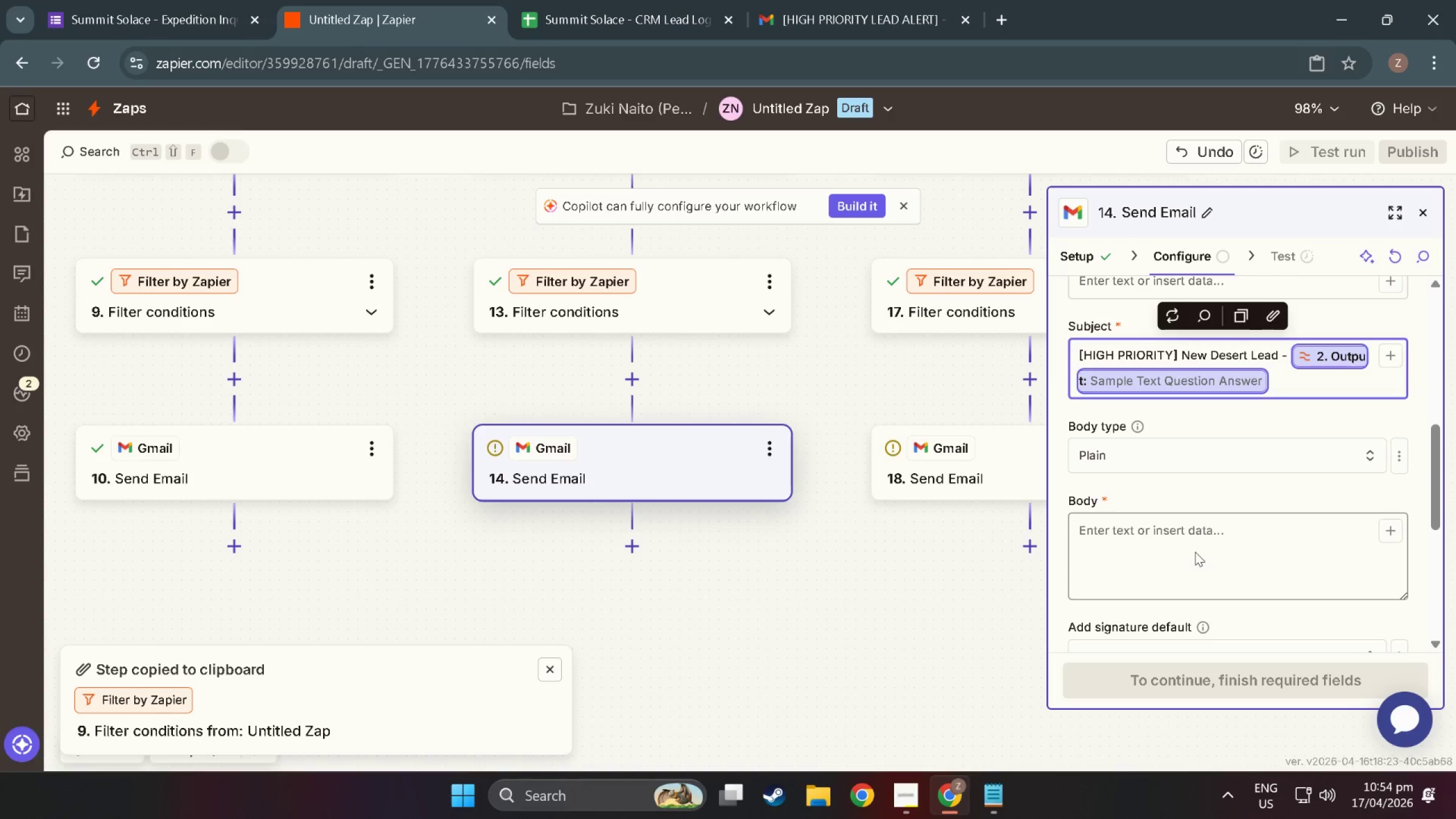 
wait(9.38)
 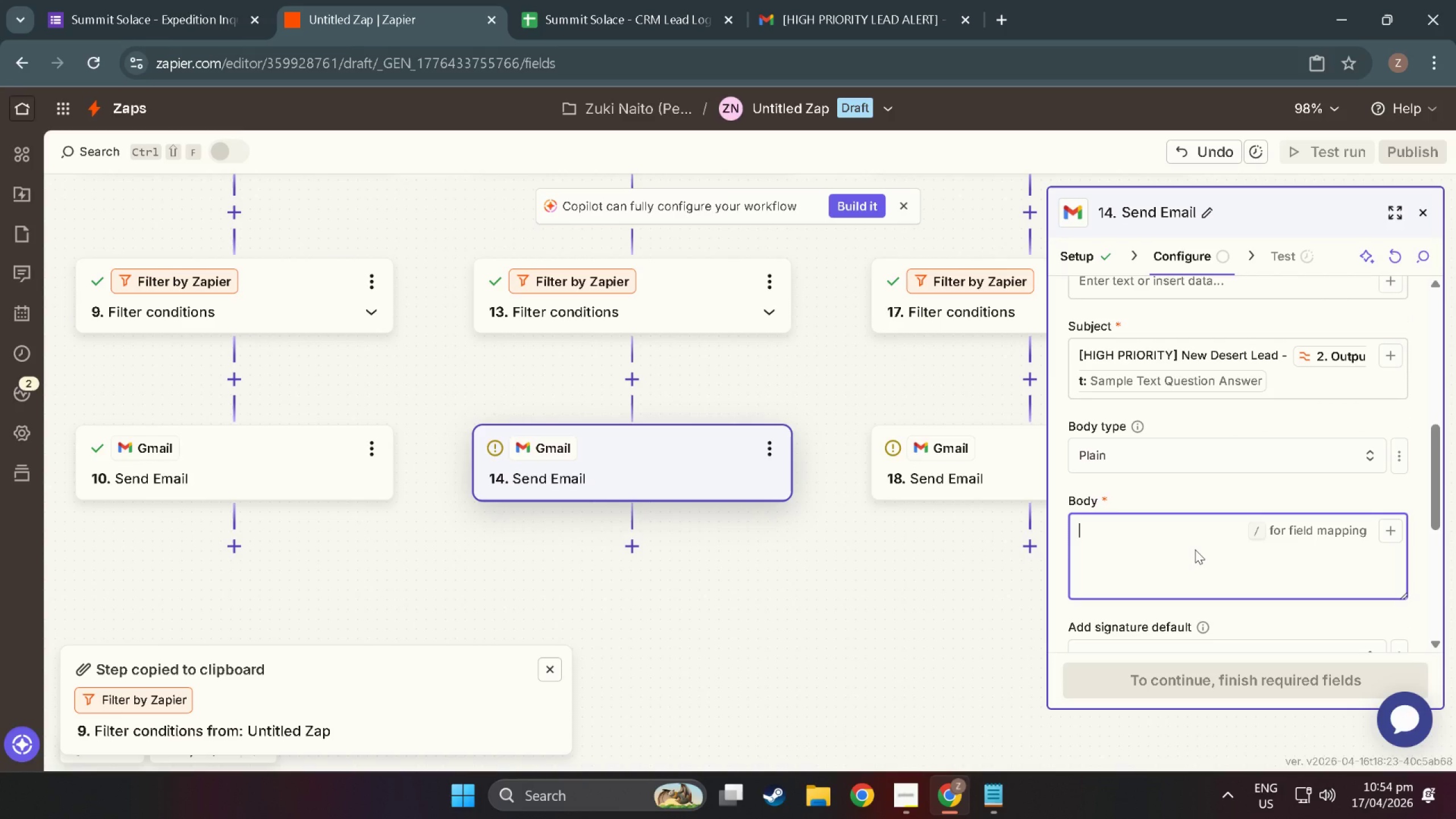 
key(Meta+Period)
 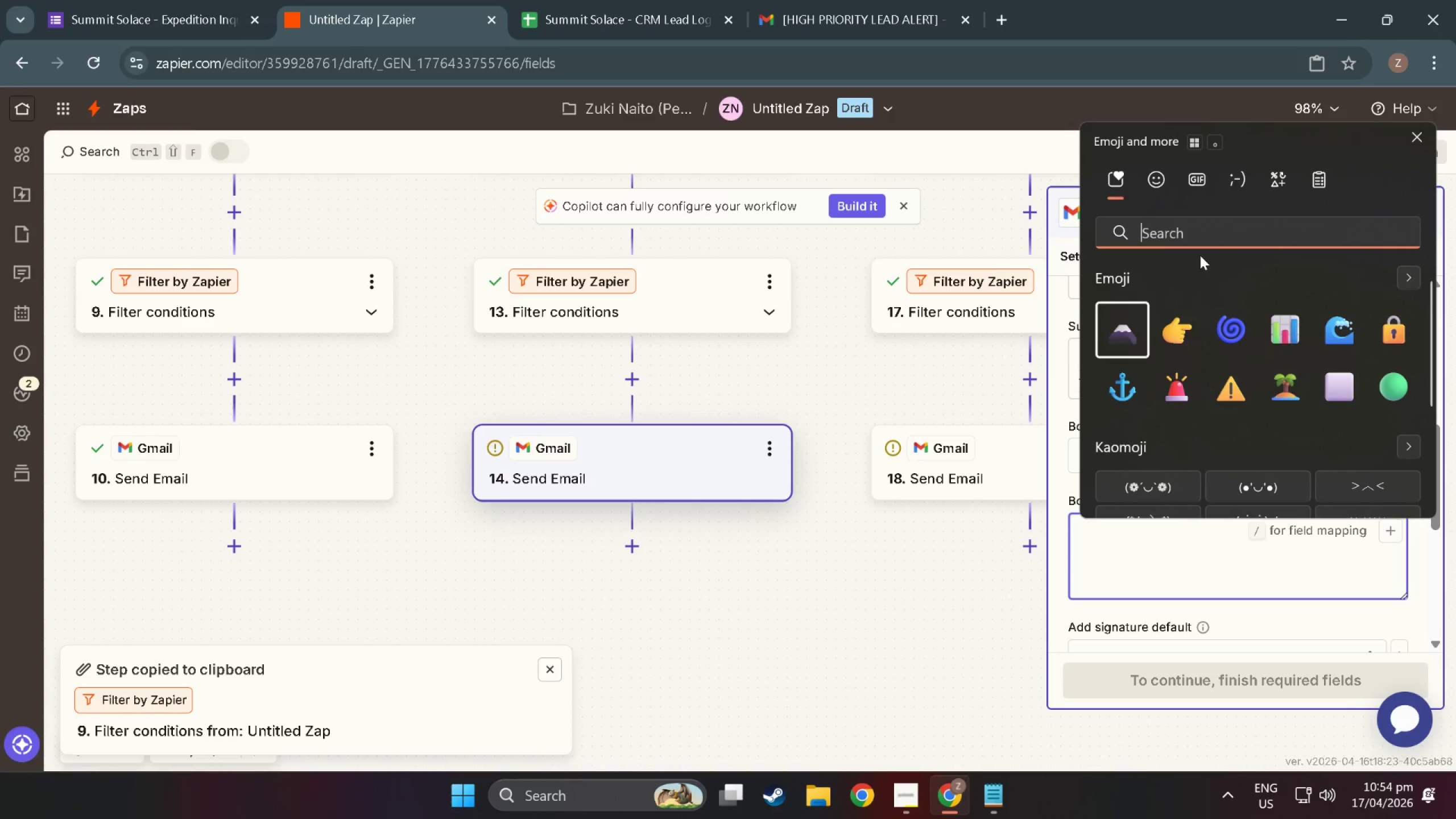 
type(desert)
 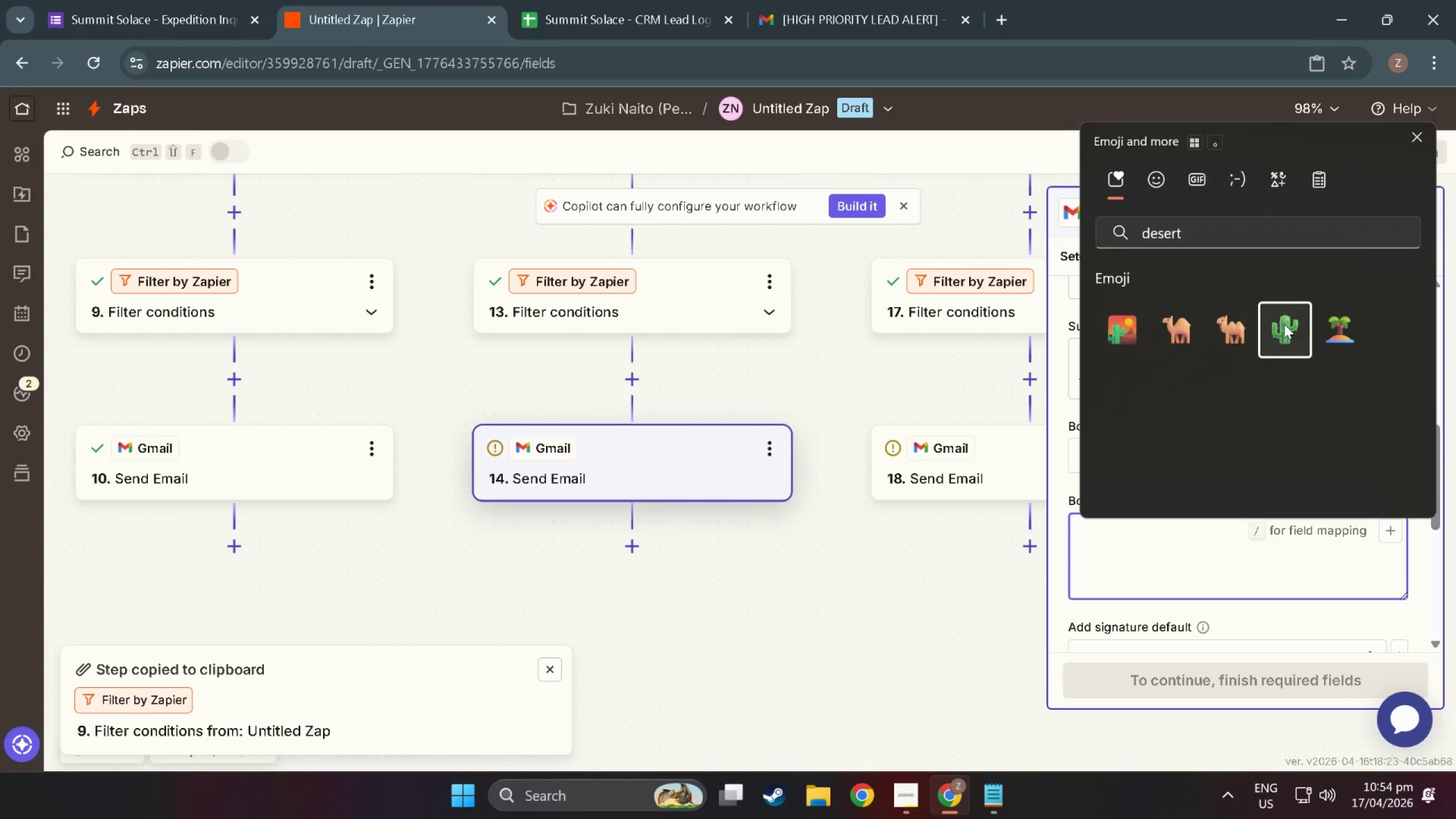 
left_click([1192, 541])
 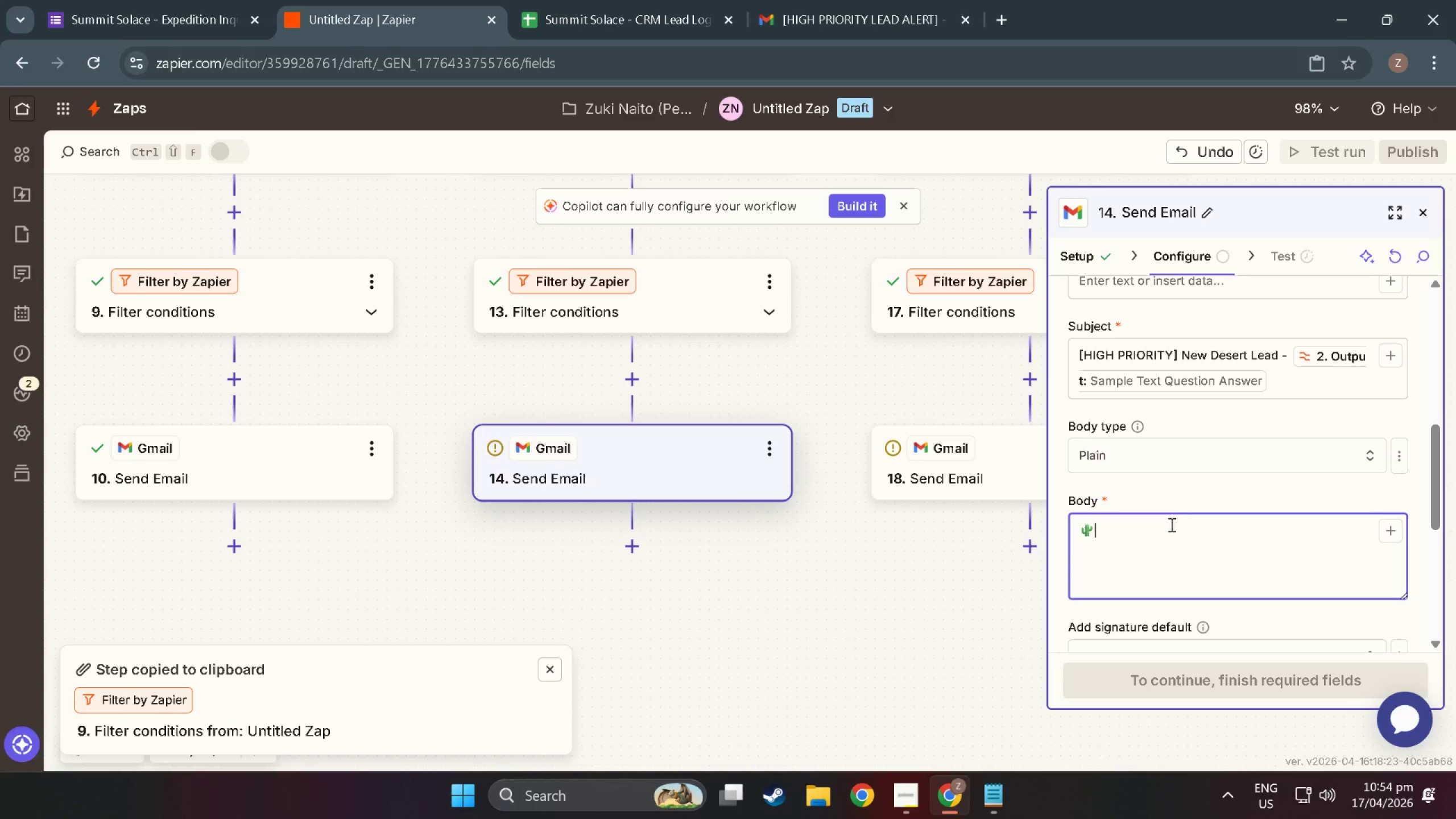 
left_click([1170, 523])
 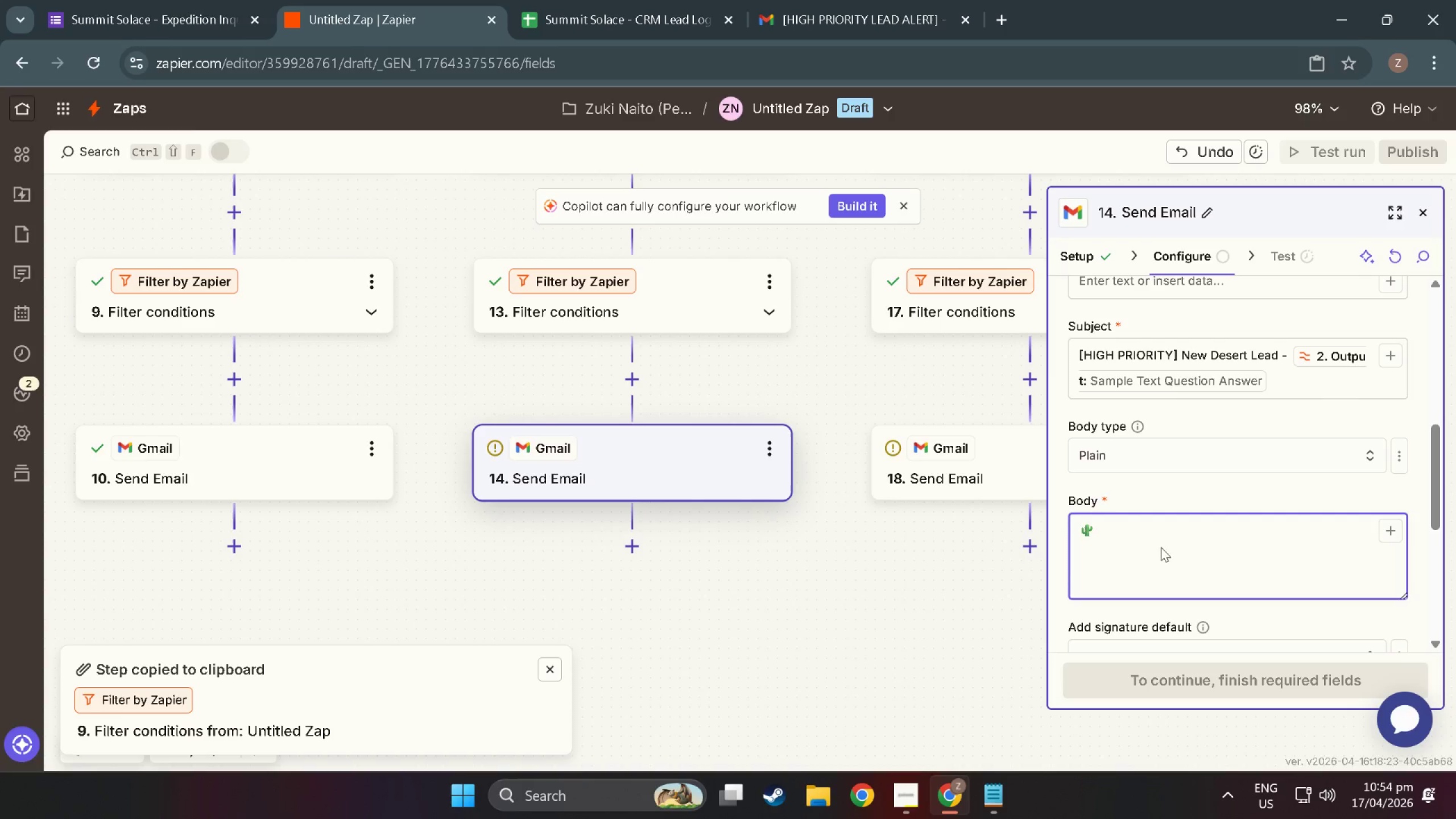 
key(Space)
 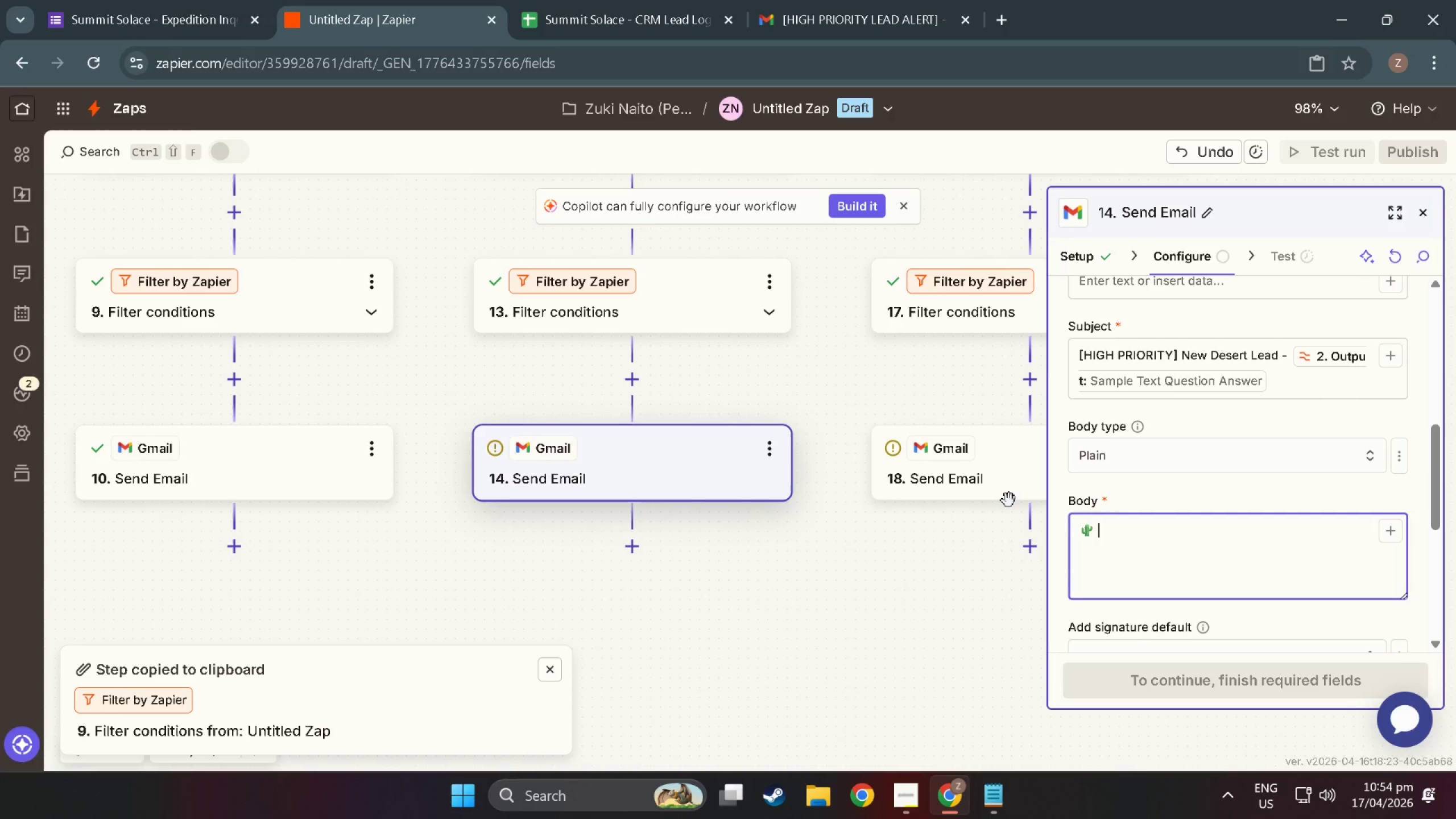 
wait(6.16)
 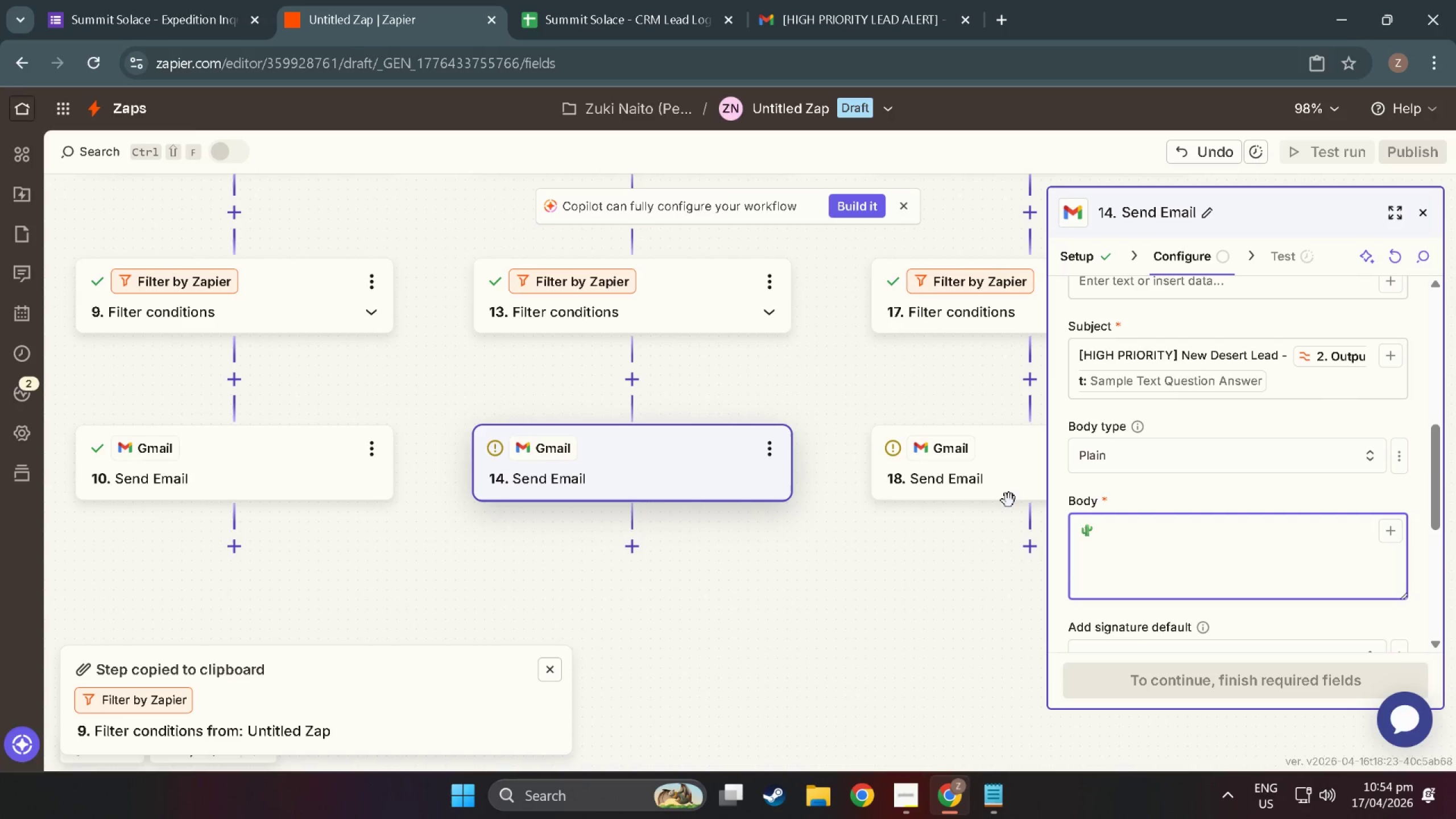 
type(HIGH PRIU)
key(Backspace)
type(ORITY LEAD ALERT - Alpine Segment)
 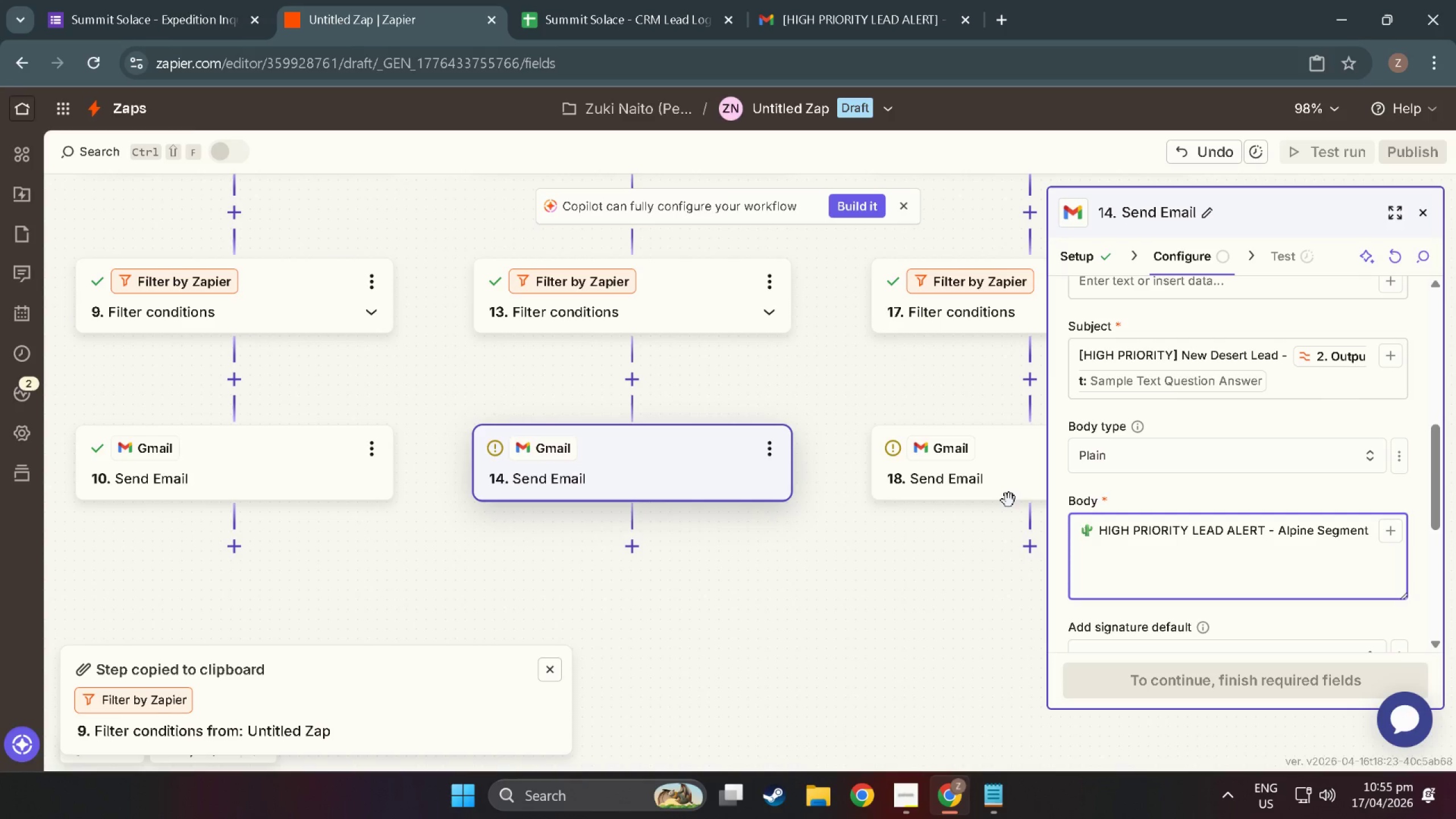 
key(Enter)
 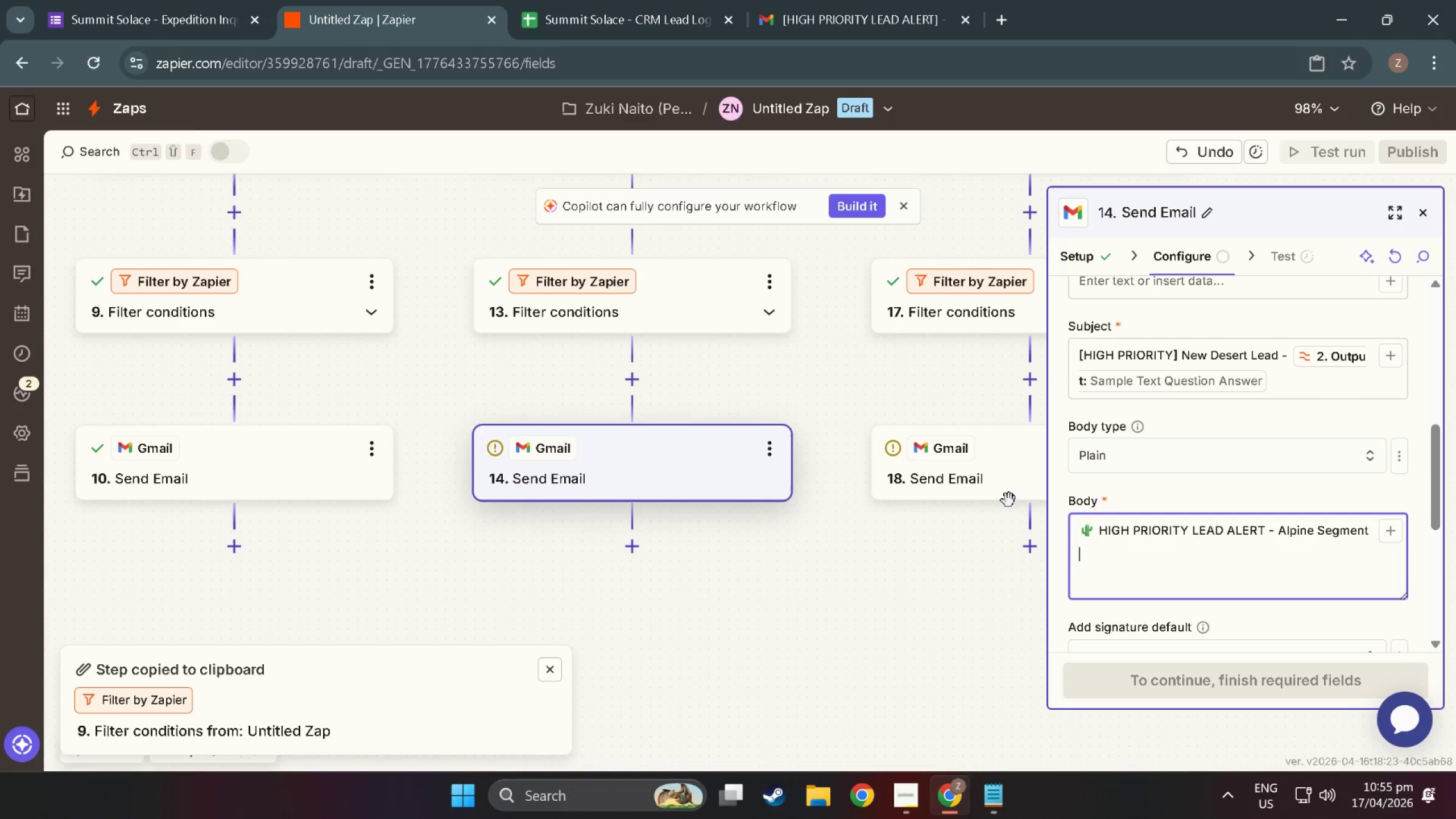 
key(Enter)
 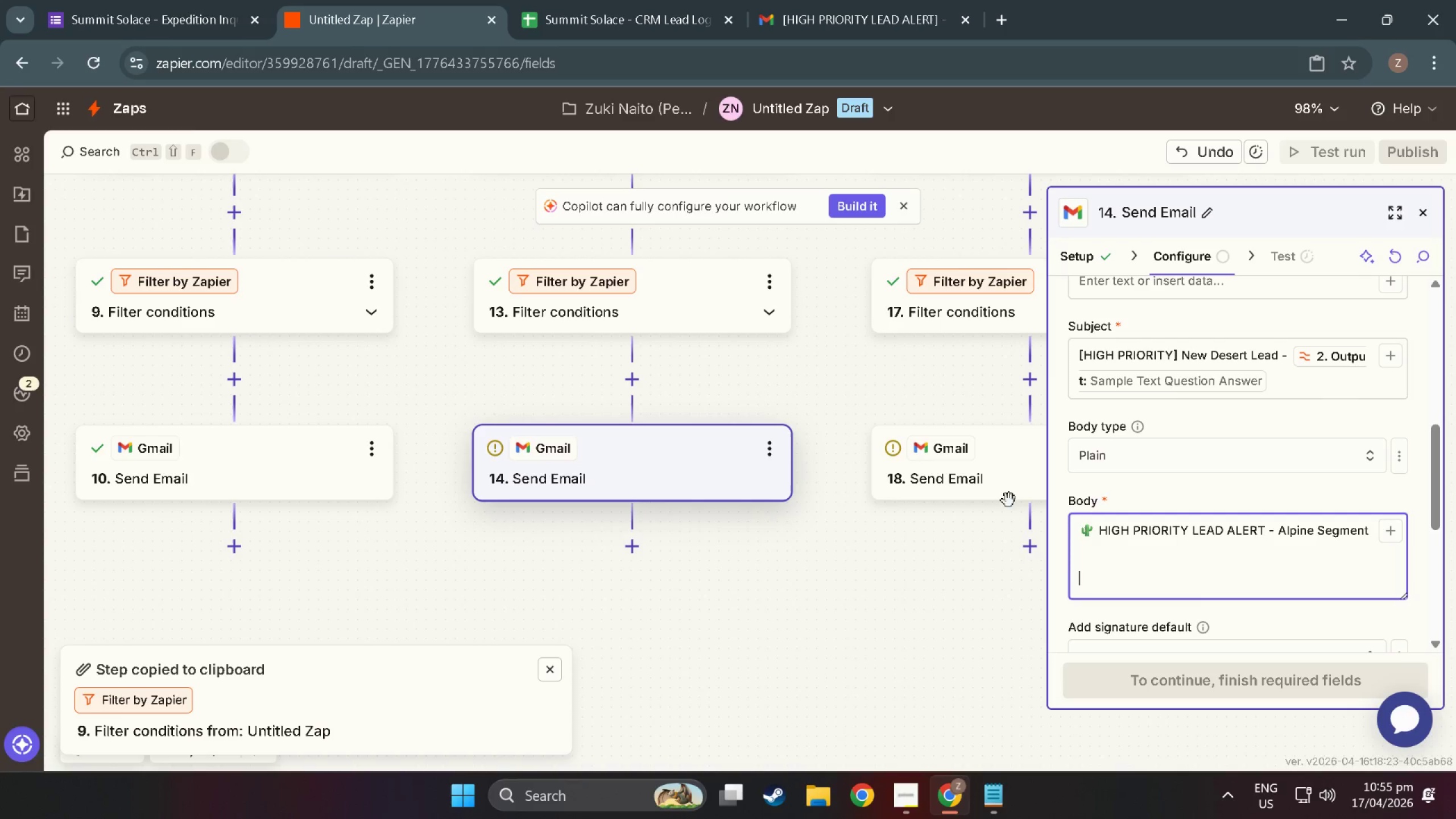 
type(Name:)
key(Backspace)
key(Backspace)
key(Backspace)
key(Backspace)
key(Backspace)
key(Backspace)
type(\)
key(Backspace)
 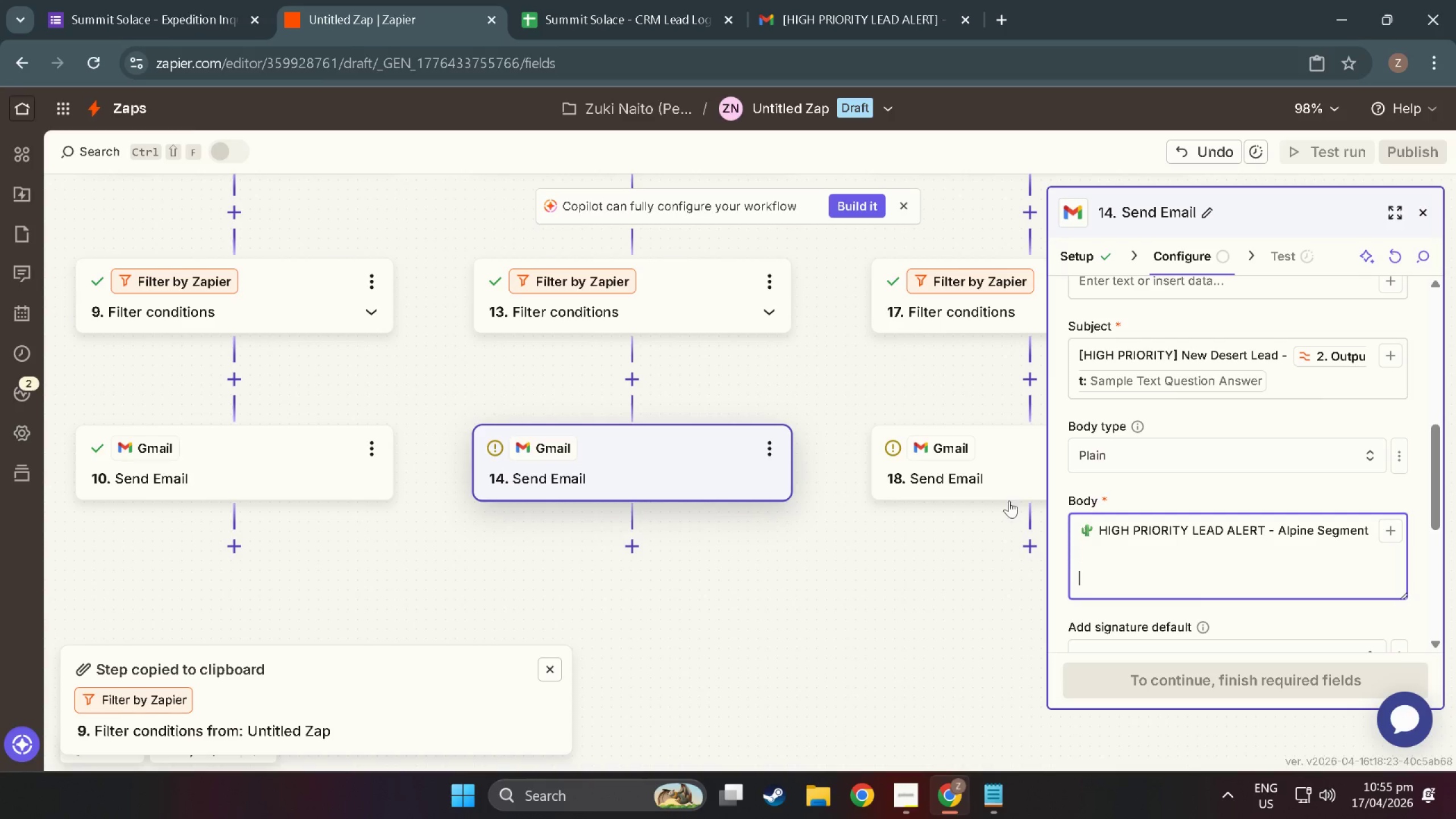 
 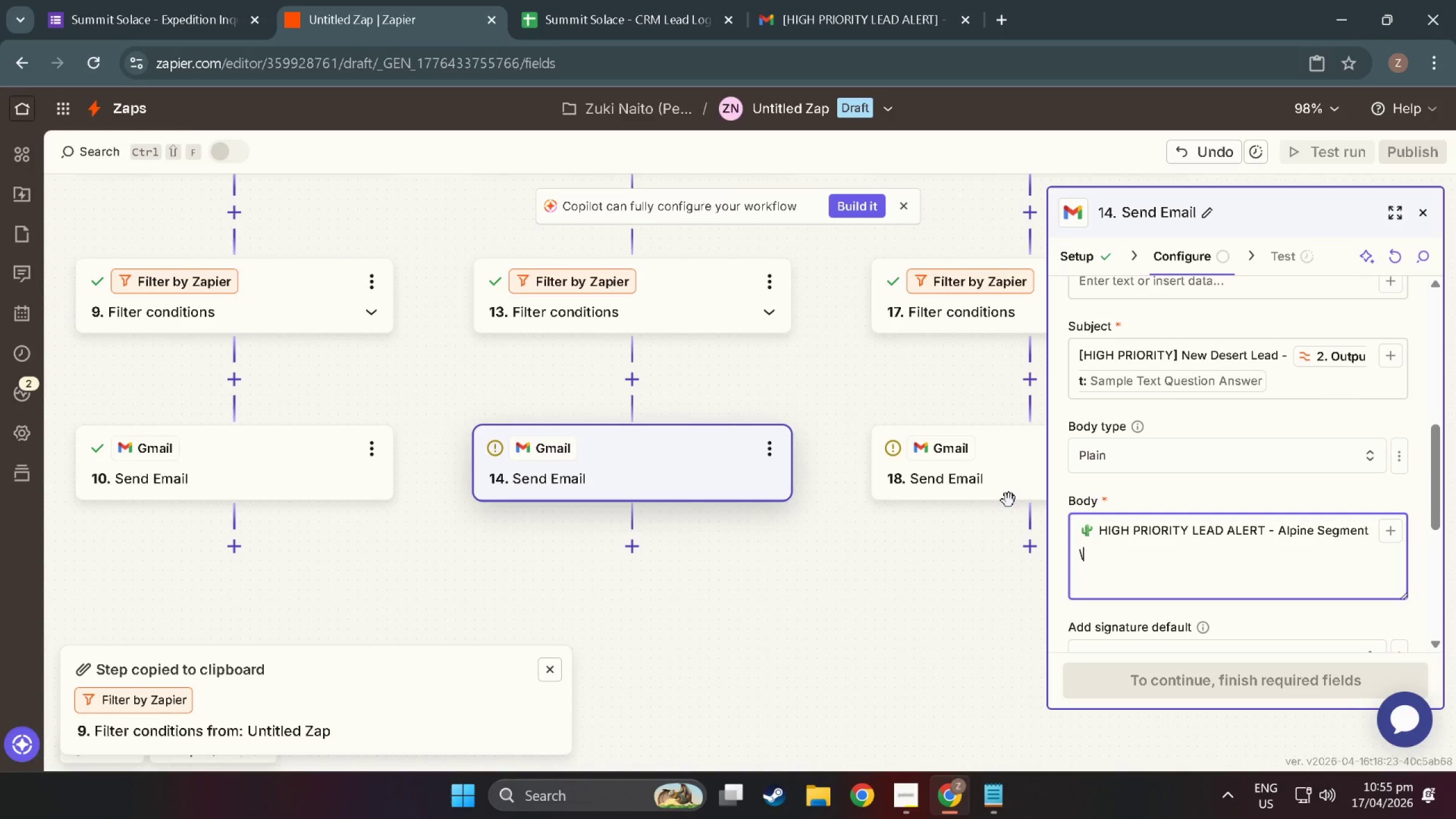 
key(Enter)
 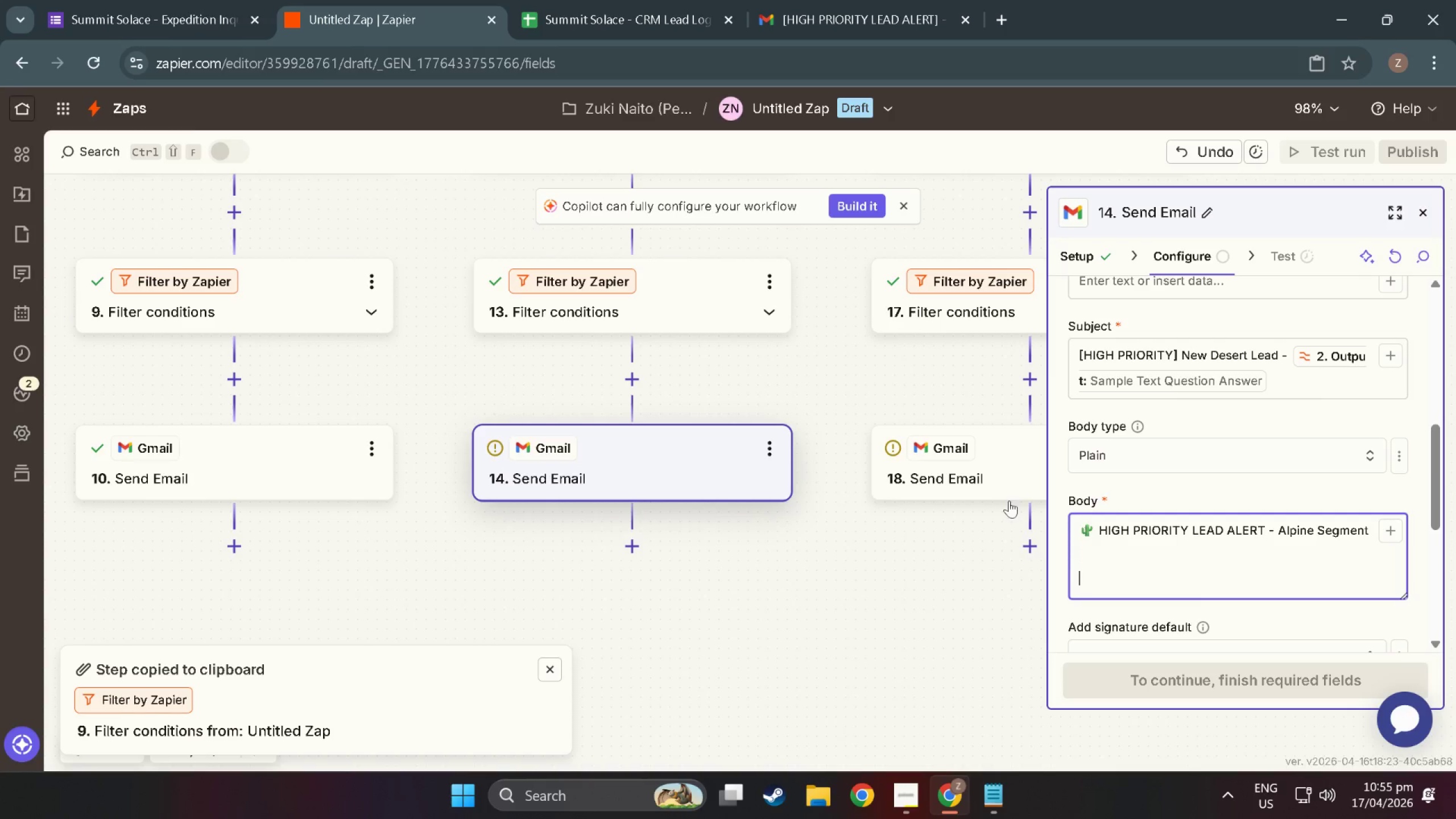 
type(Name:)
 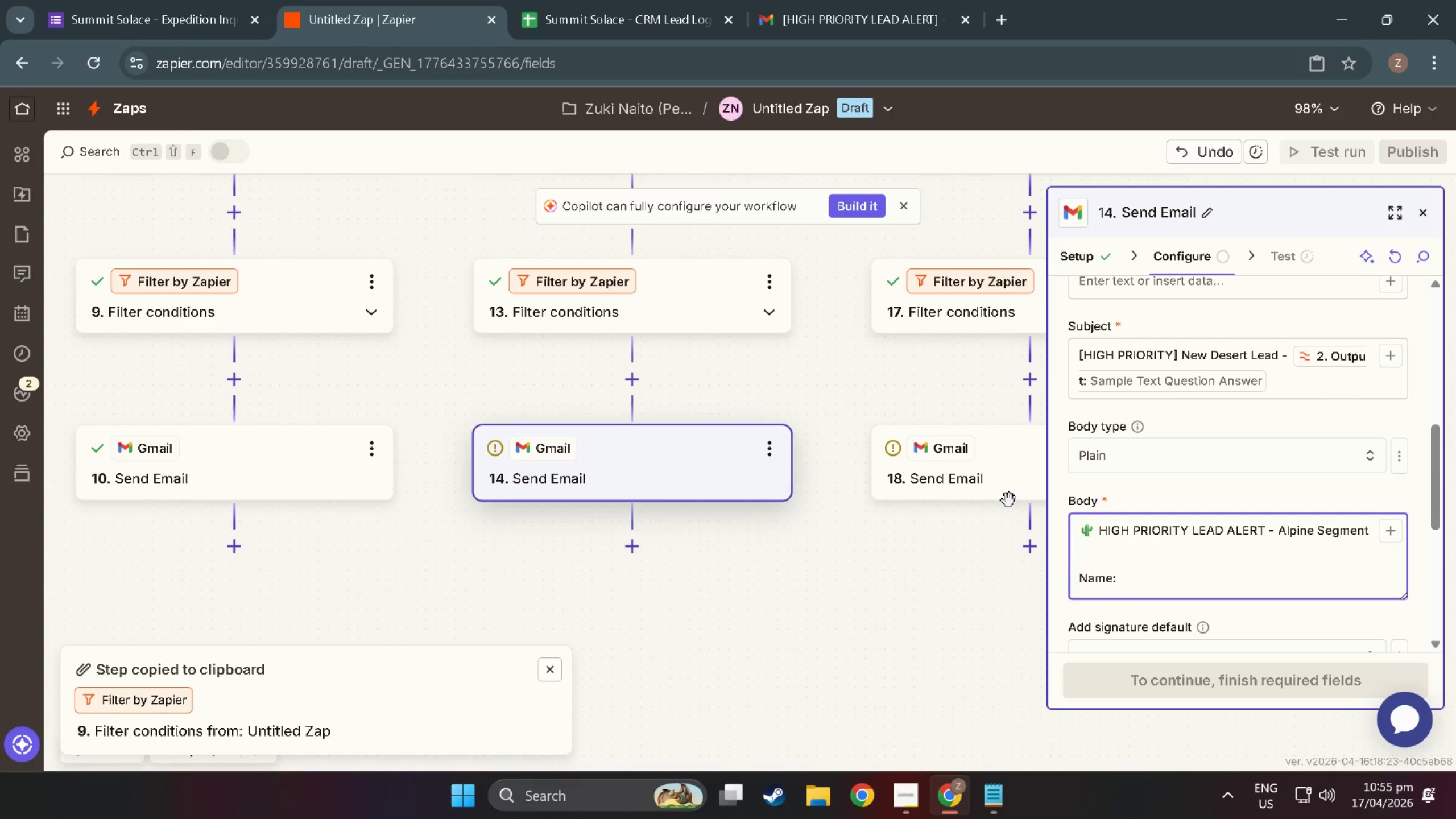 
key(Space)
 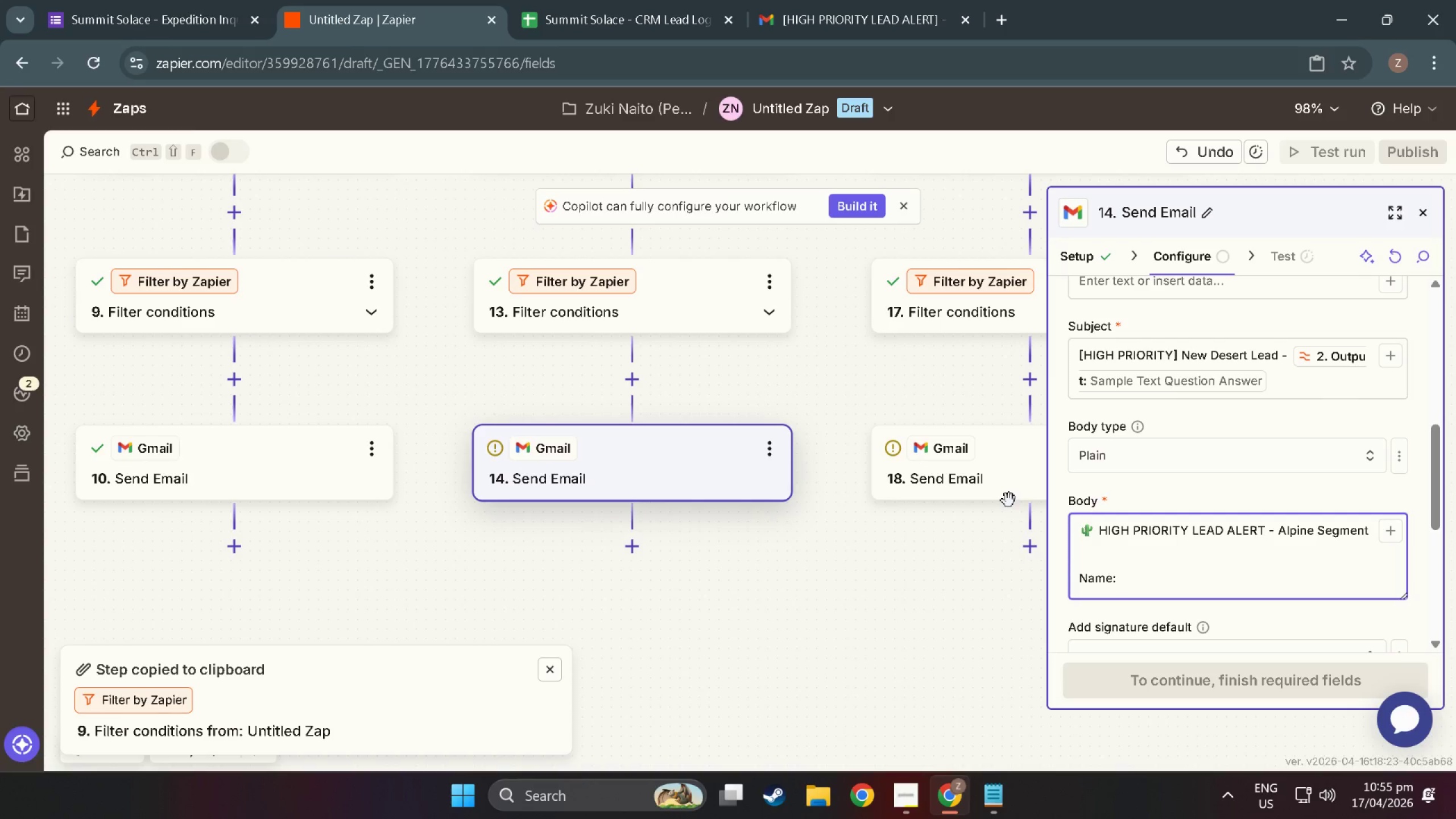 
key(Enter)
 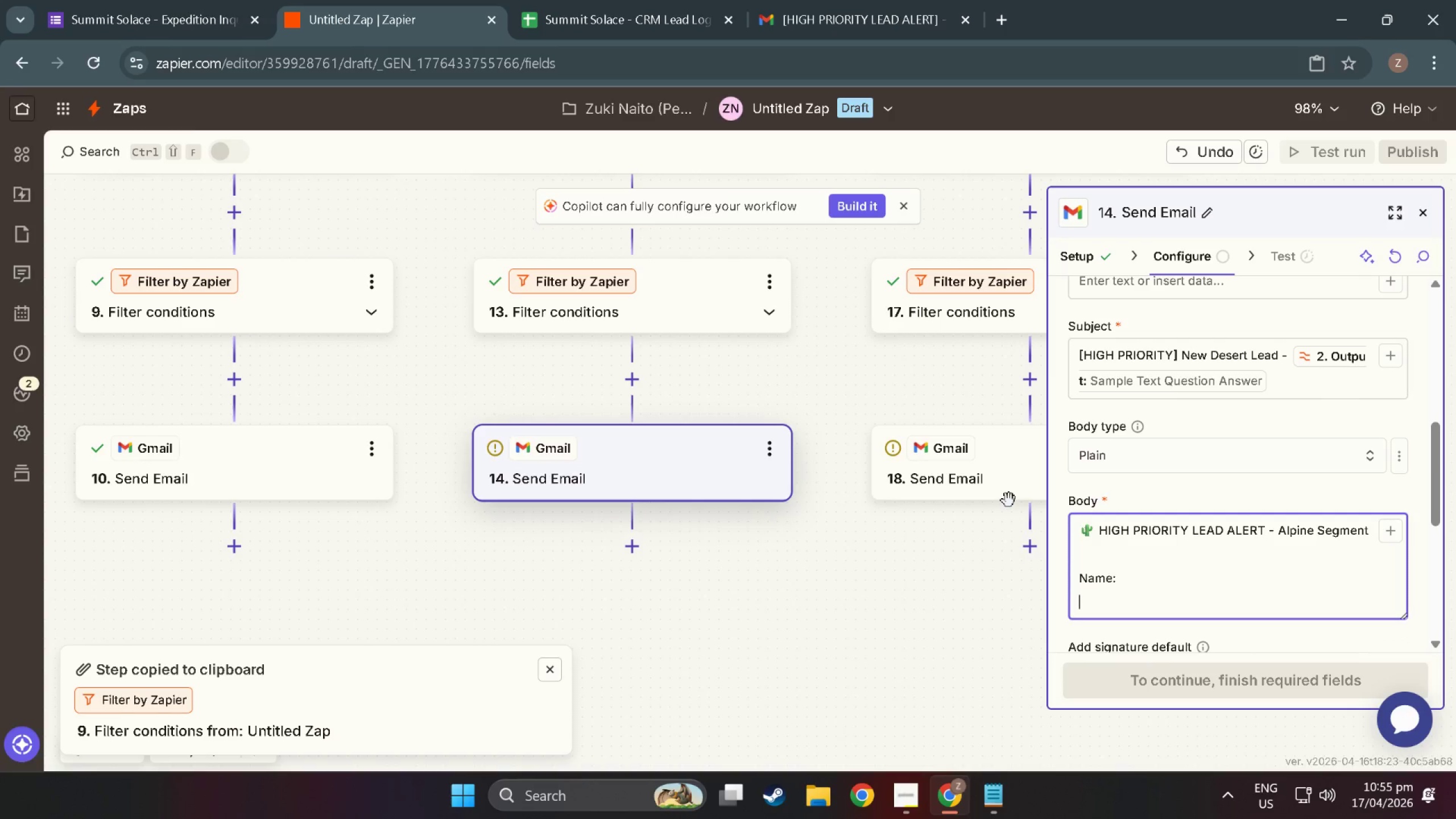 
type(Email:)
 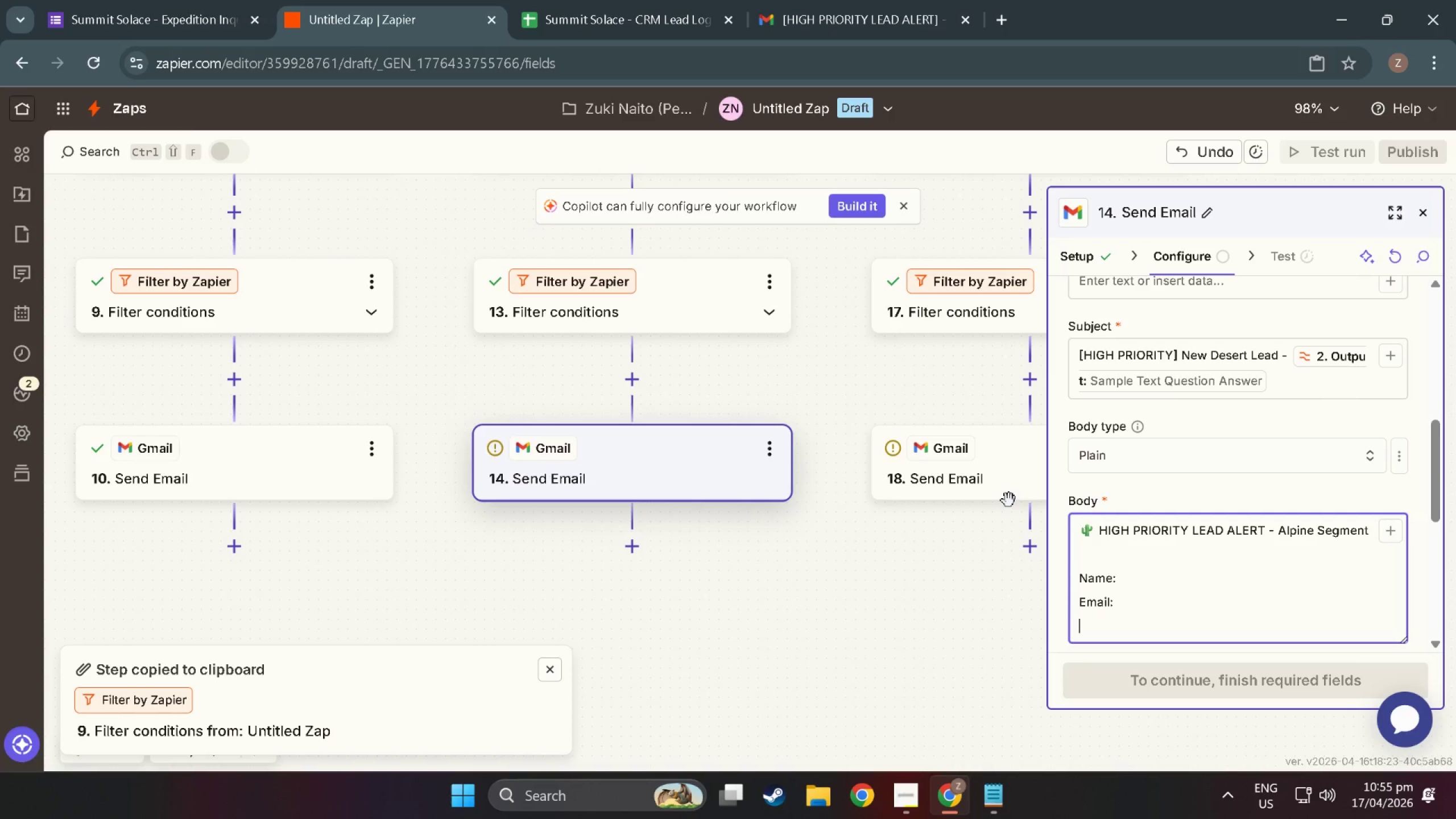 
 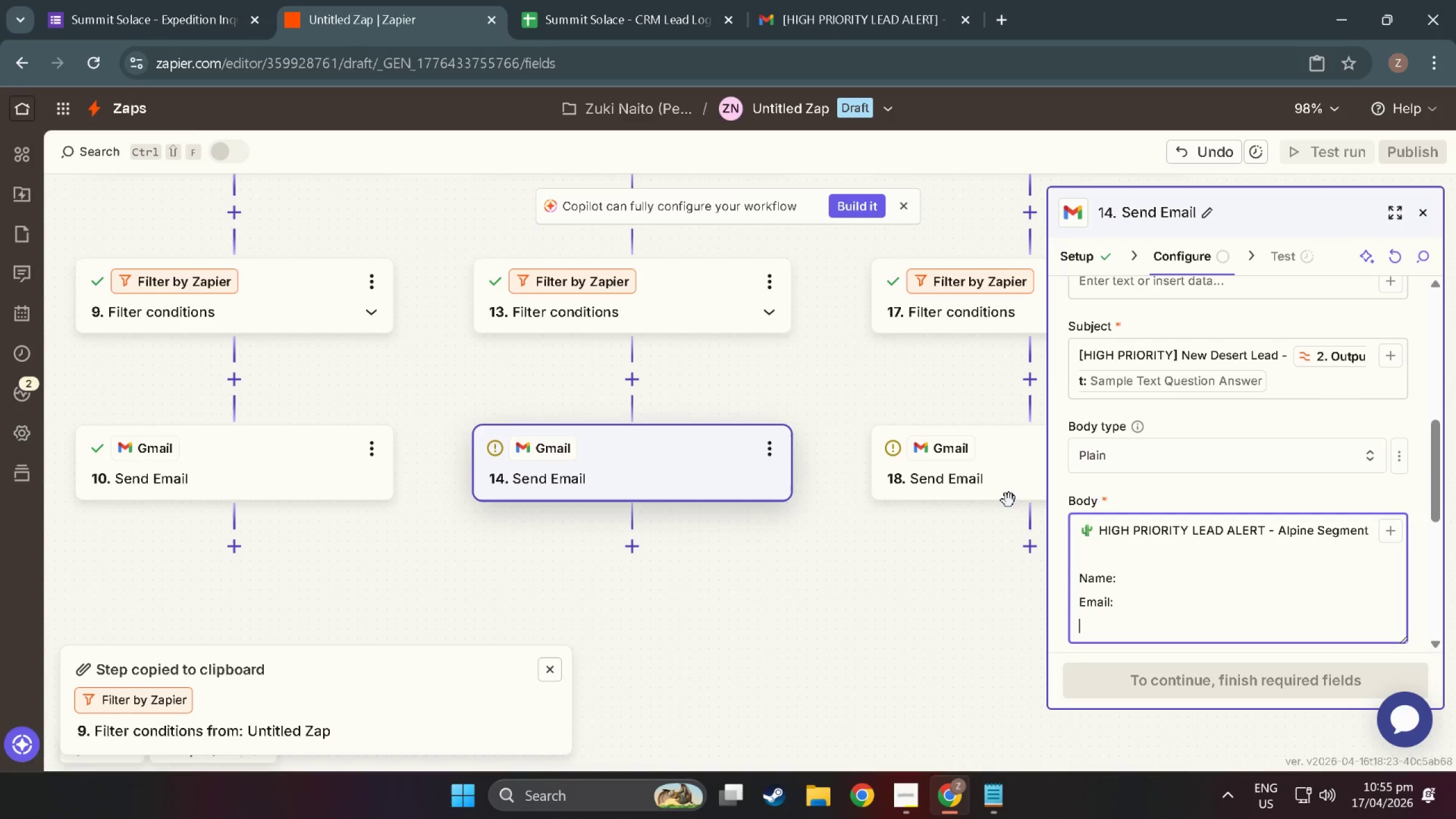 
key(Enter)
 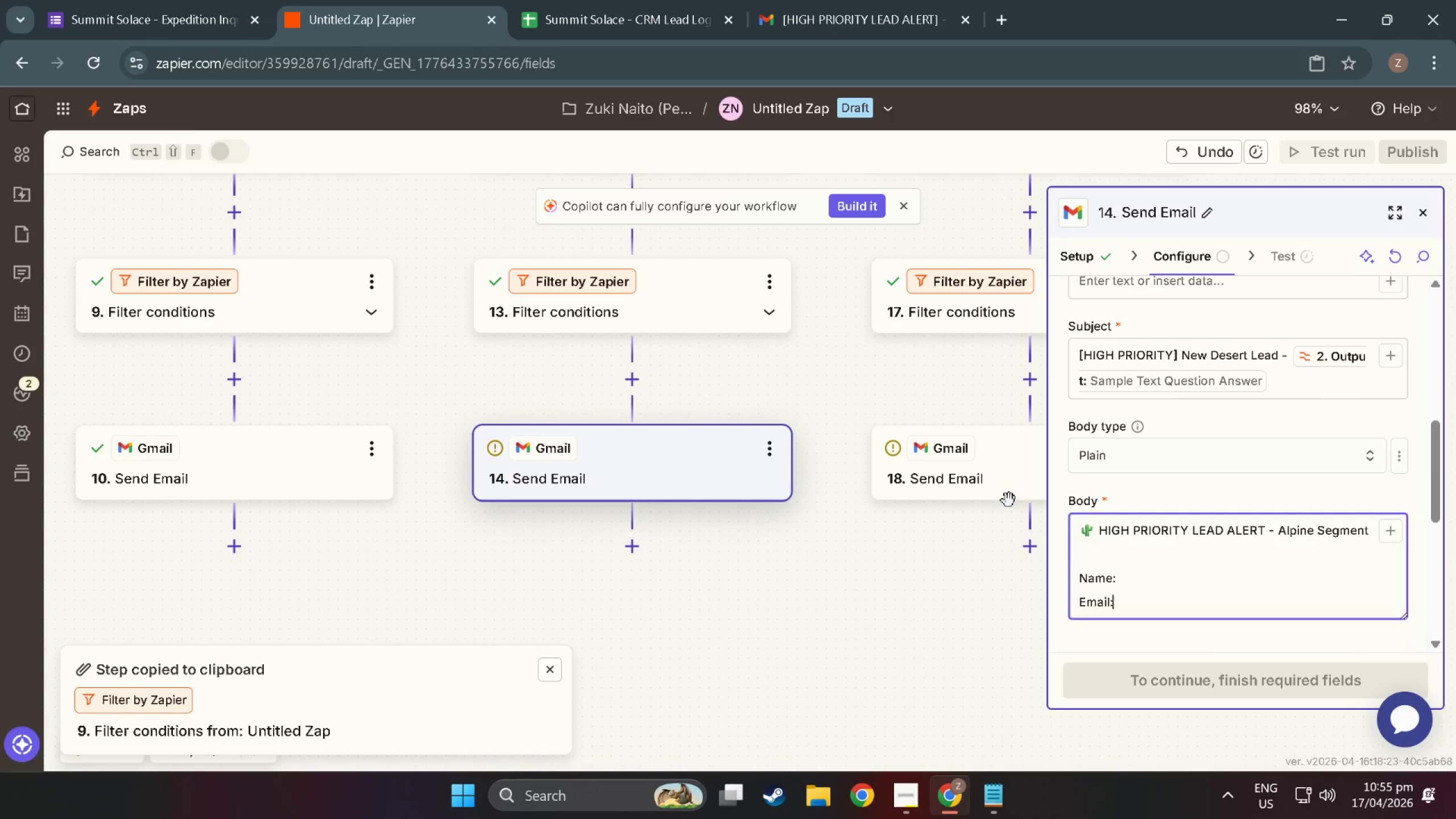 
key(Backspace)
 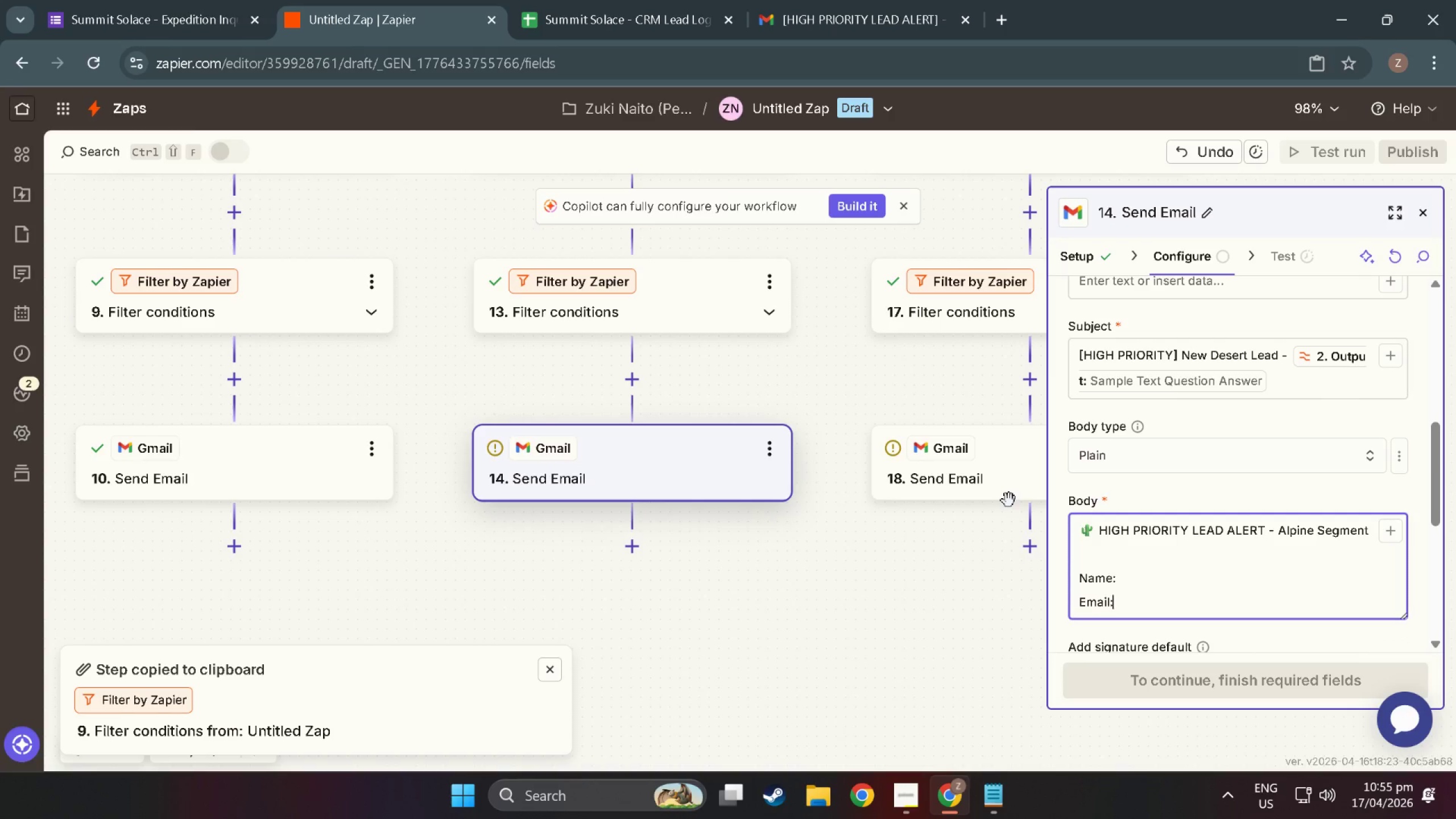 
key(Space)
 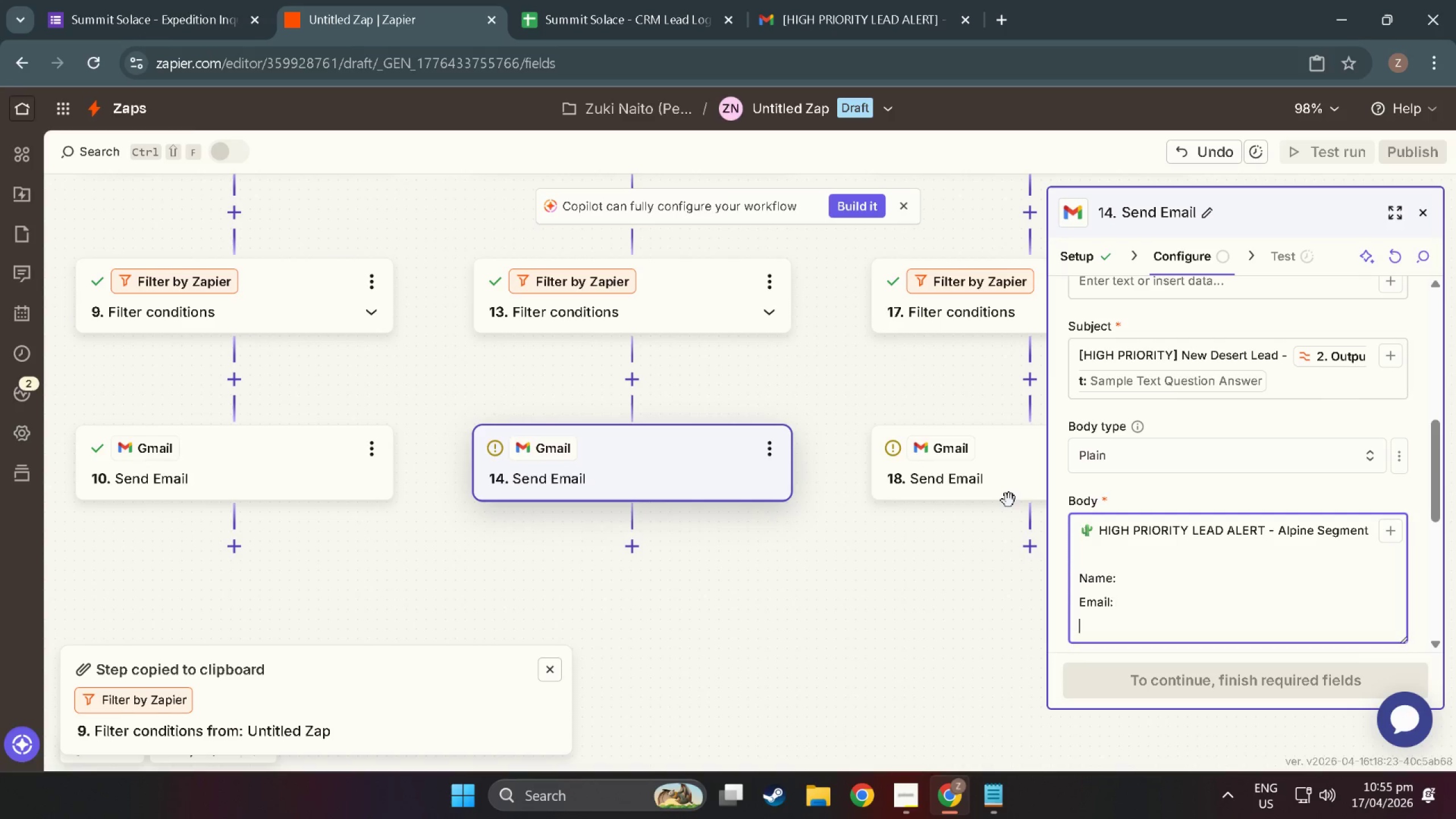 
key(Enter)
 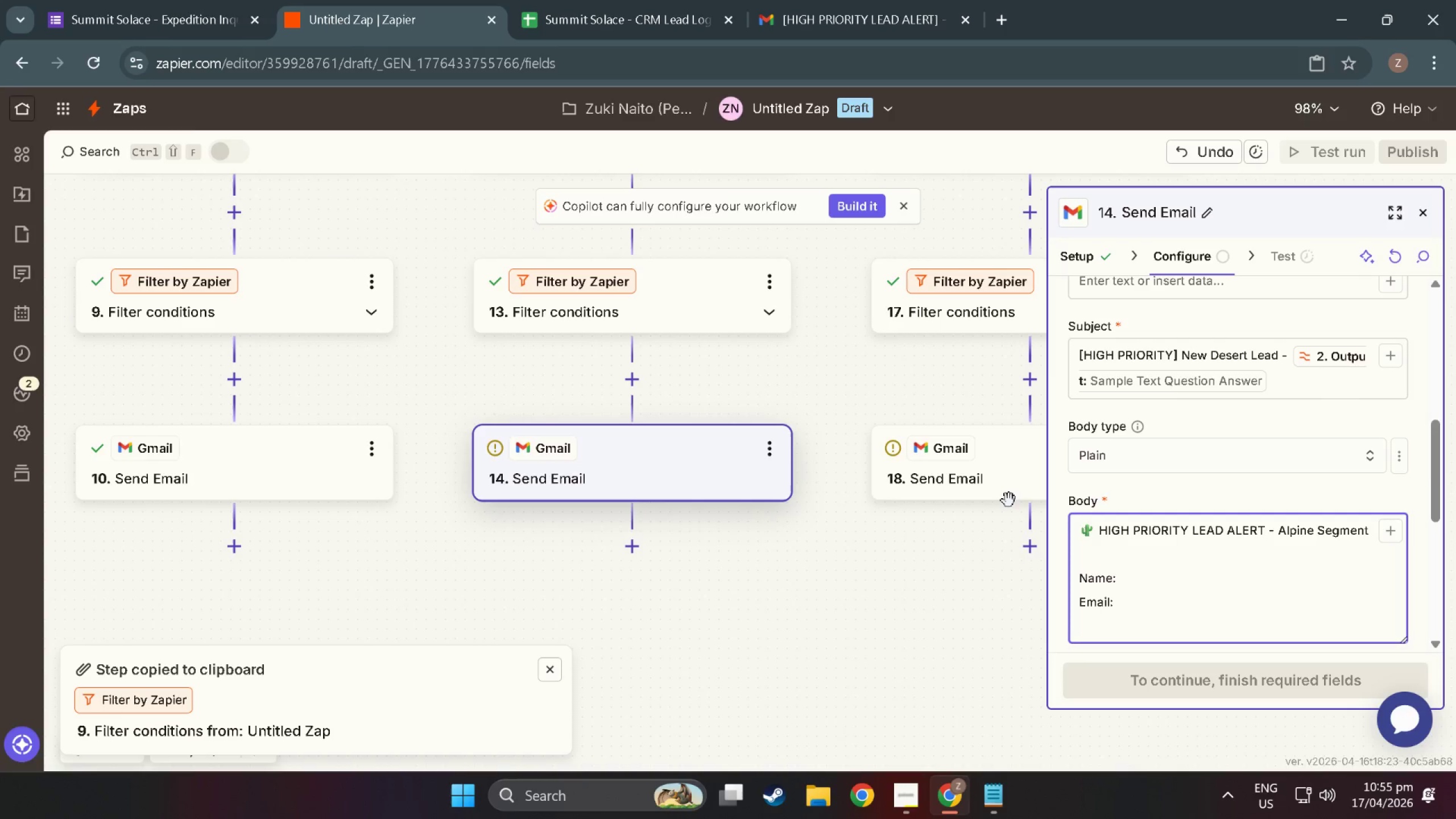 
type(Phone: )
 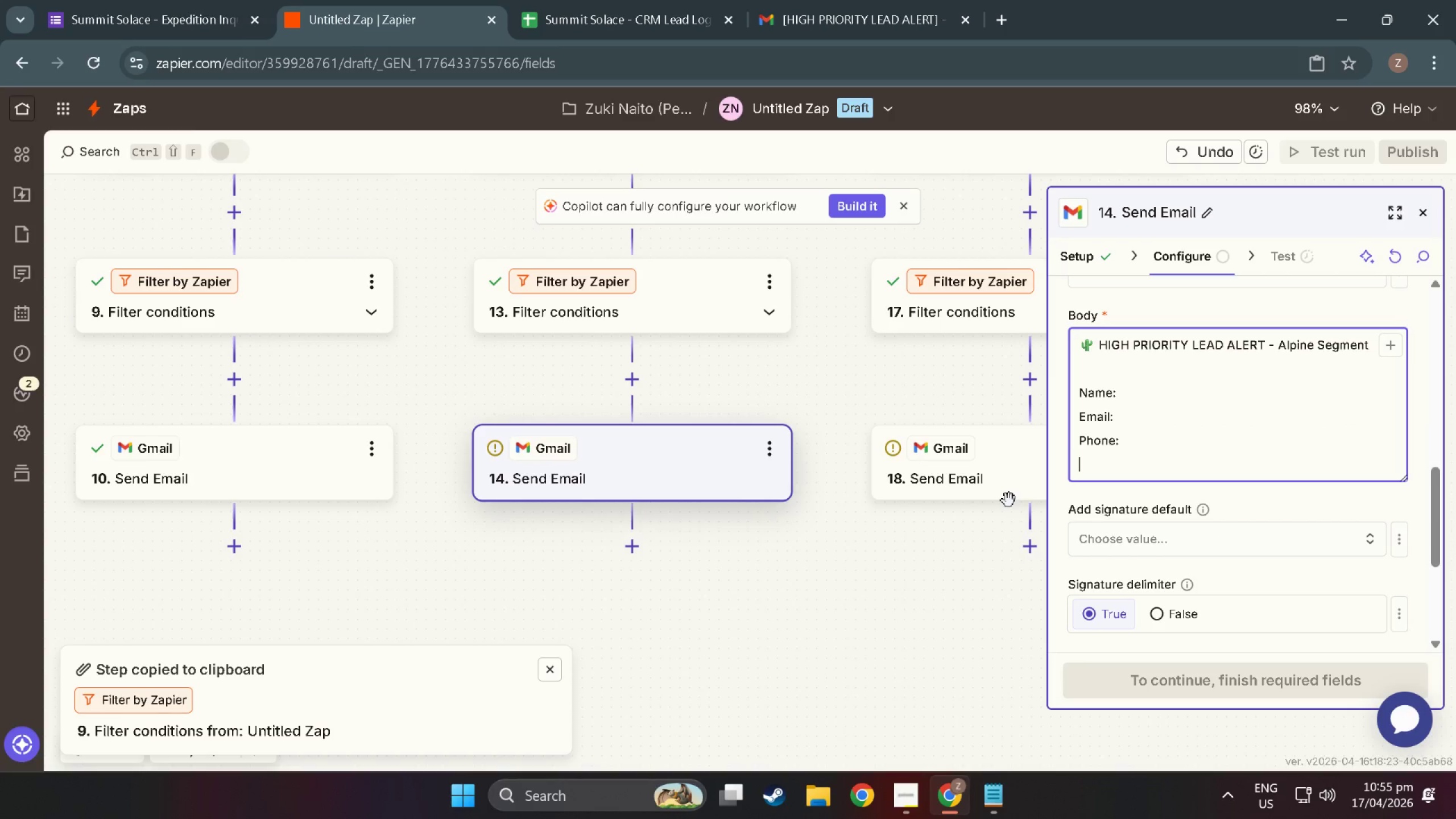 
 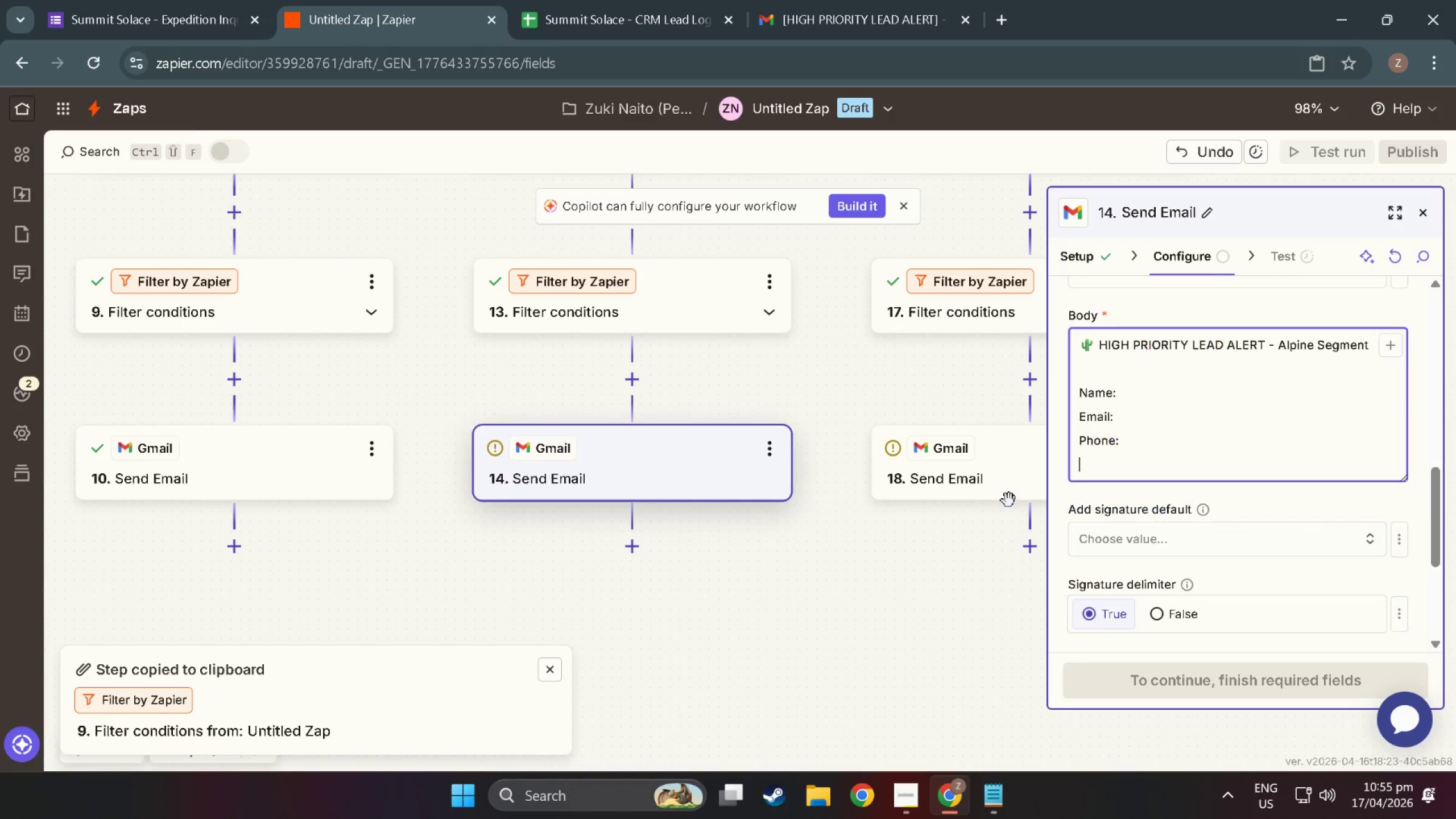 
key(Enter)
 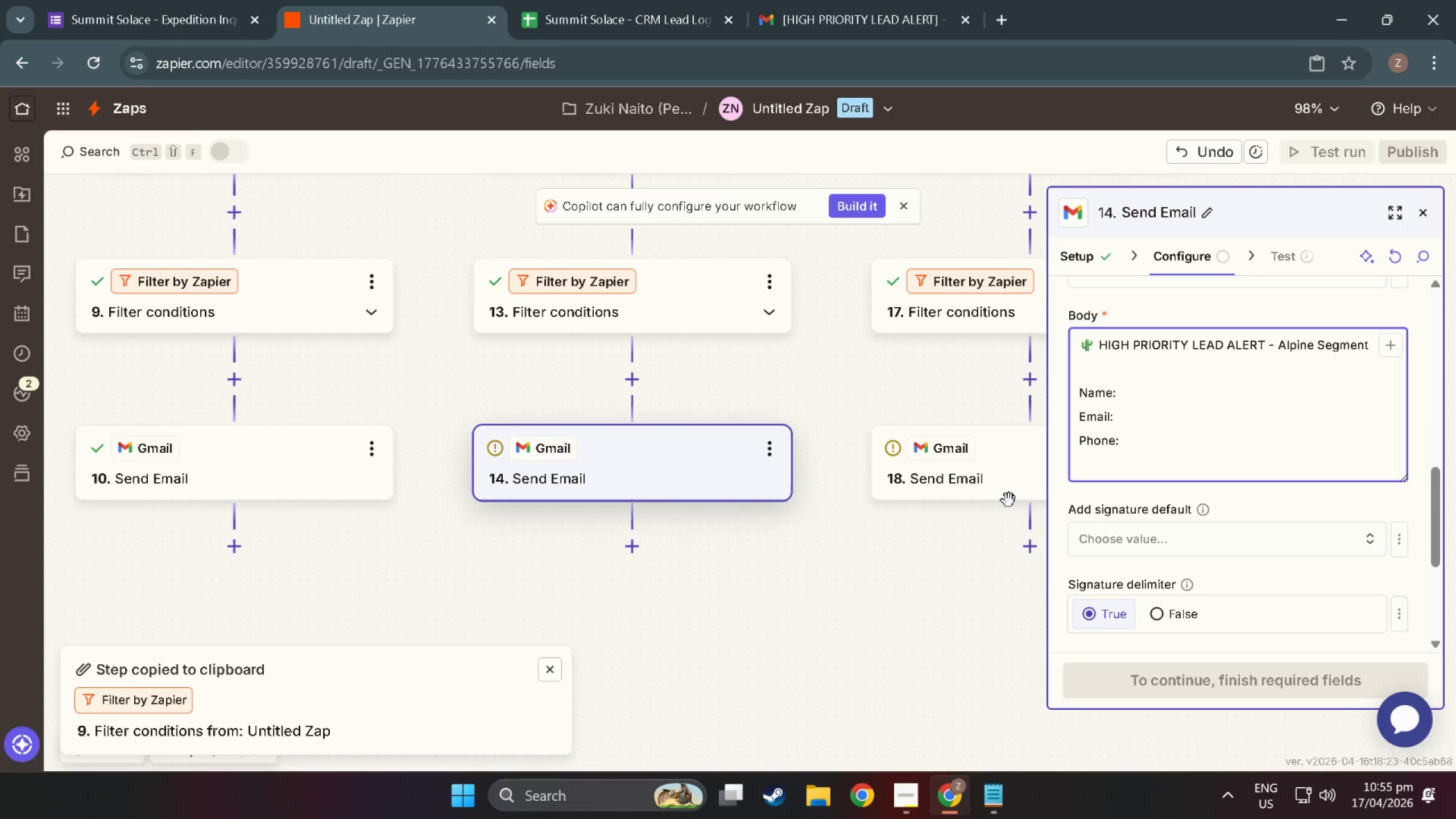 
type(Group Size: )
 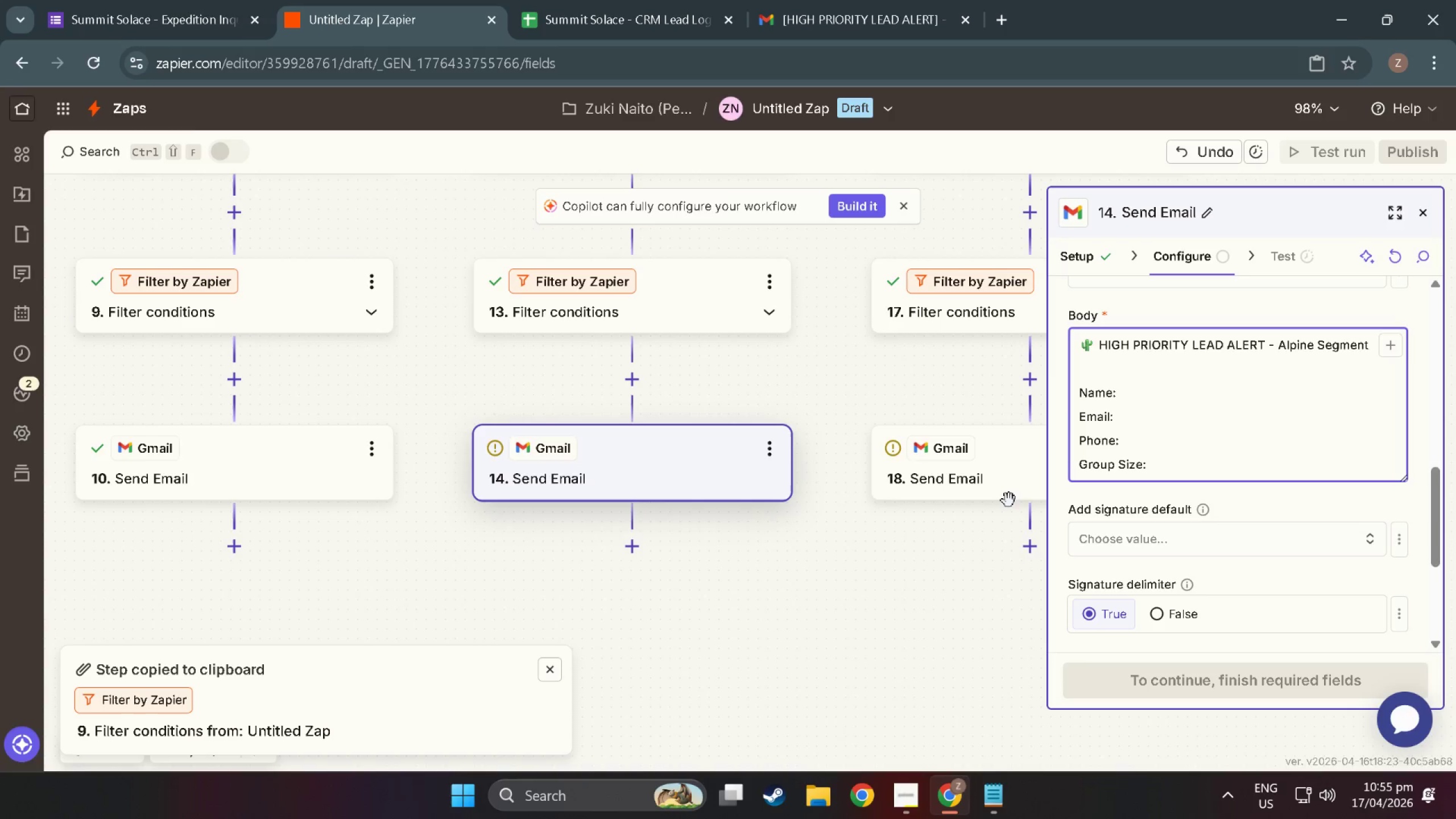 
key(Enter)
 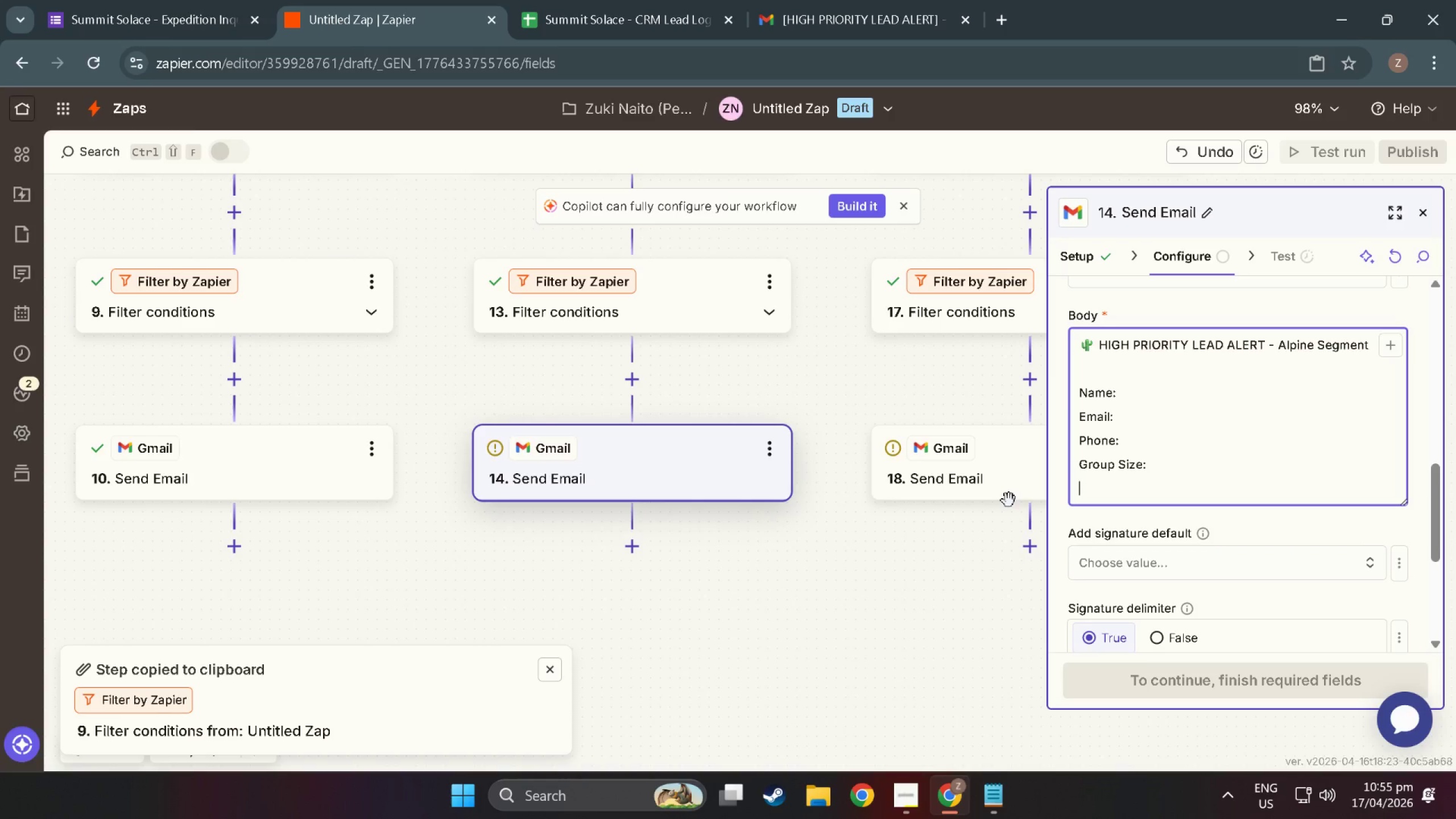 
type(Priori)
key(Backspace)
type(ity: )
 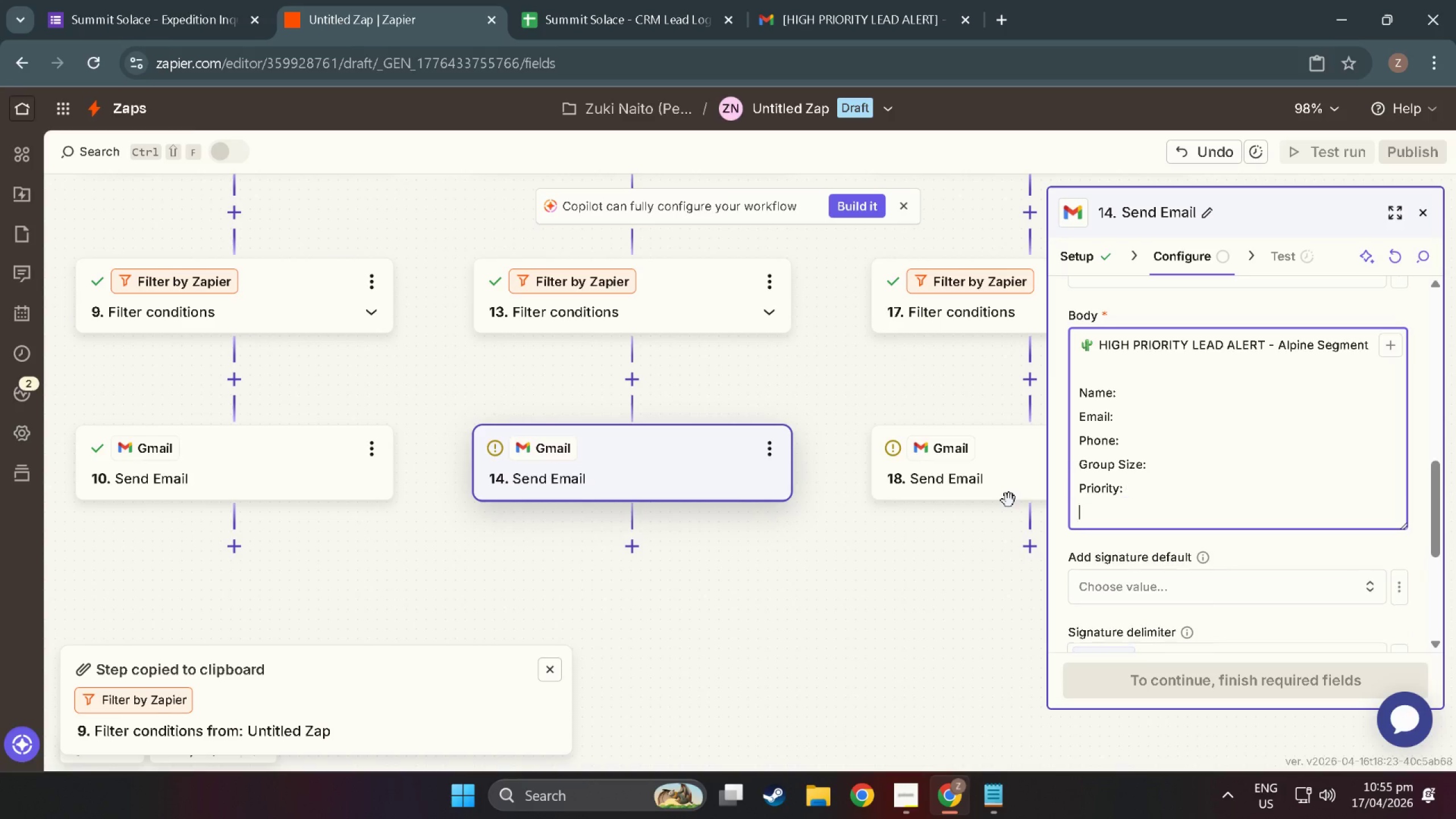 
key(Enter)
 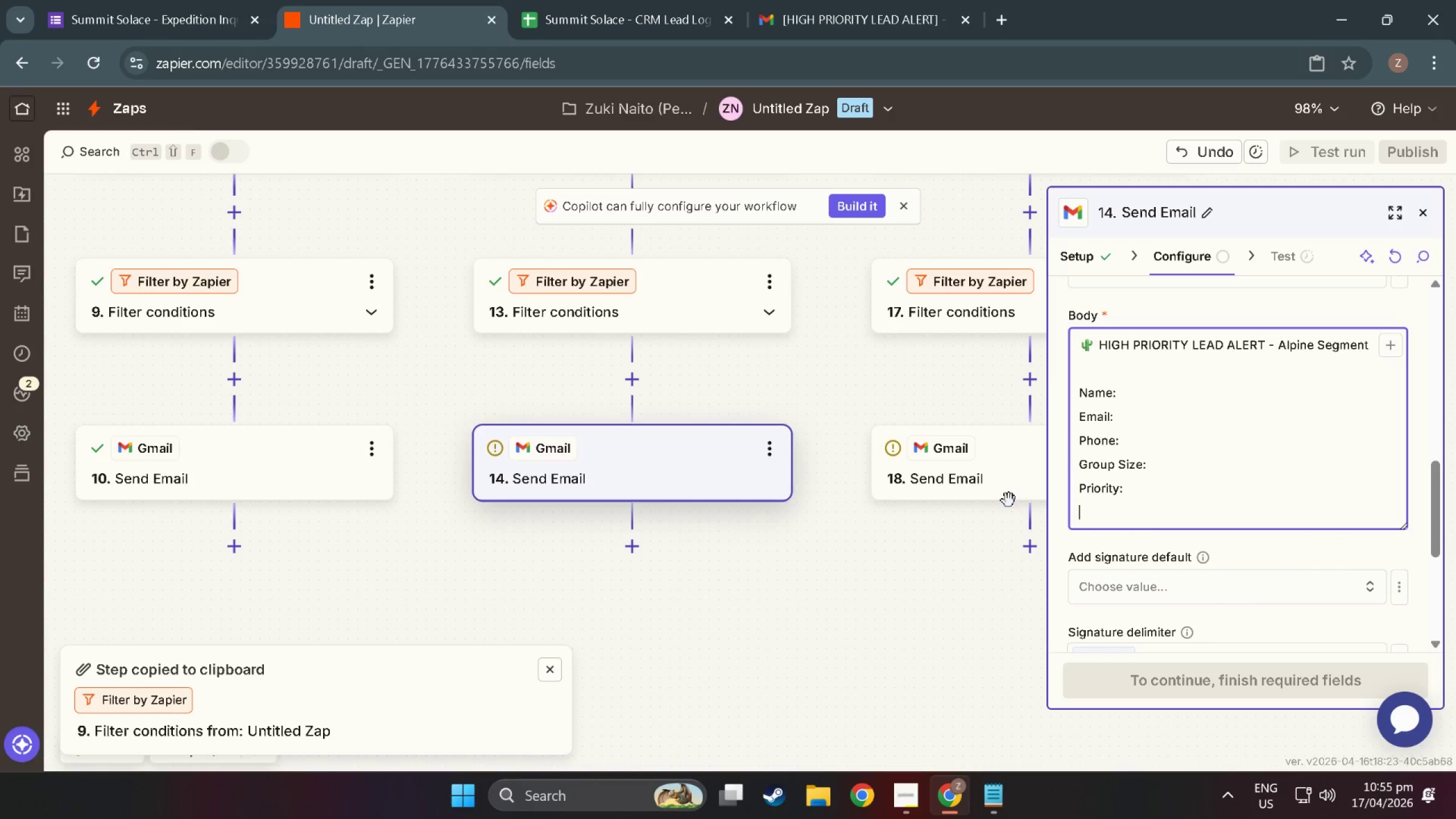 
type(Departure Date: )
 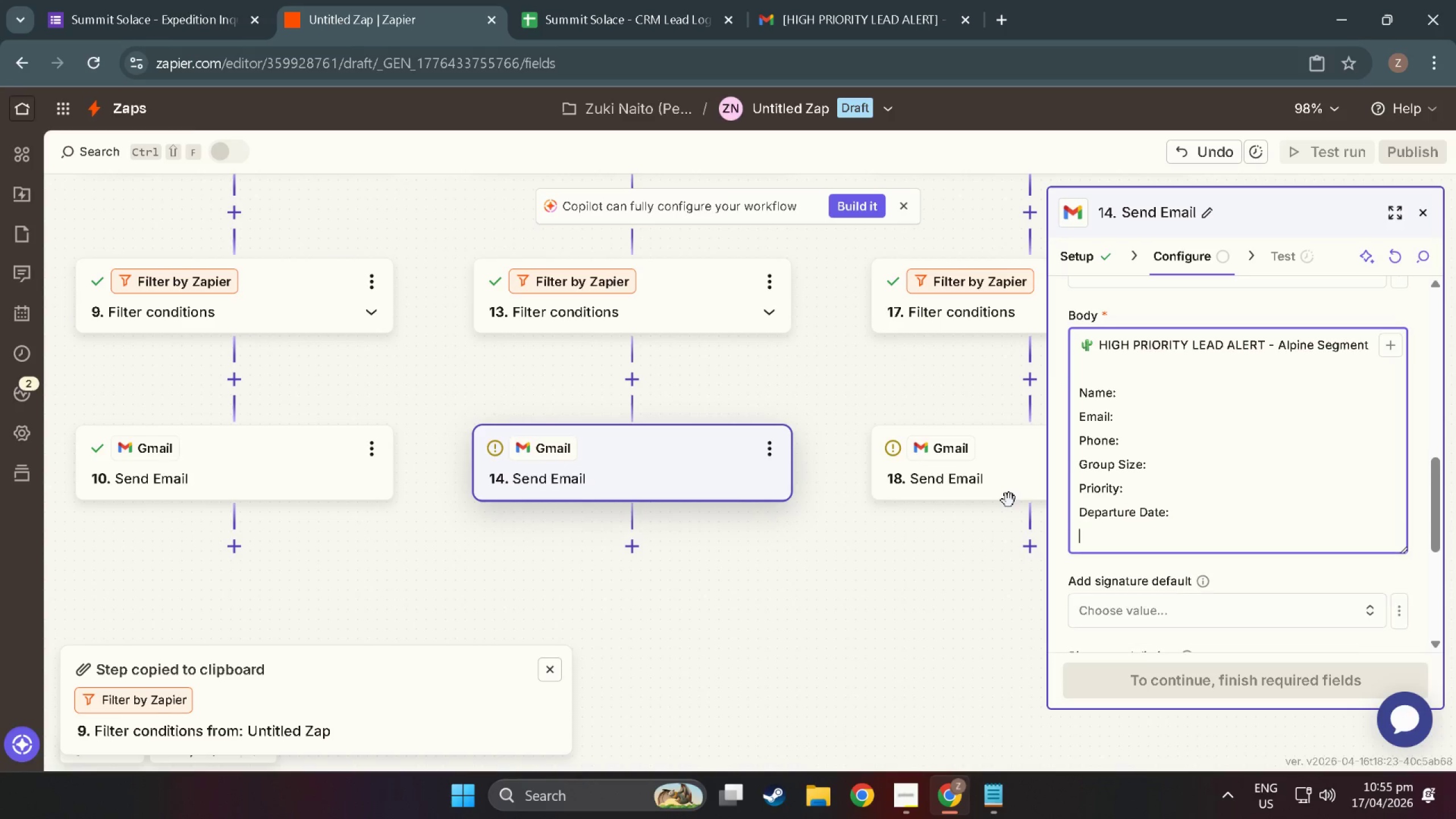 
key(Enter)
 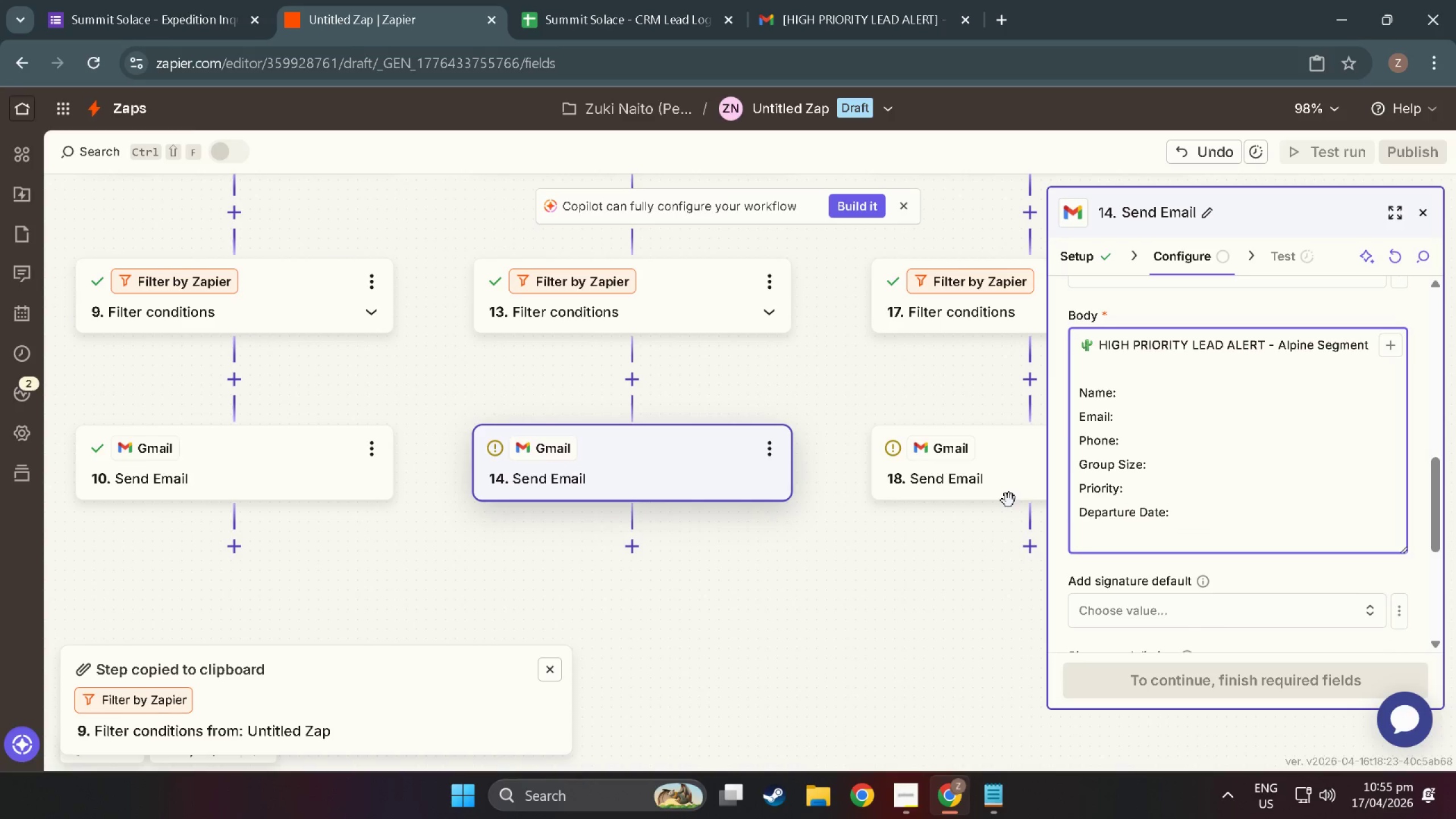 
type(Notes: )
 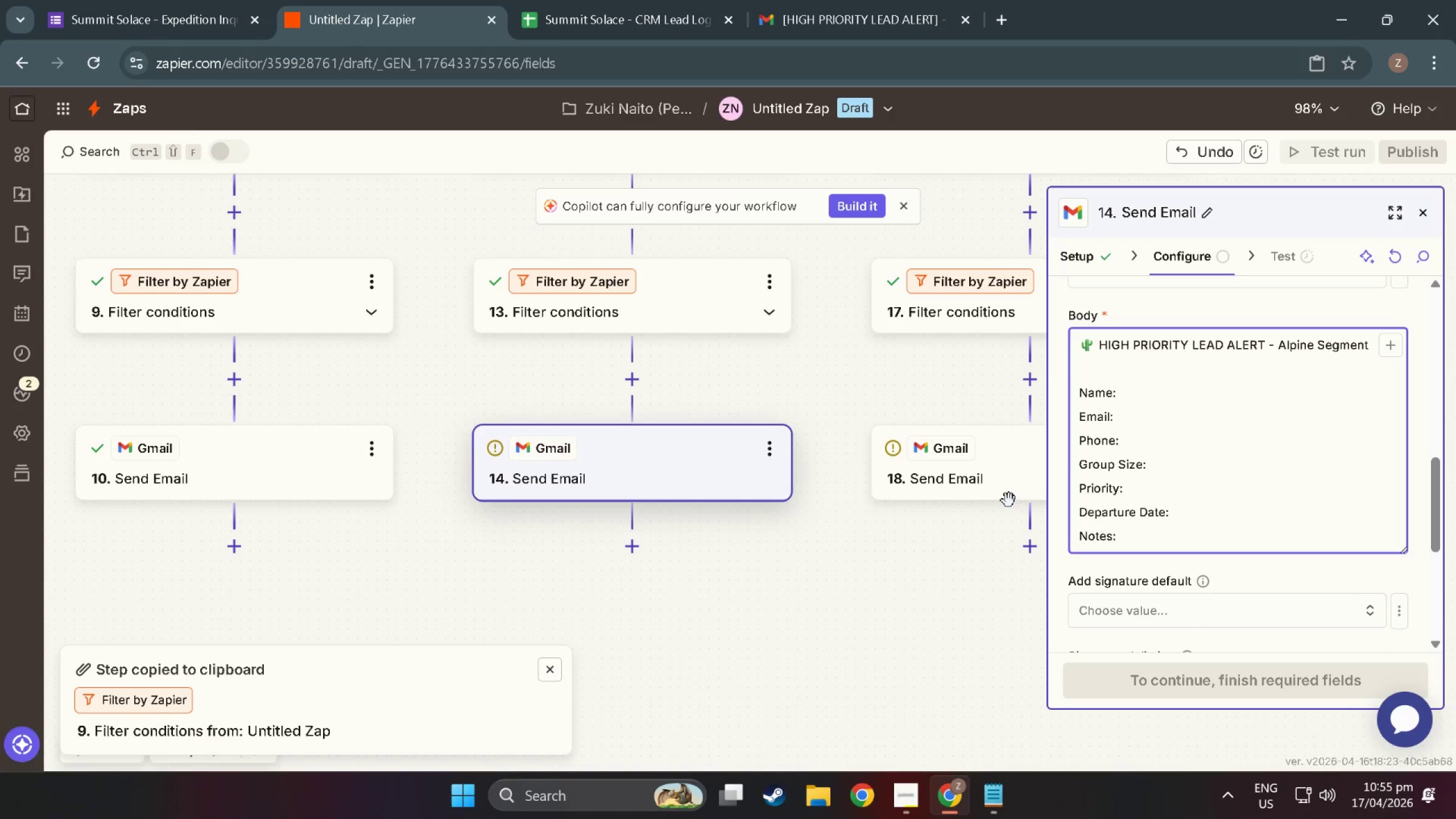 
key(Enter)
 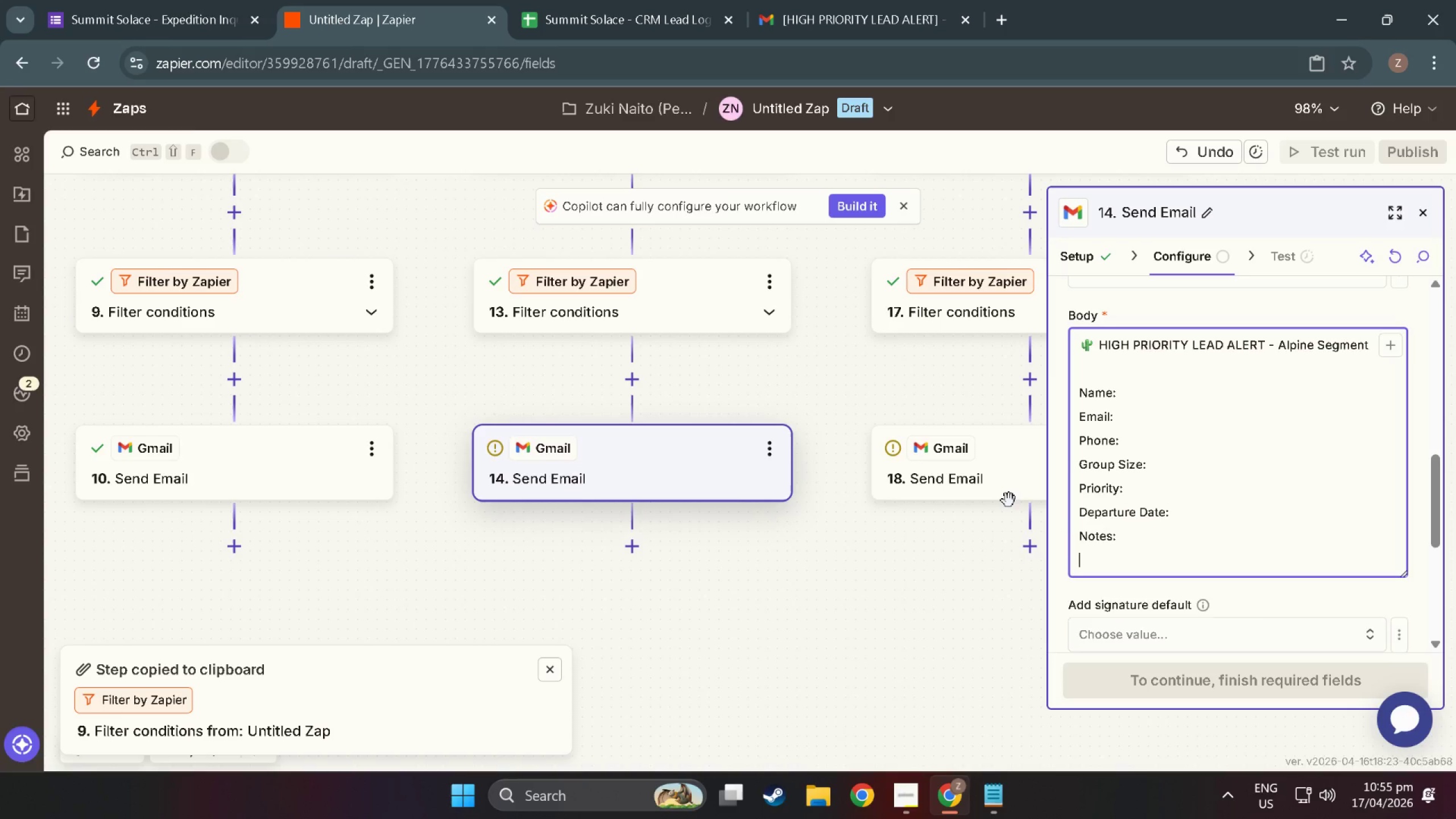 
key(Enter)
 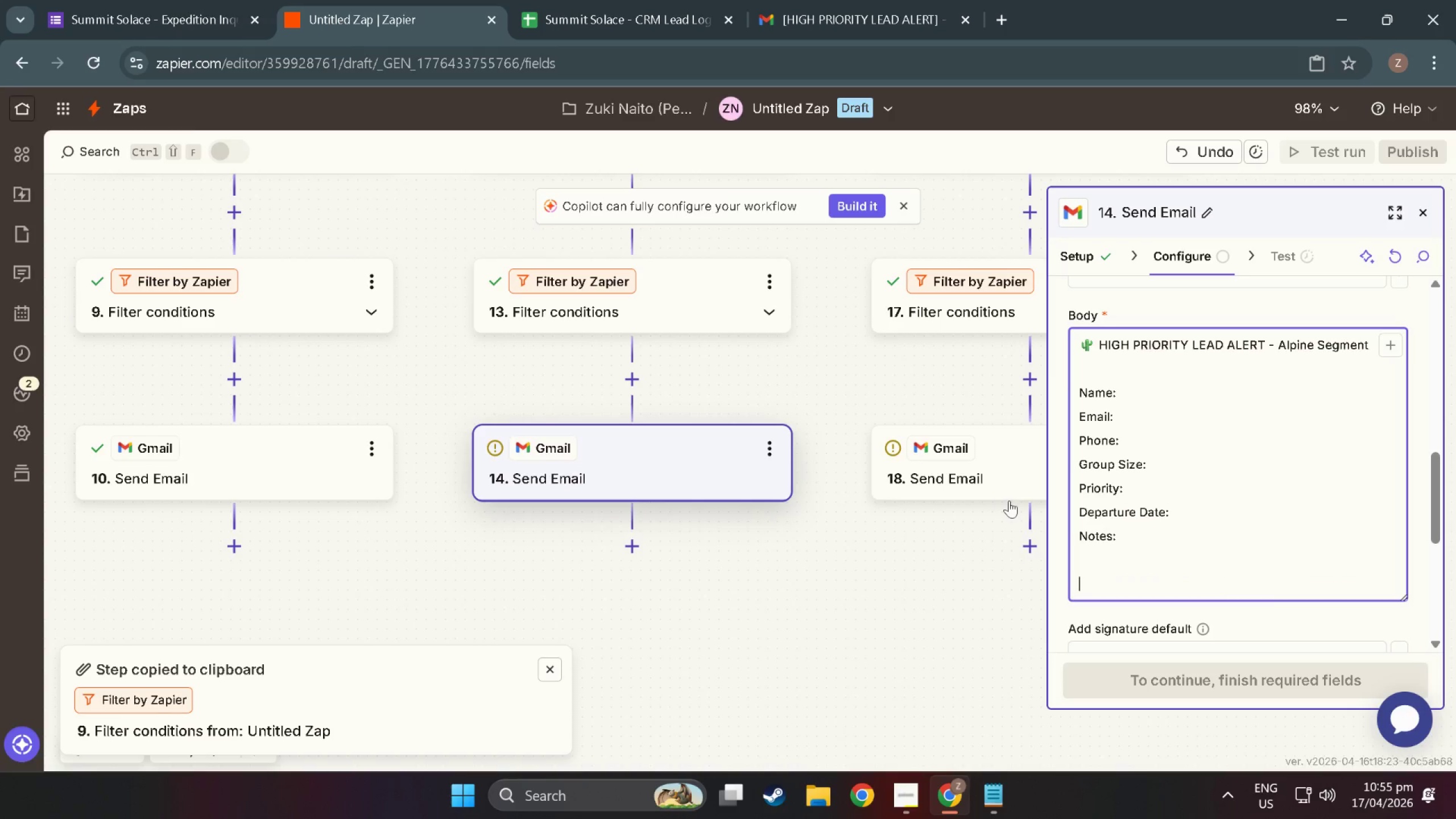 
type(Submitted:)
 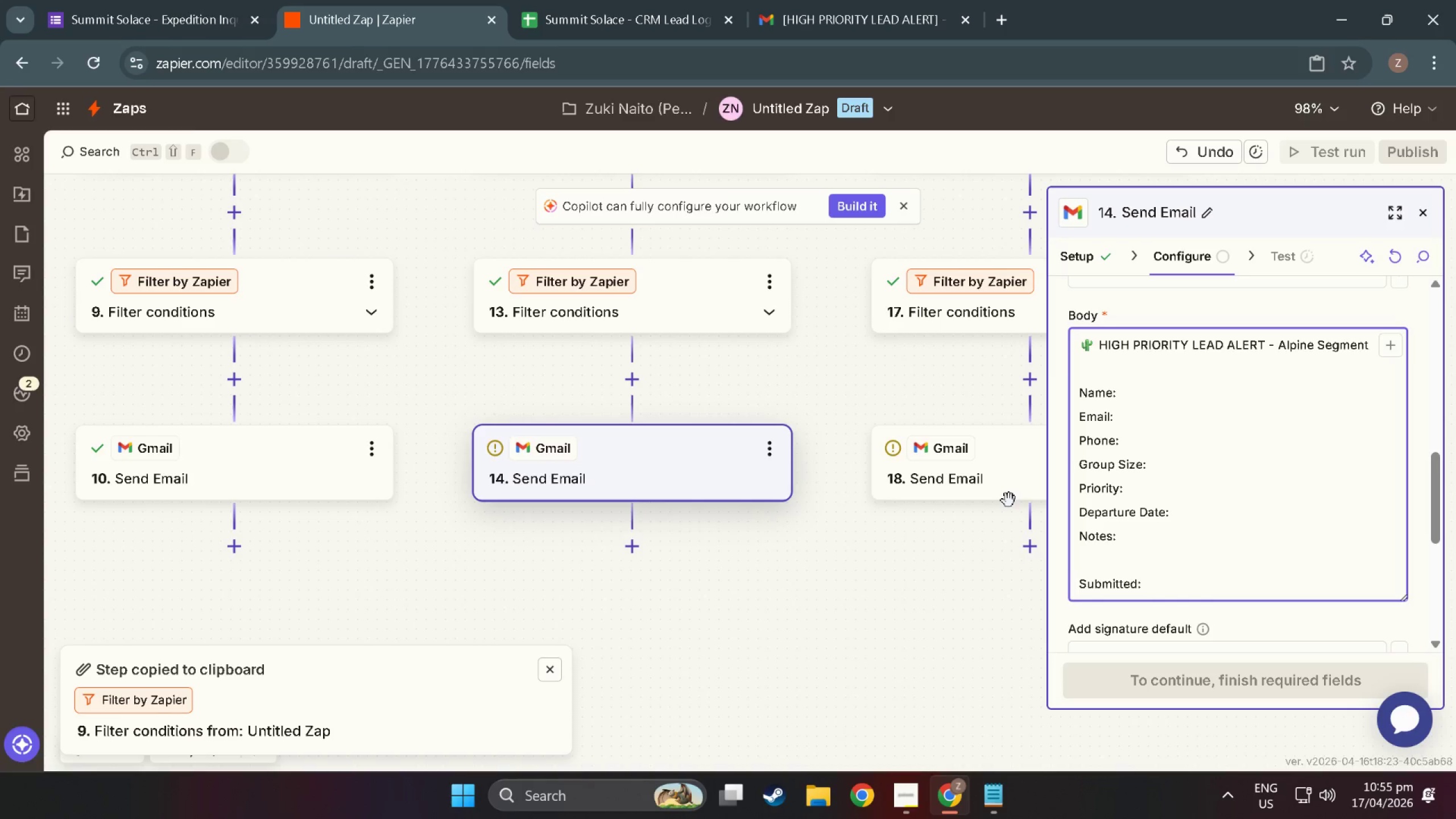 
wait(5.02)
 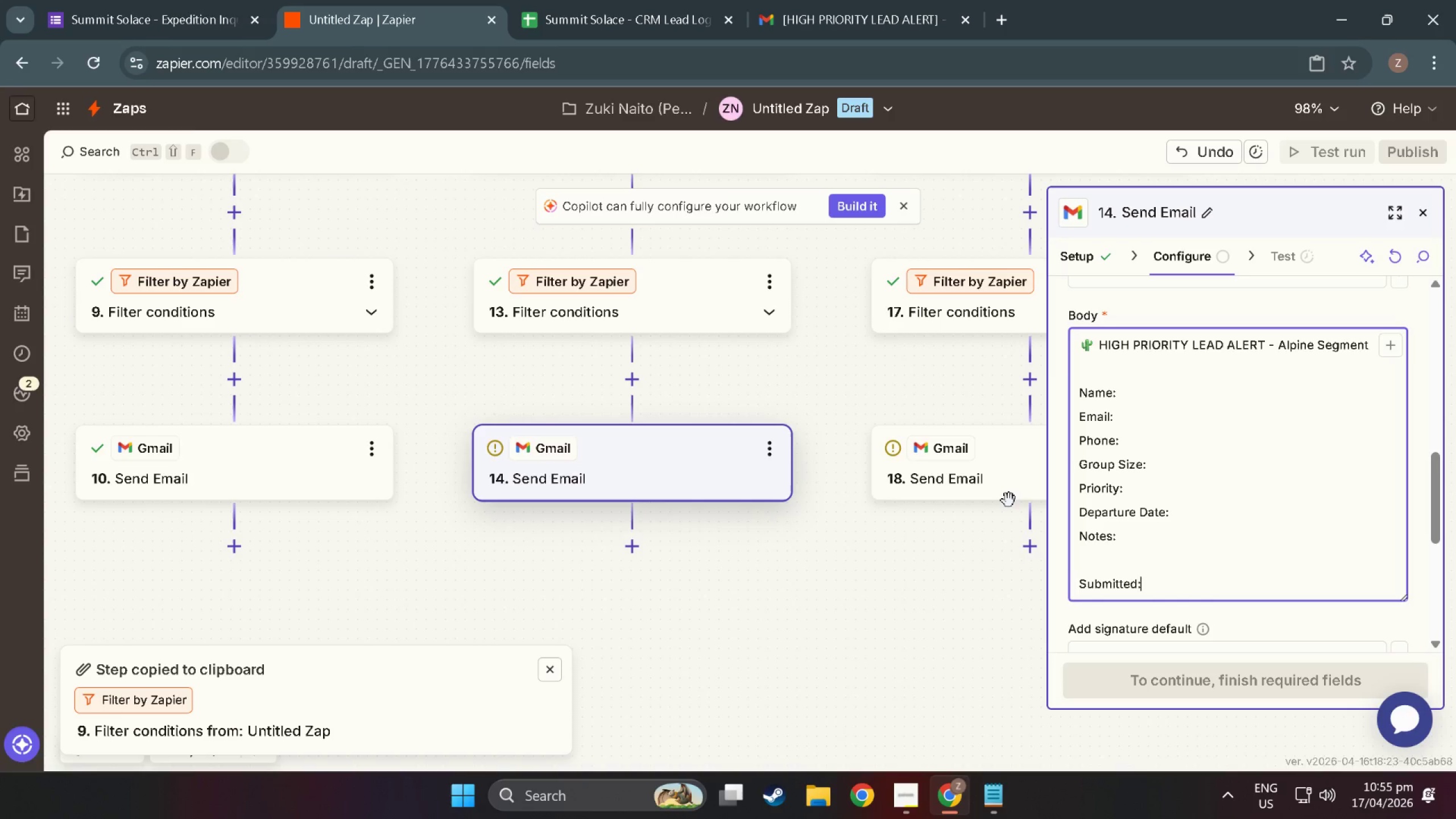 
key(Space)
 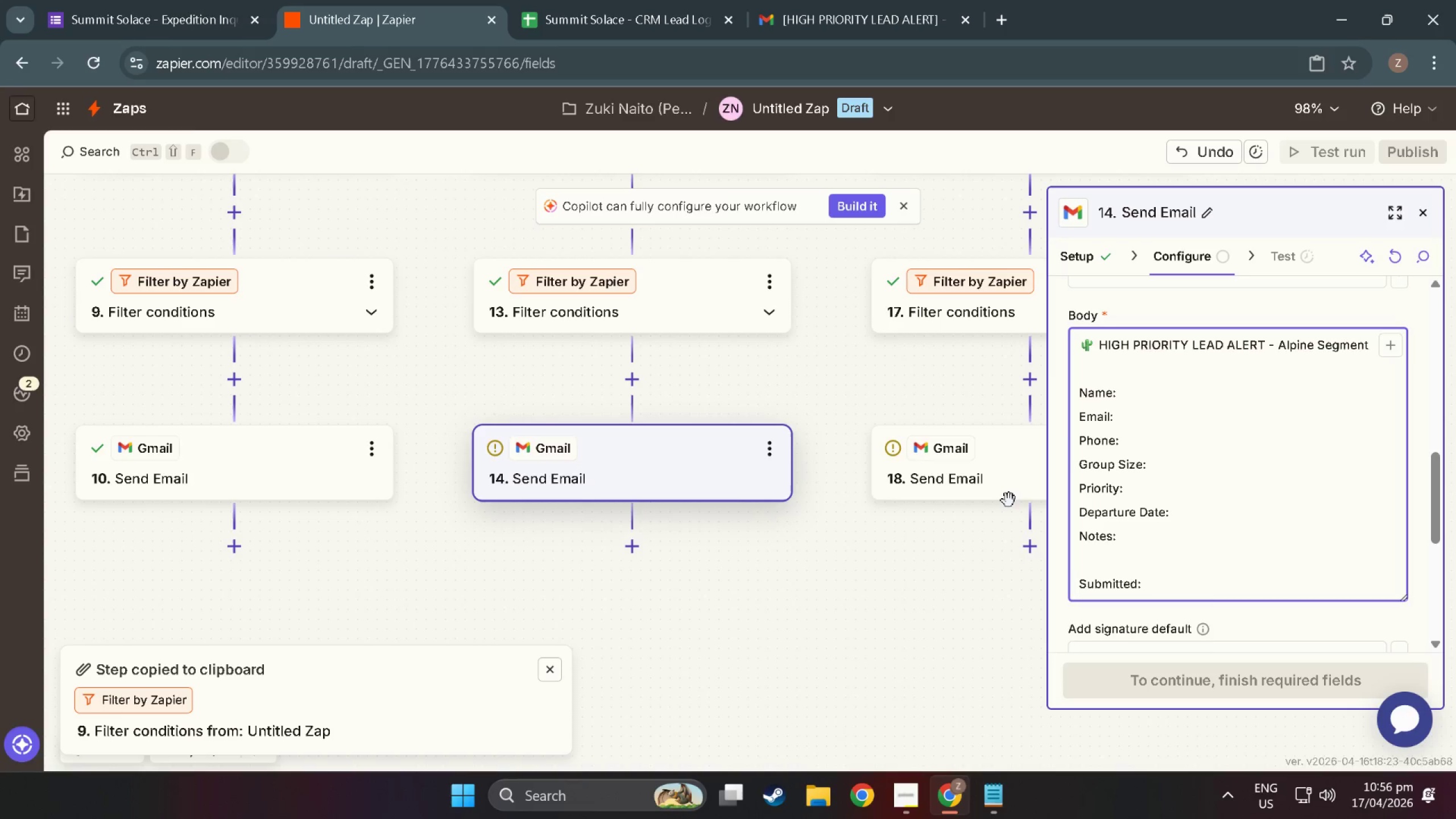 
key(Enter)
 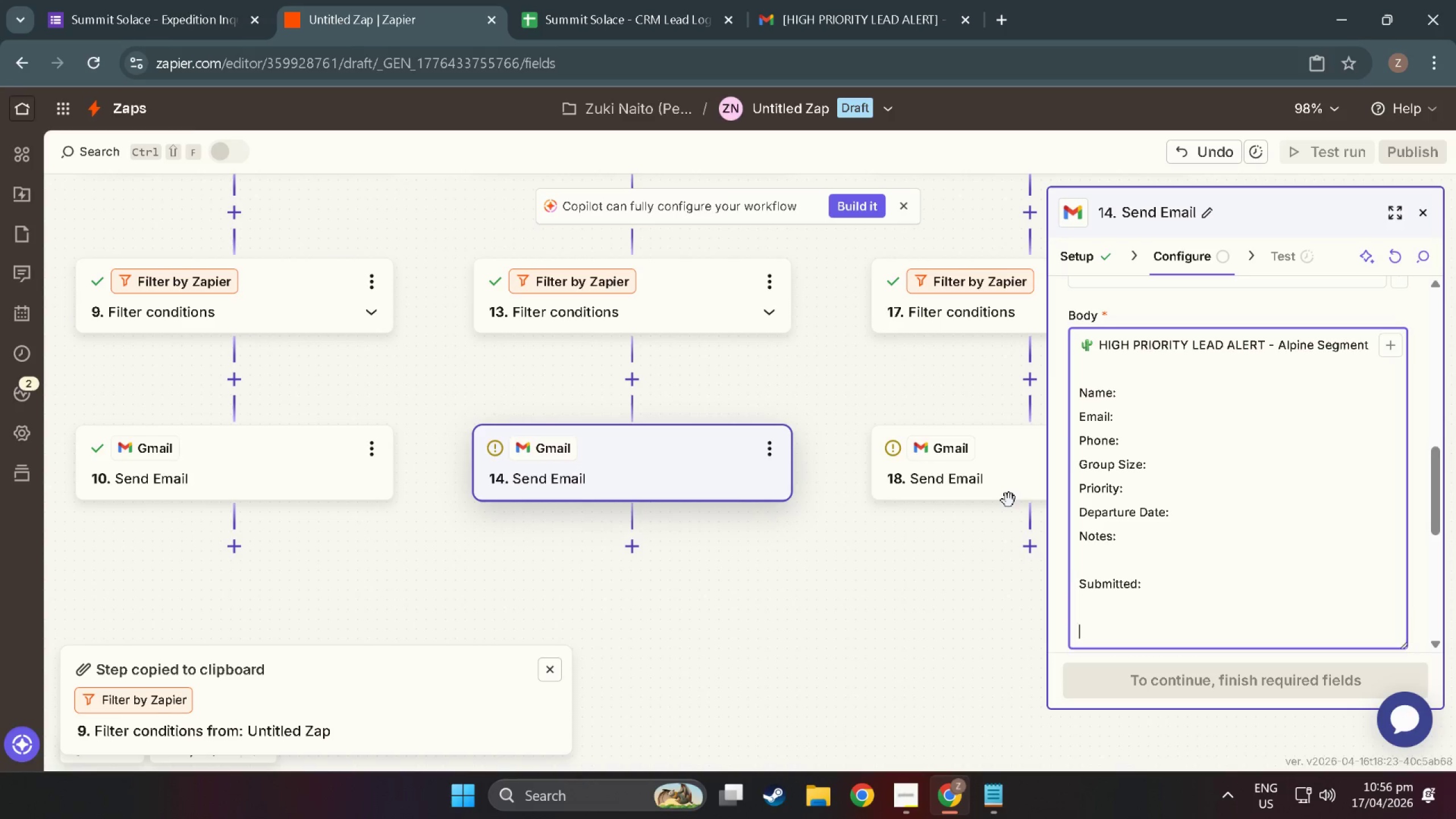 
key(Enter)
 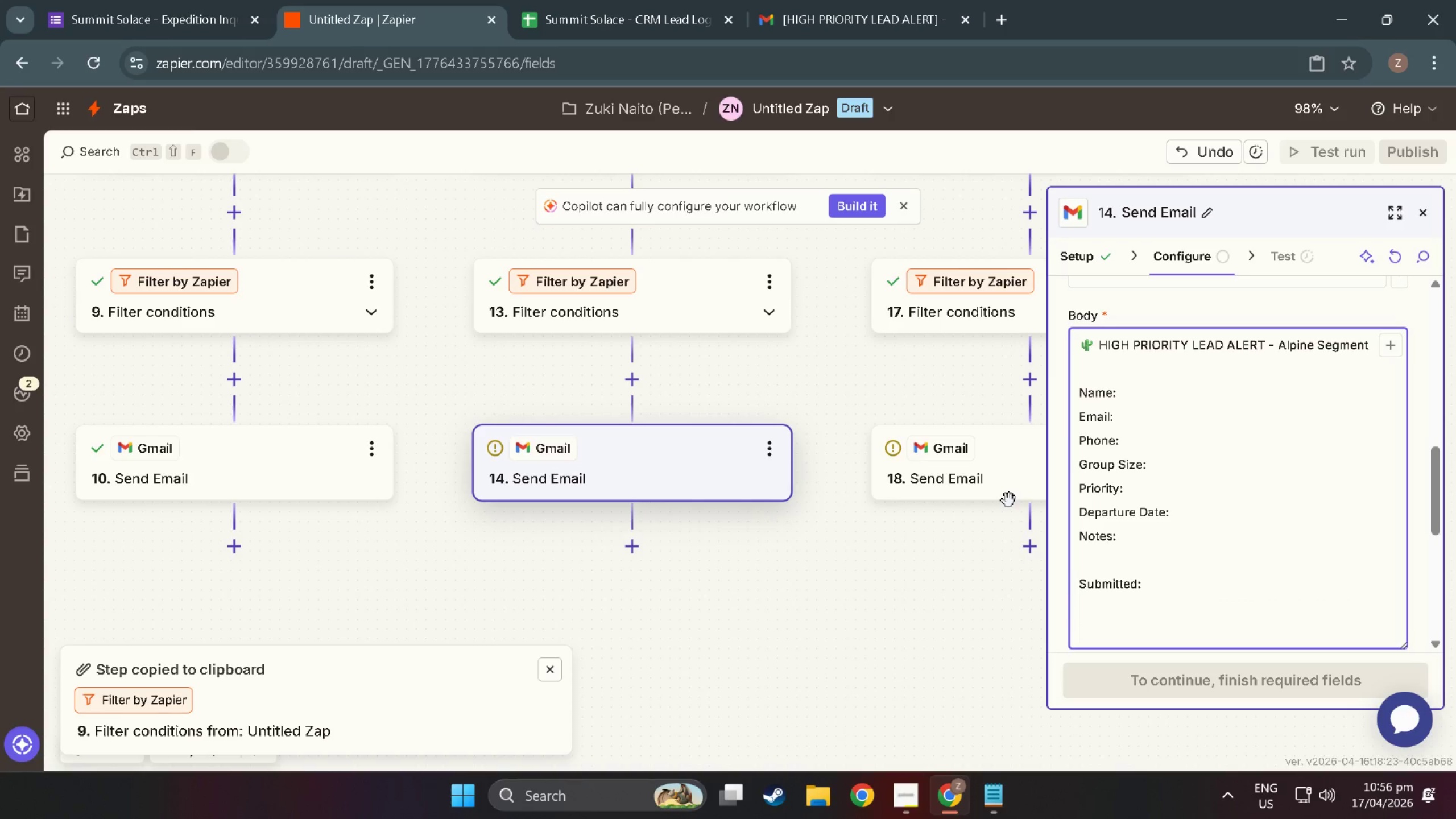 
type(This lead has been logged in the CRM.)
 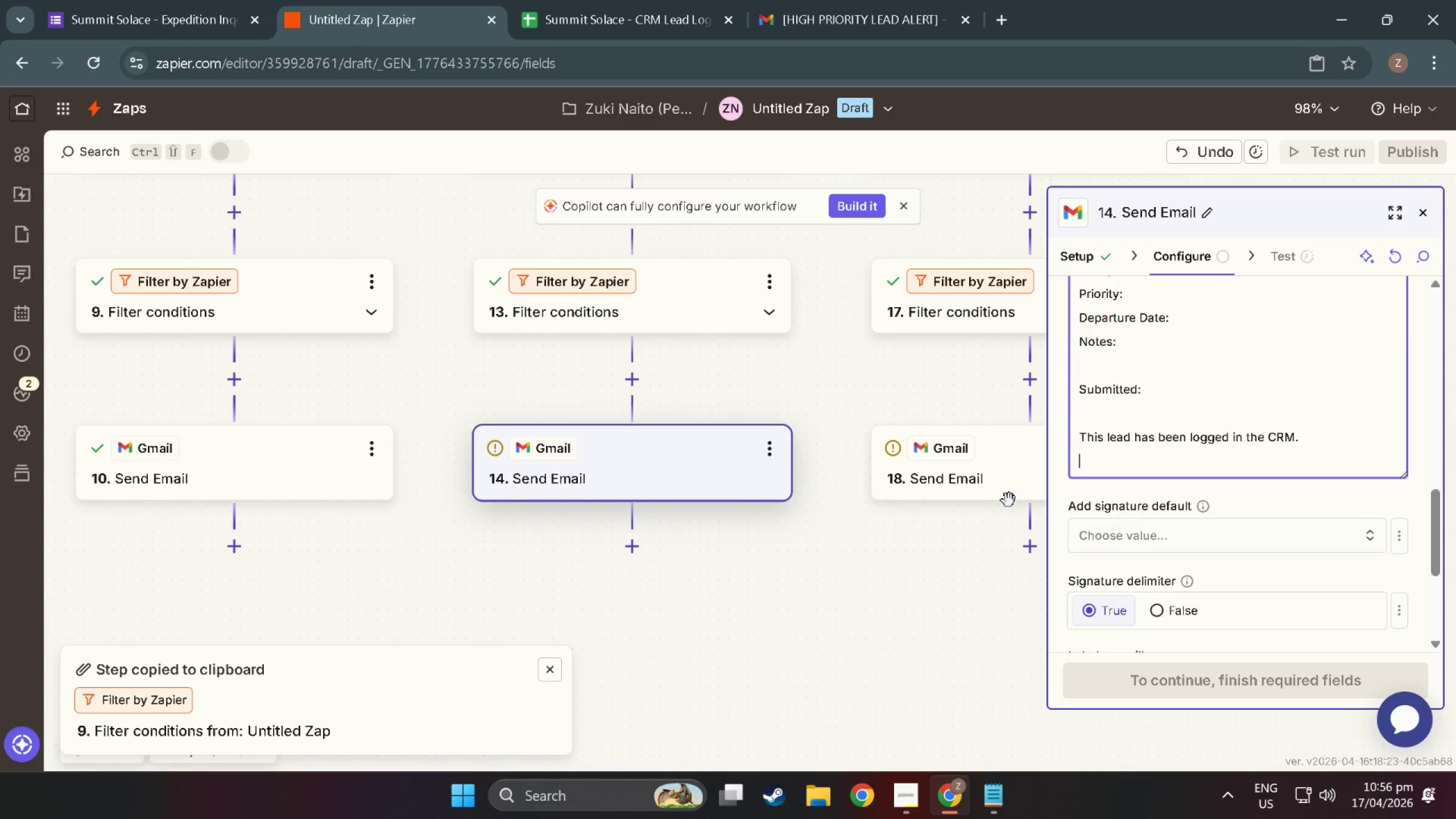 
 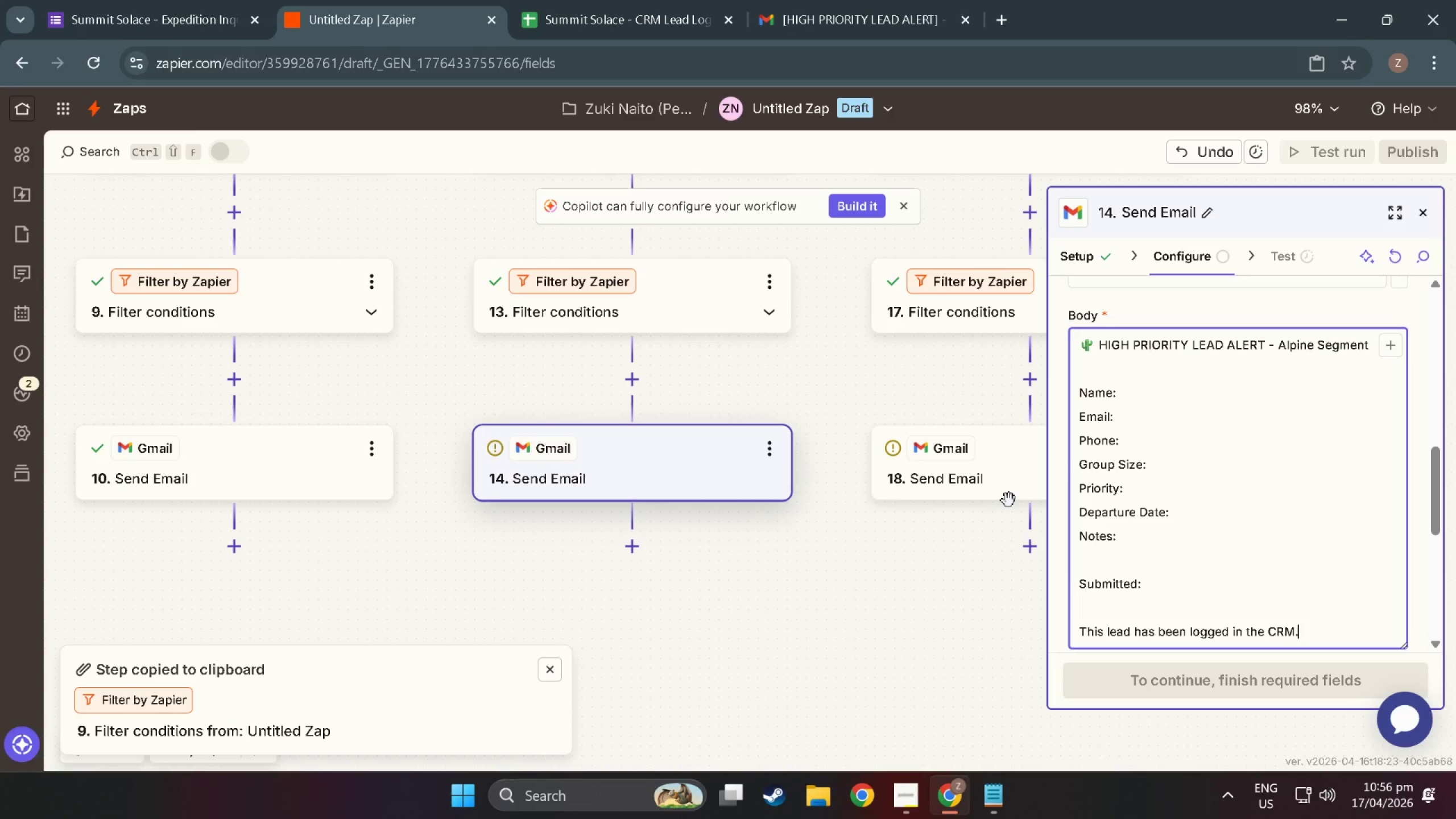 
key(Enter)
 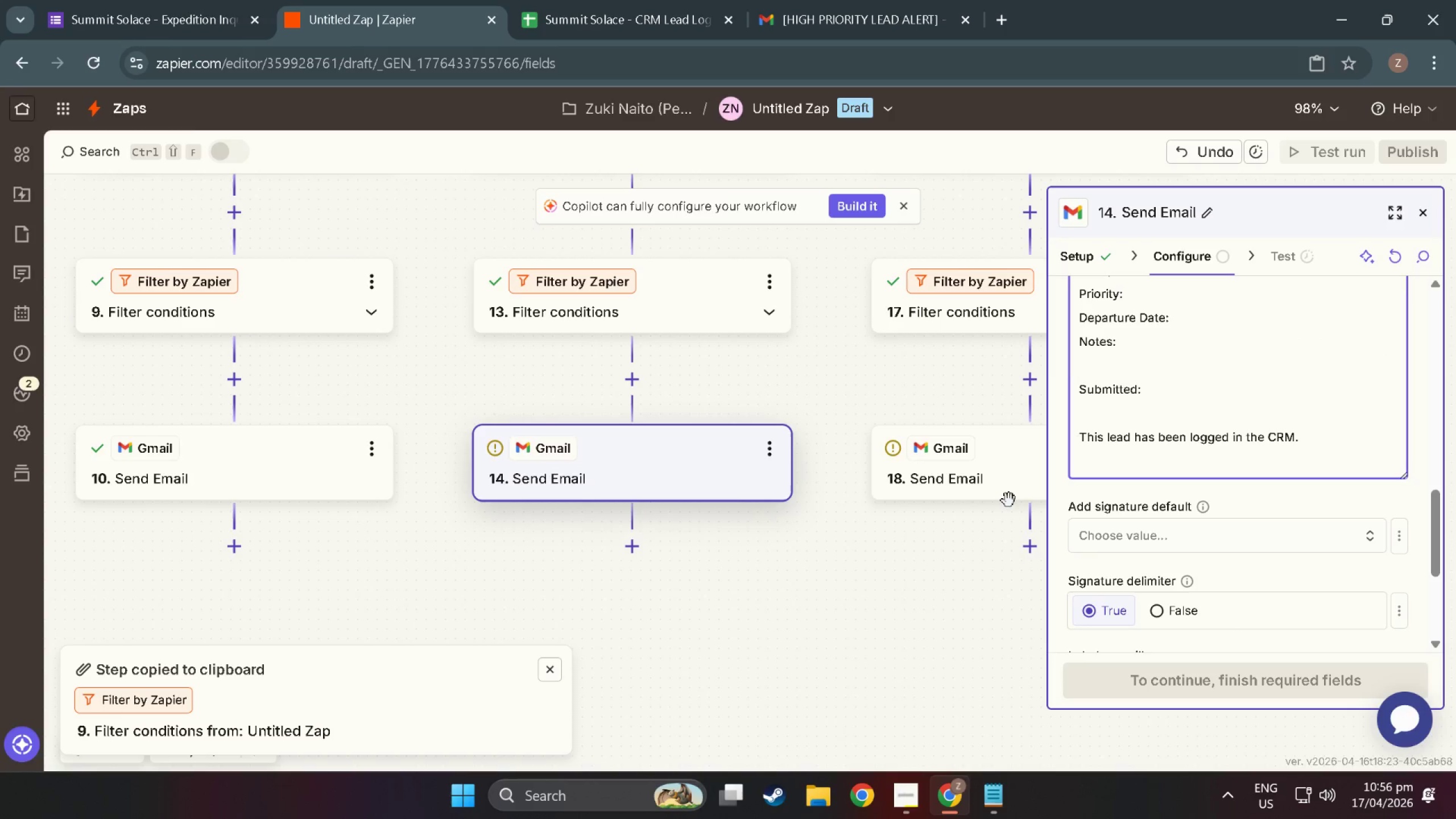 
type(Please follu)
key(Backspace)
type(op )
key(Backspace)
key(Backspace)
type(w up within )
 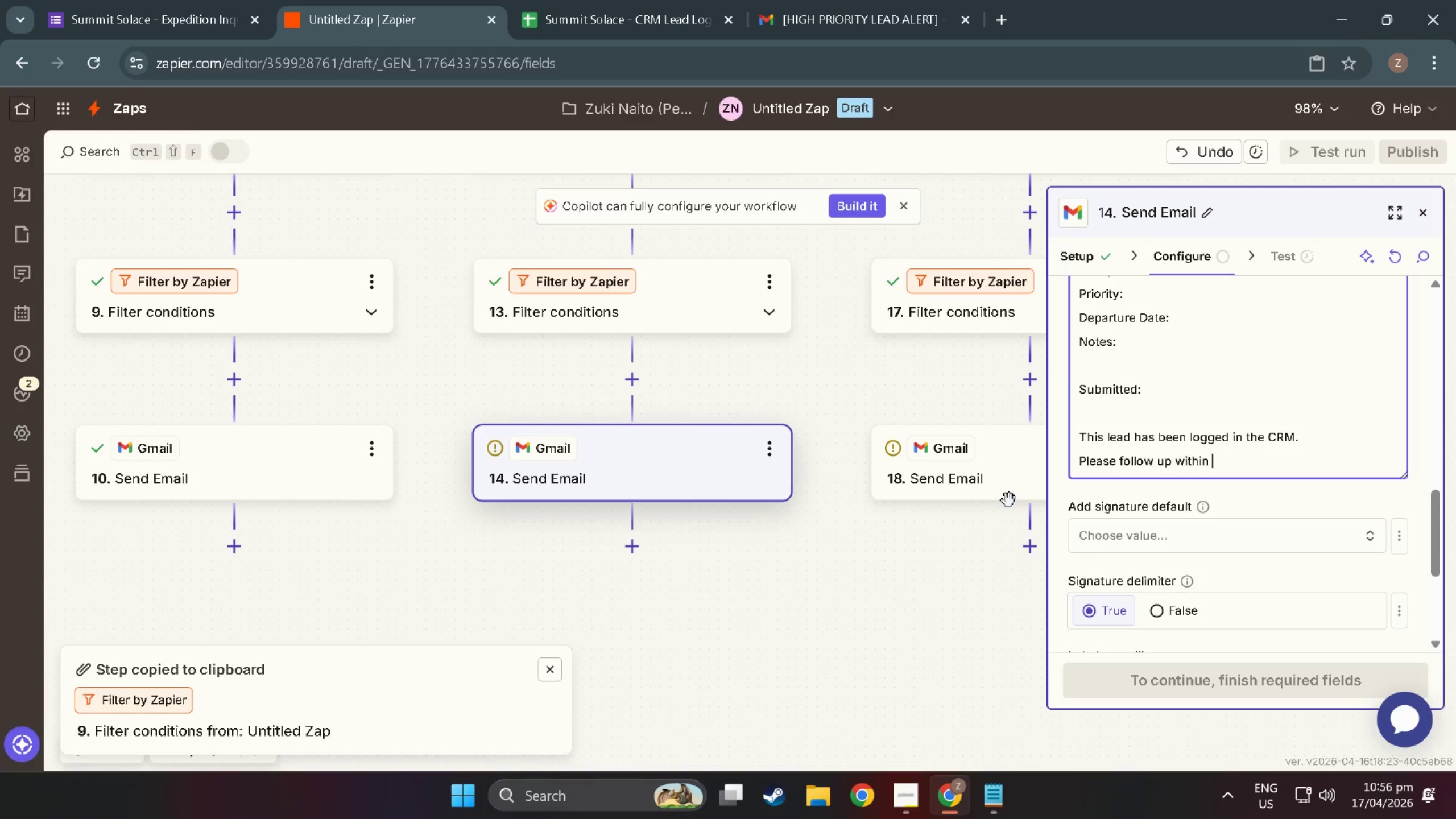 
type(24 hours.)
 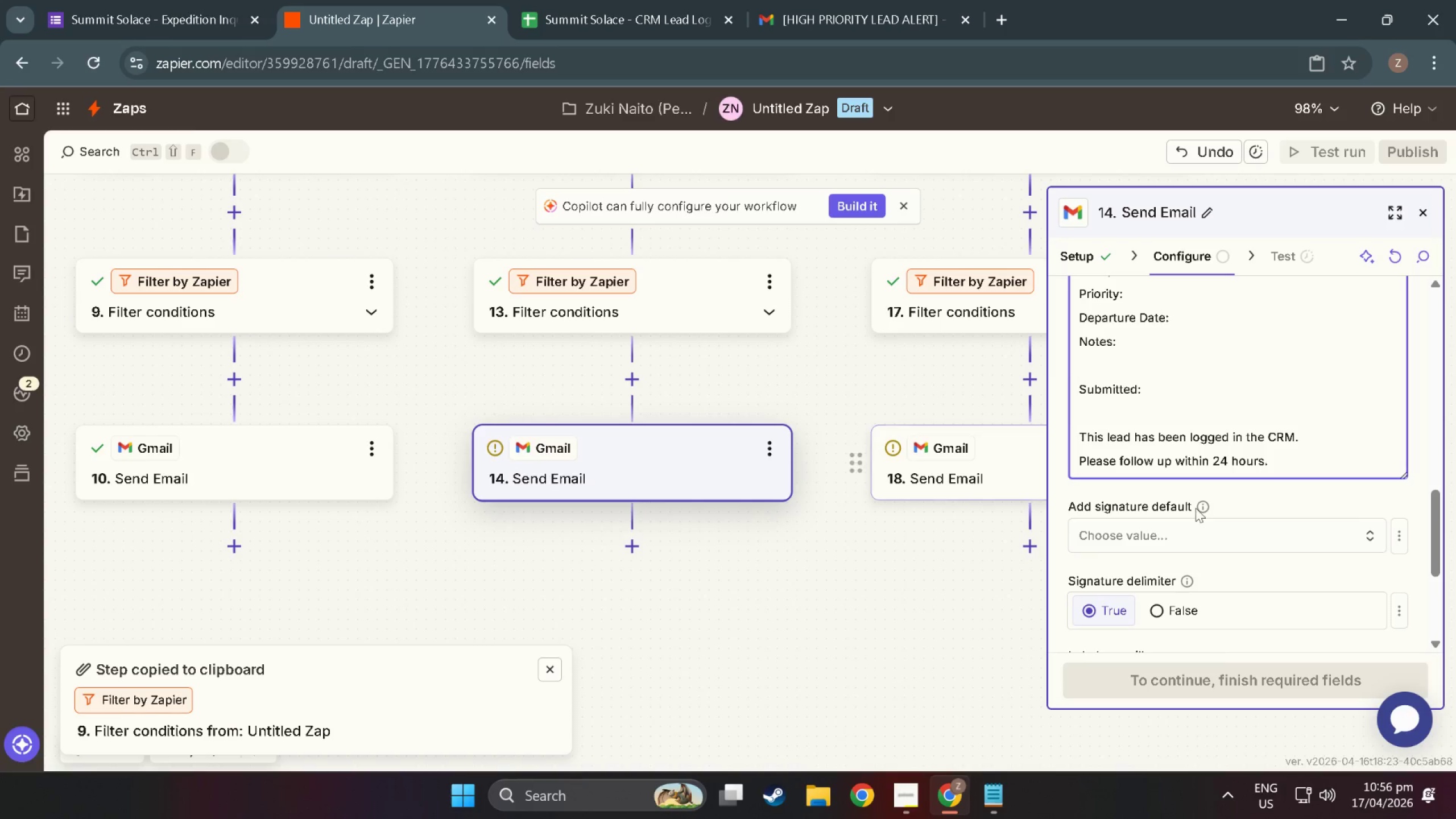 
wait(5.52)
 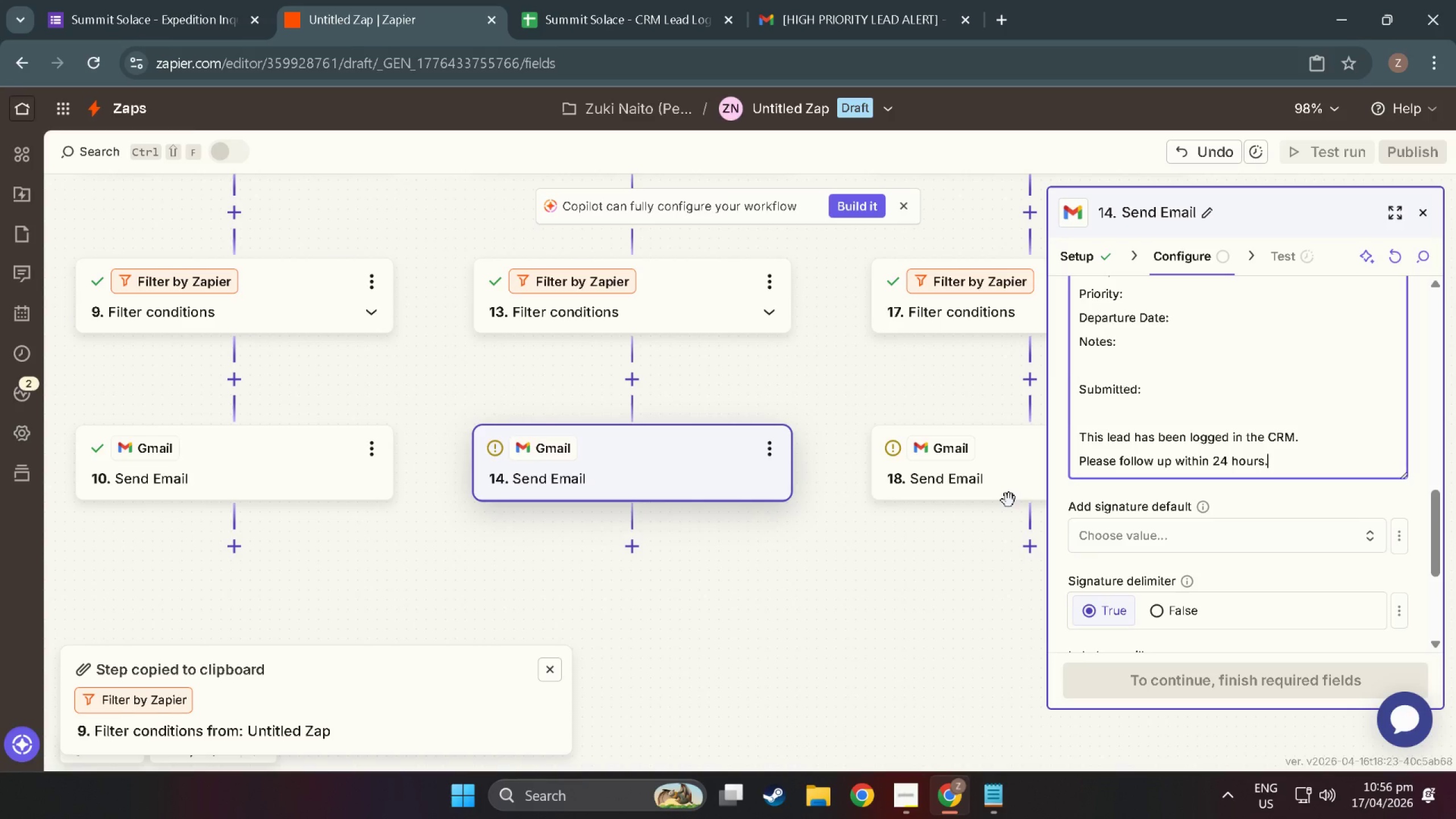 
left_click([1294, 651])
 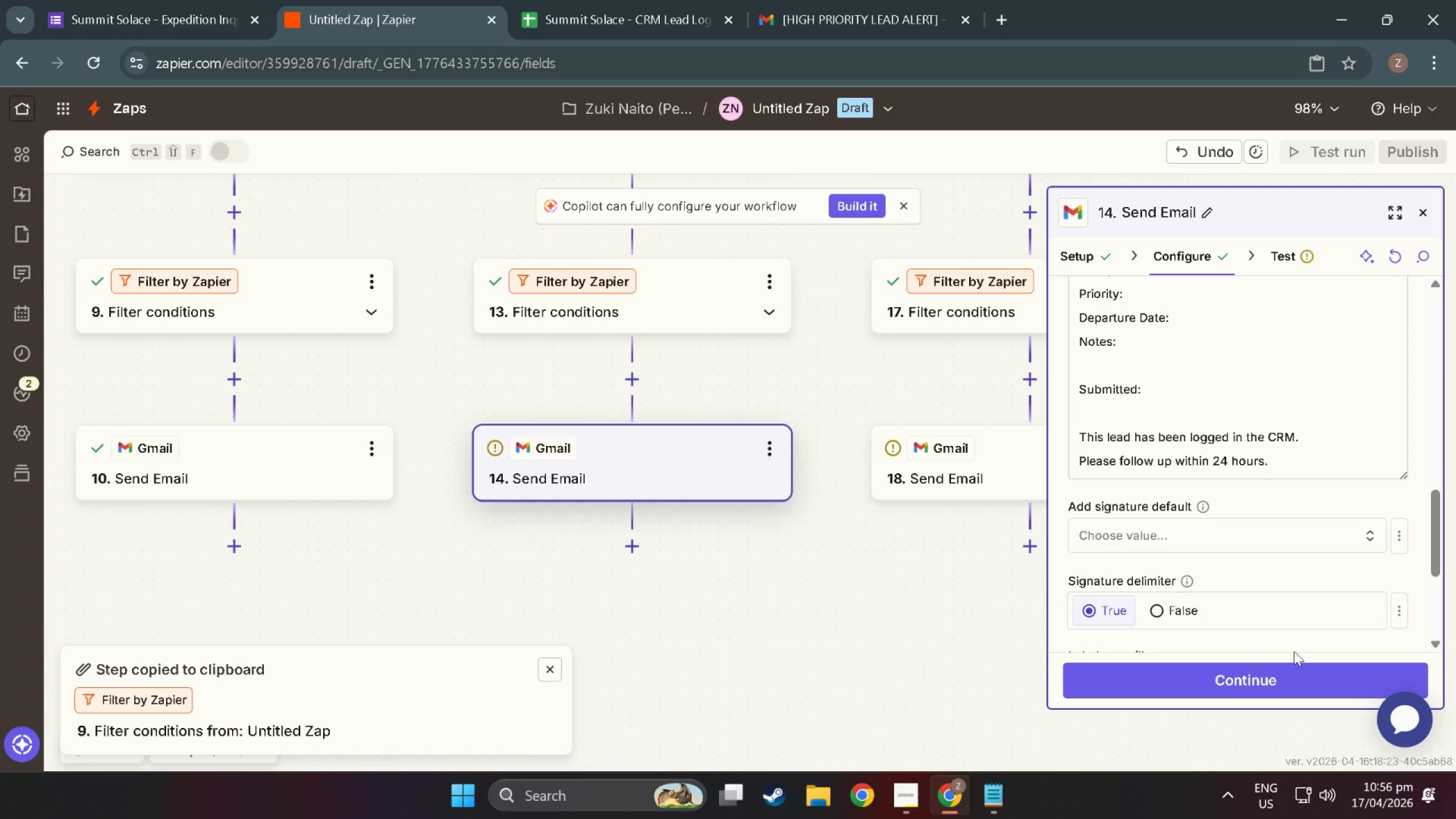 
left_click([1290, 672])
 